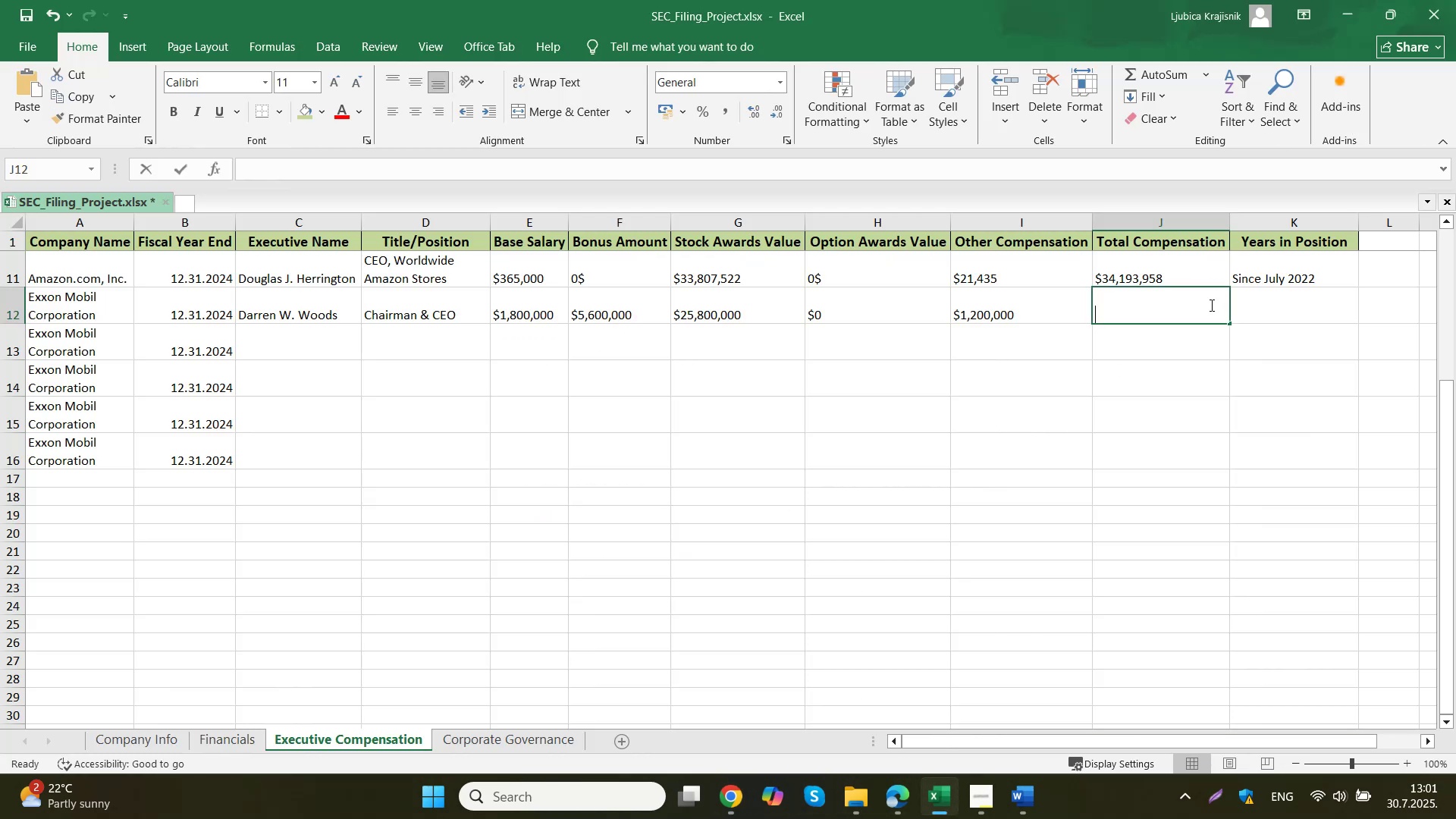 
key(Control+V)
 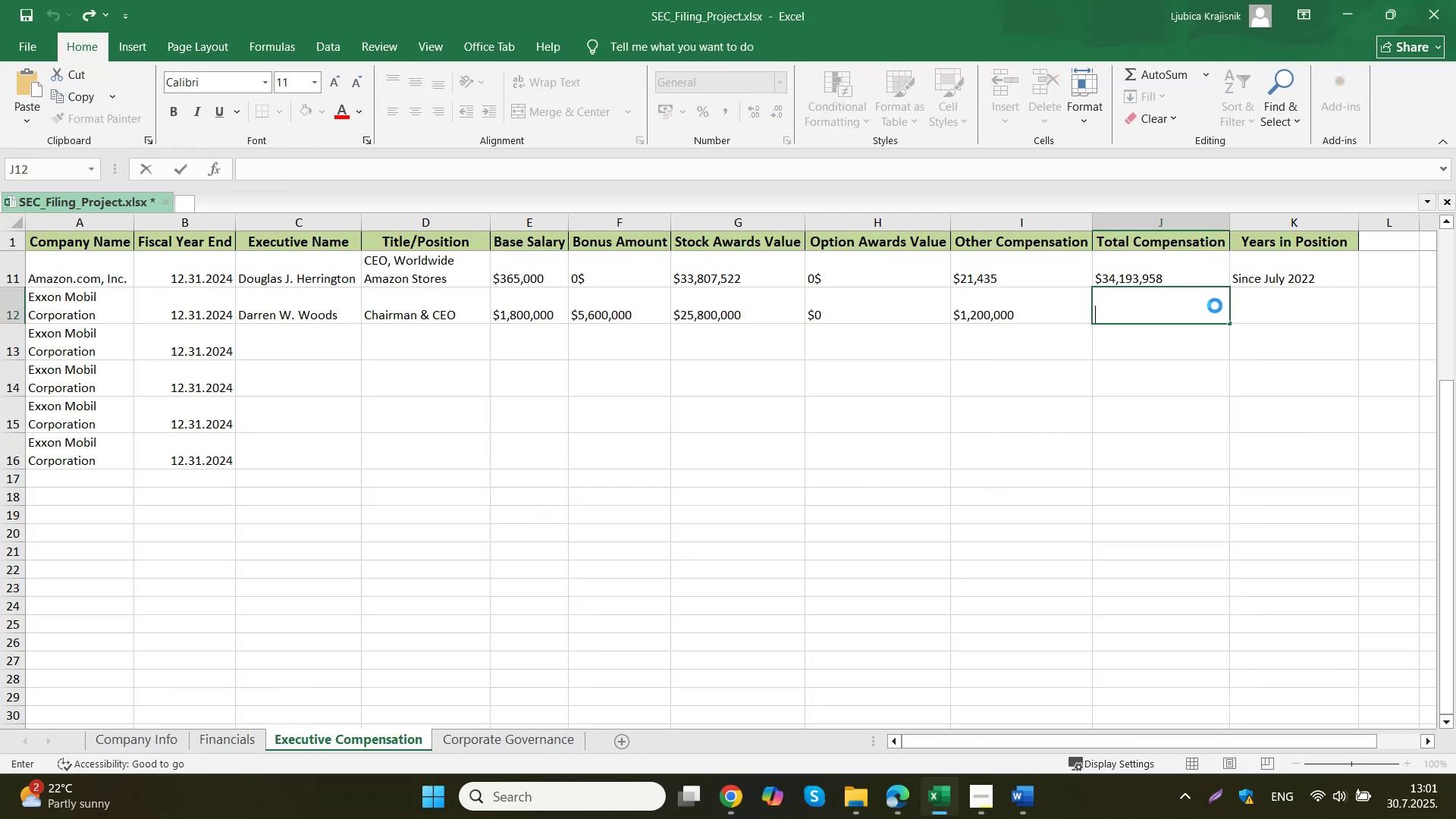 
left_click([1269, 306])
 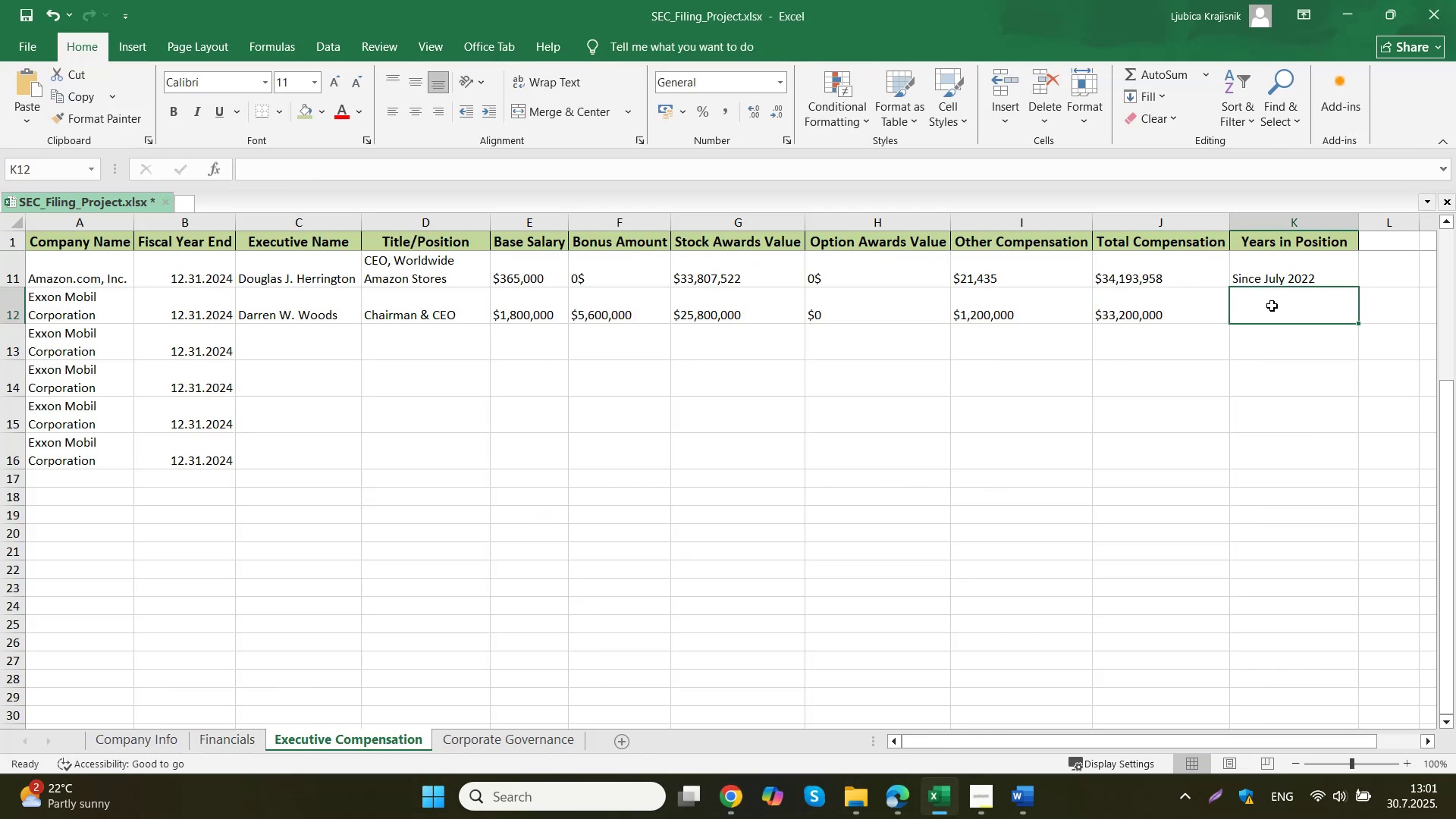 
type(Since 2017)
 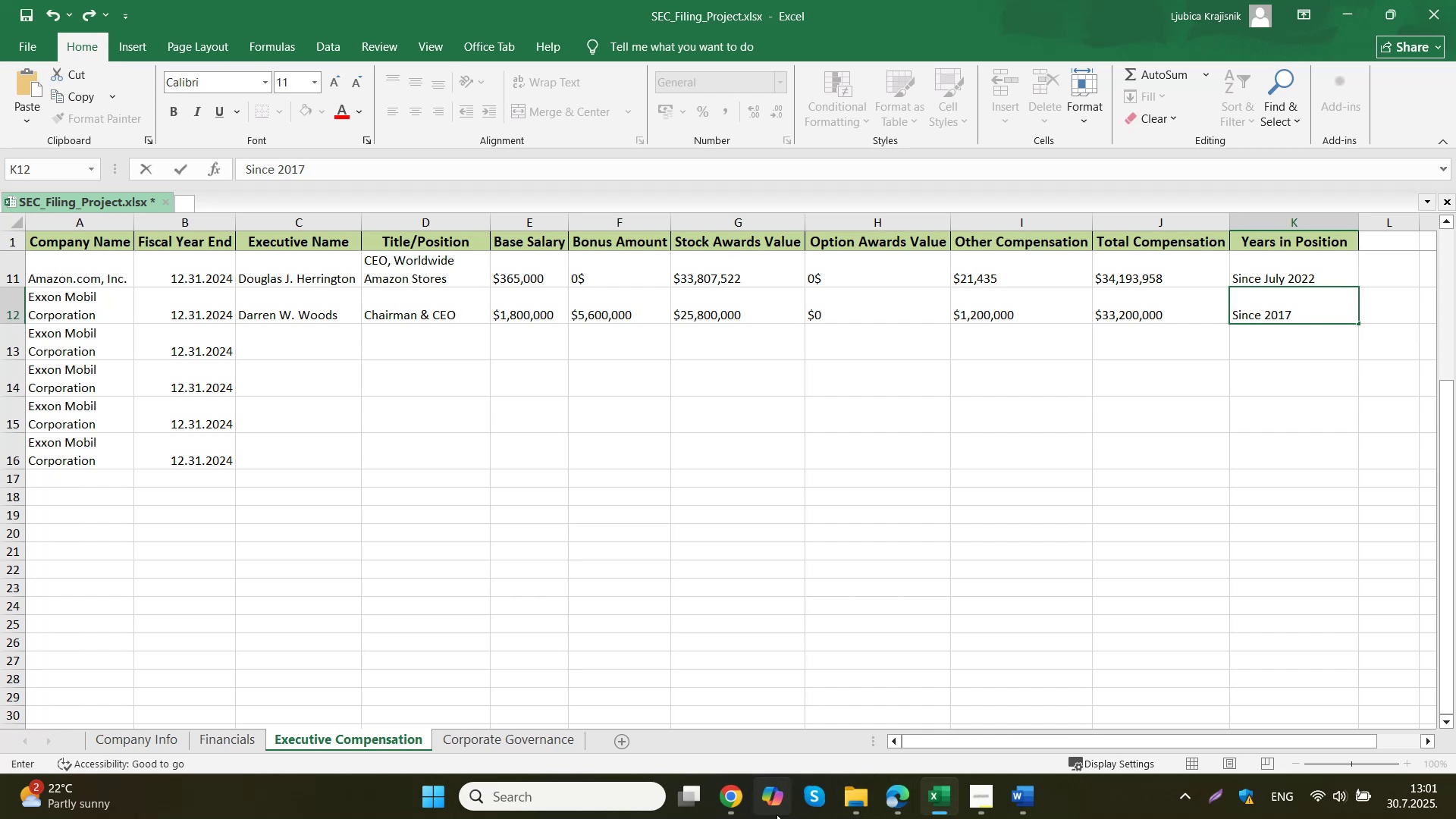 
left_click([683, 693])
 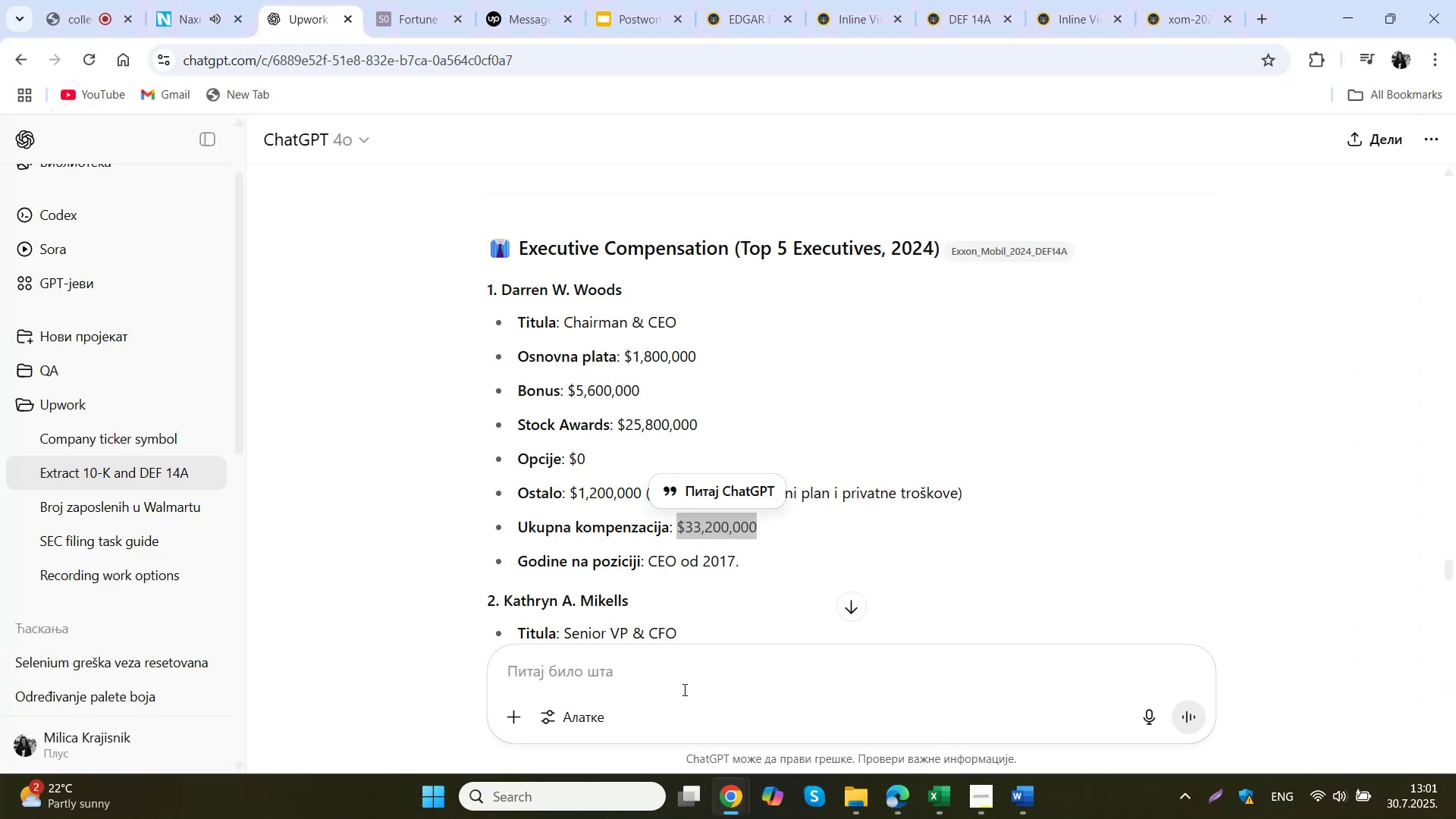 
scroll: coordinate [762, 454], scroll_direction: down, amount: 3.0
 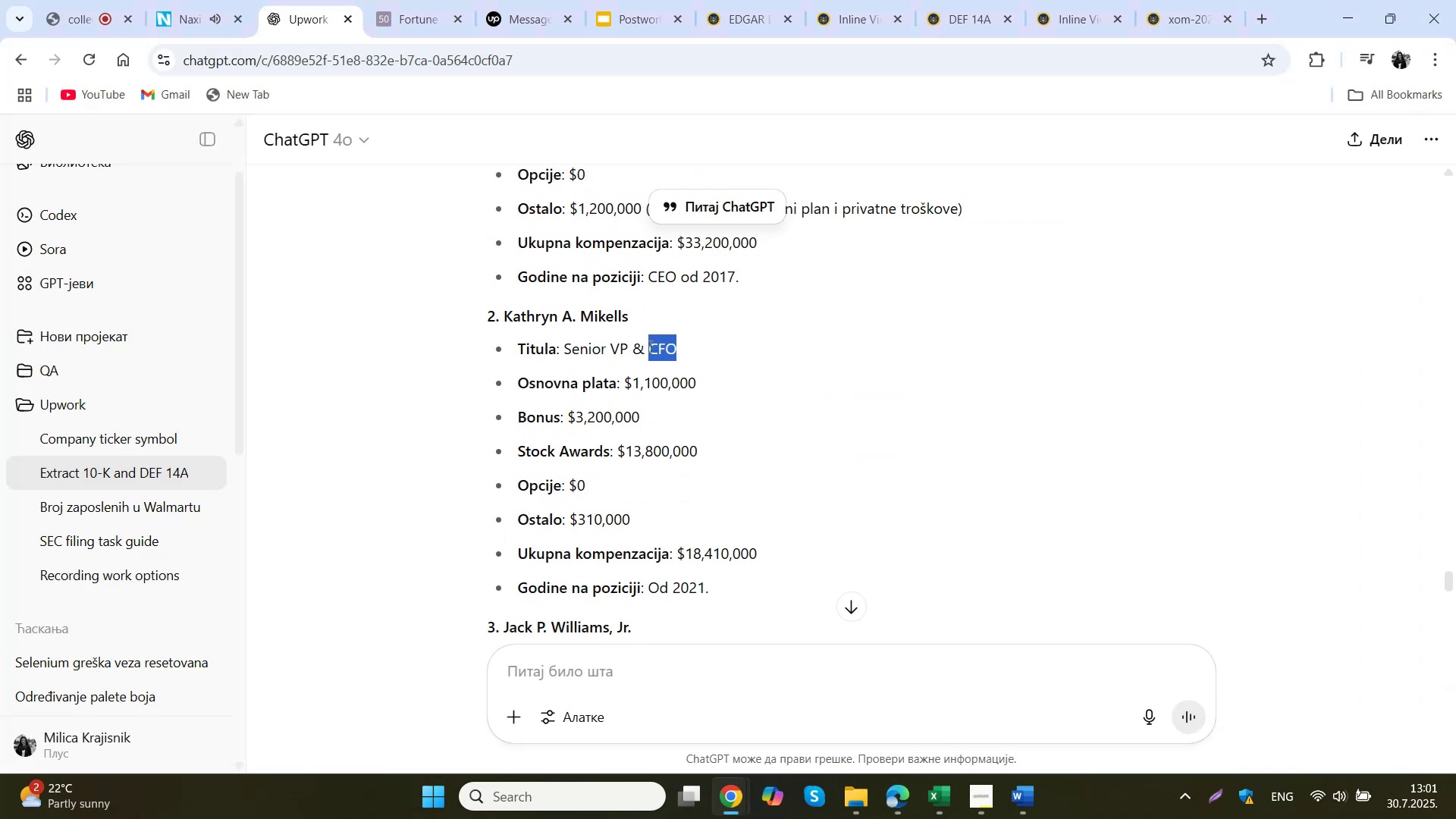 
left_click([491, 313])
 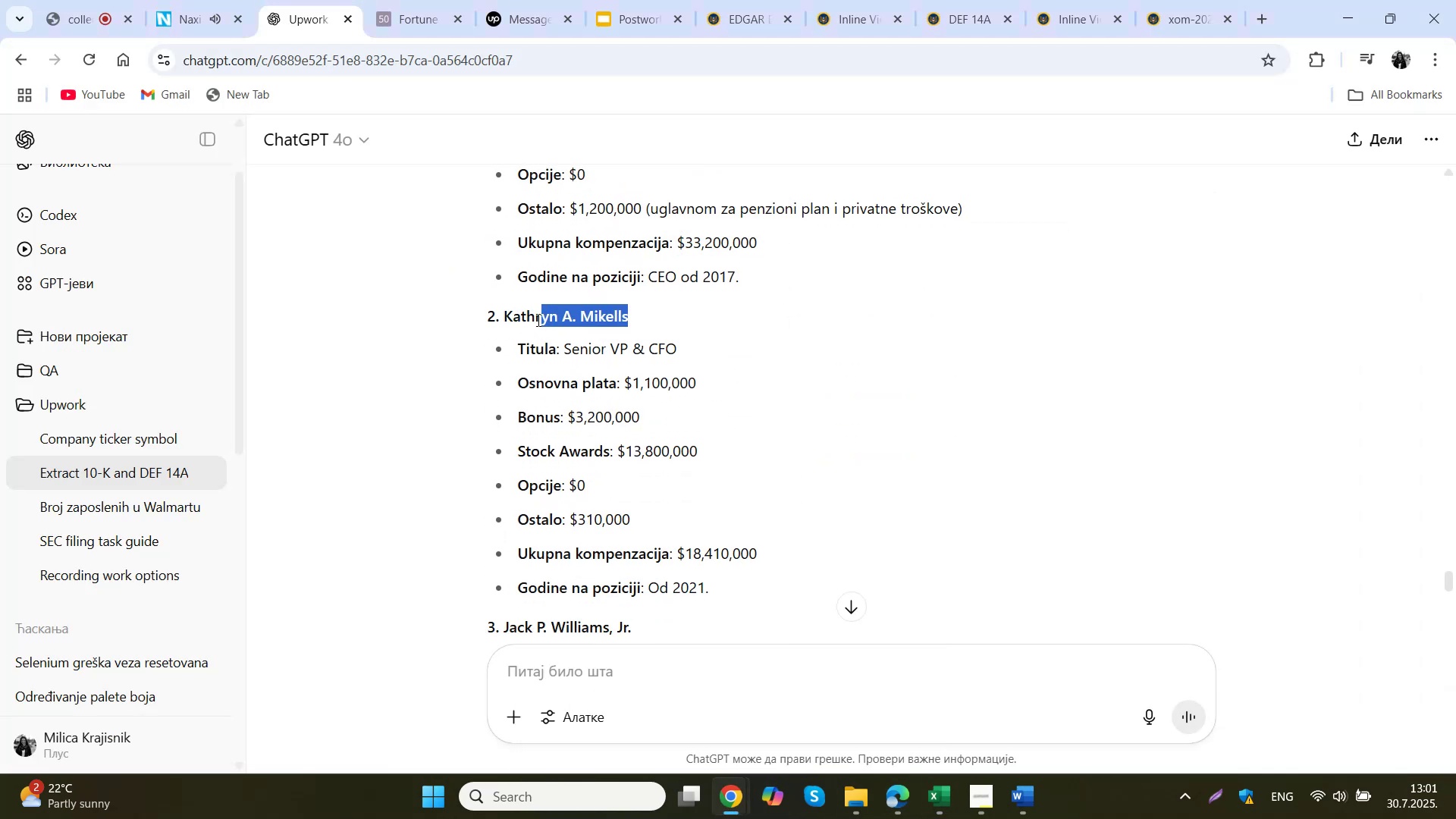 
key(Control+ControlLeft)
 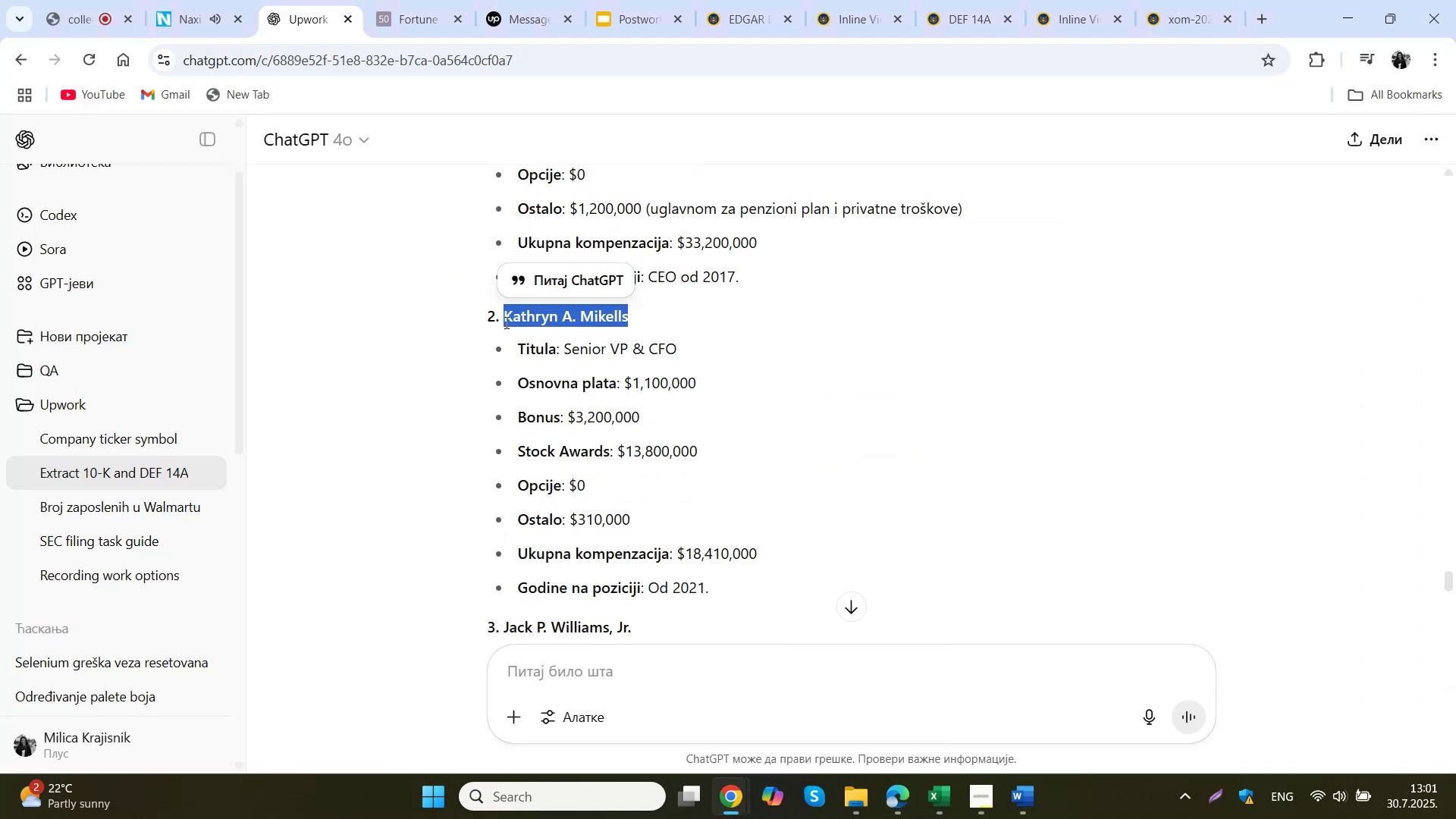 
key(Control+C)
 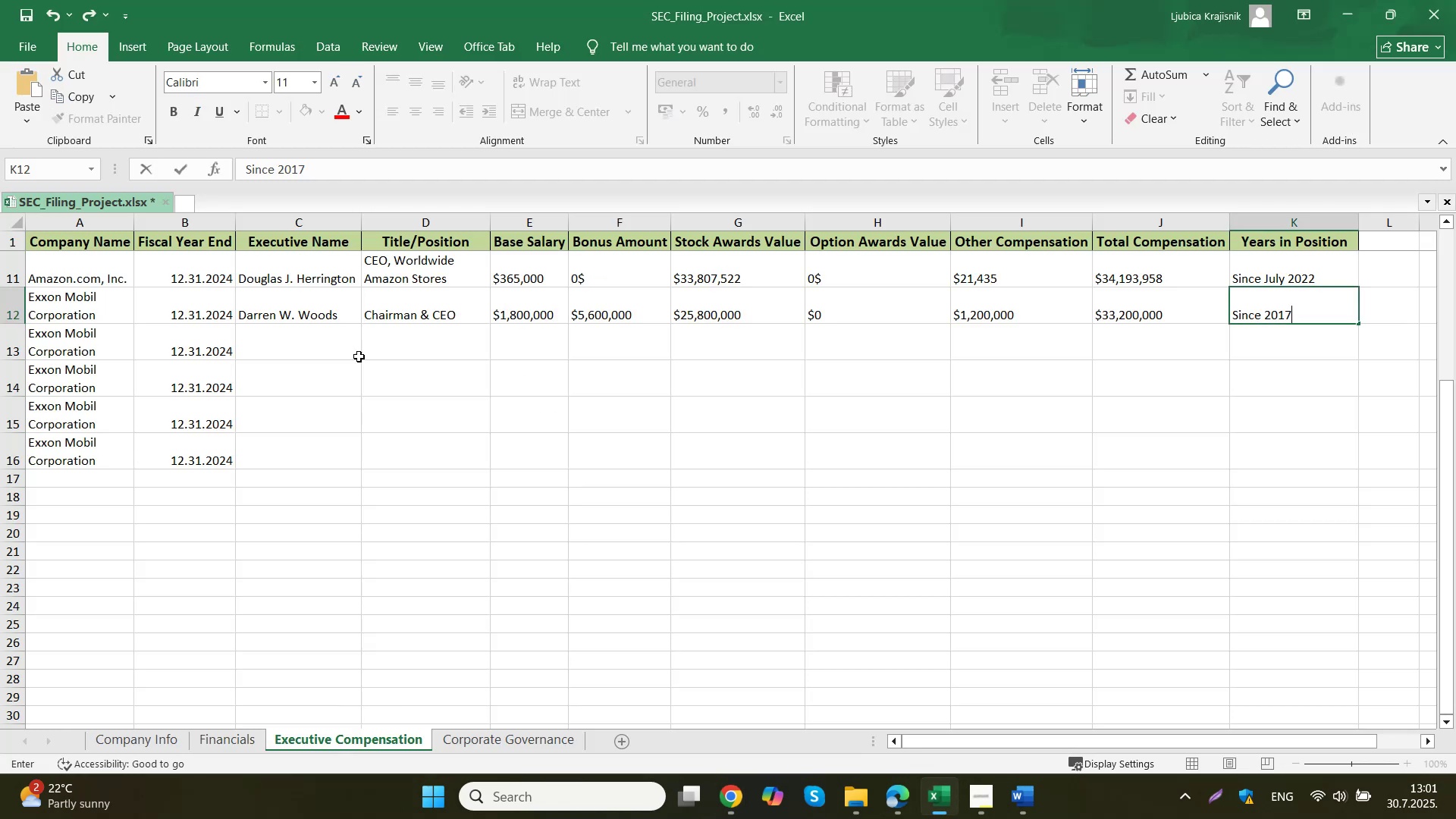 
double_click([278, 343])
 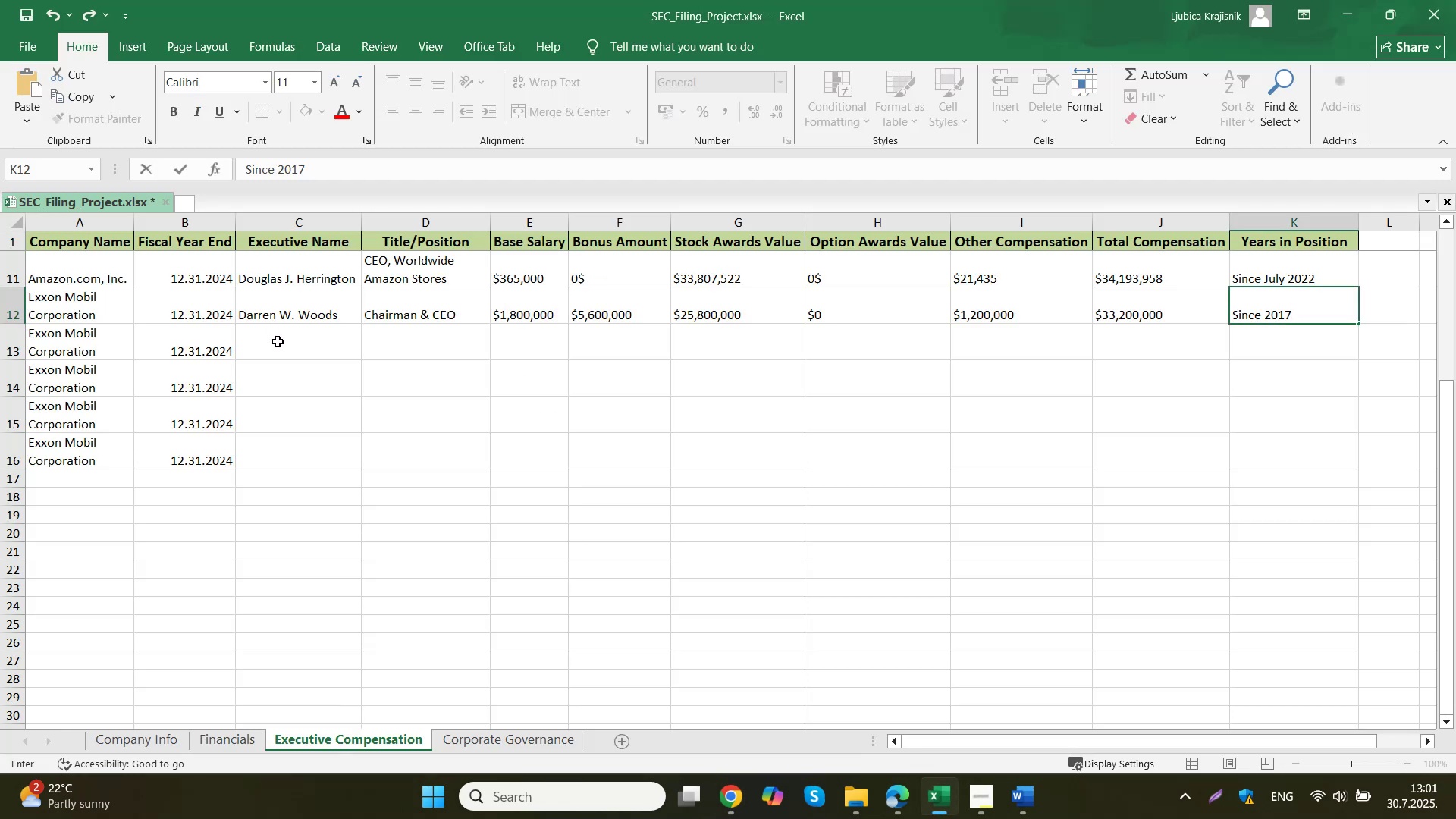 
key(Control+ControlLeft)
 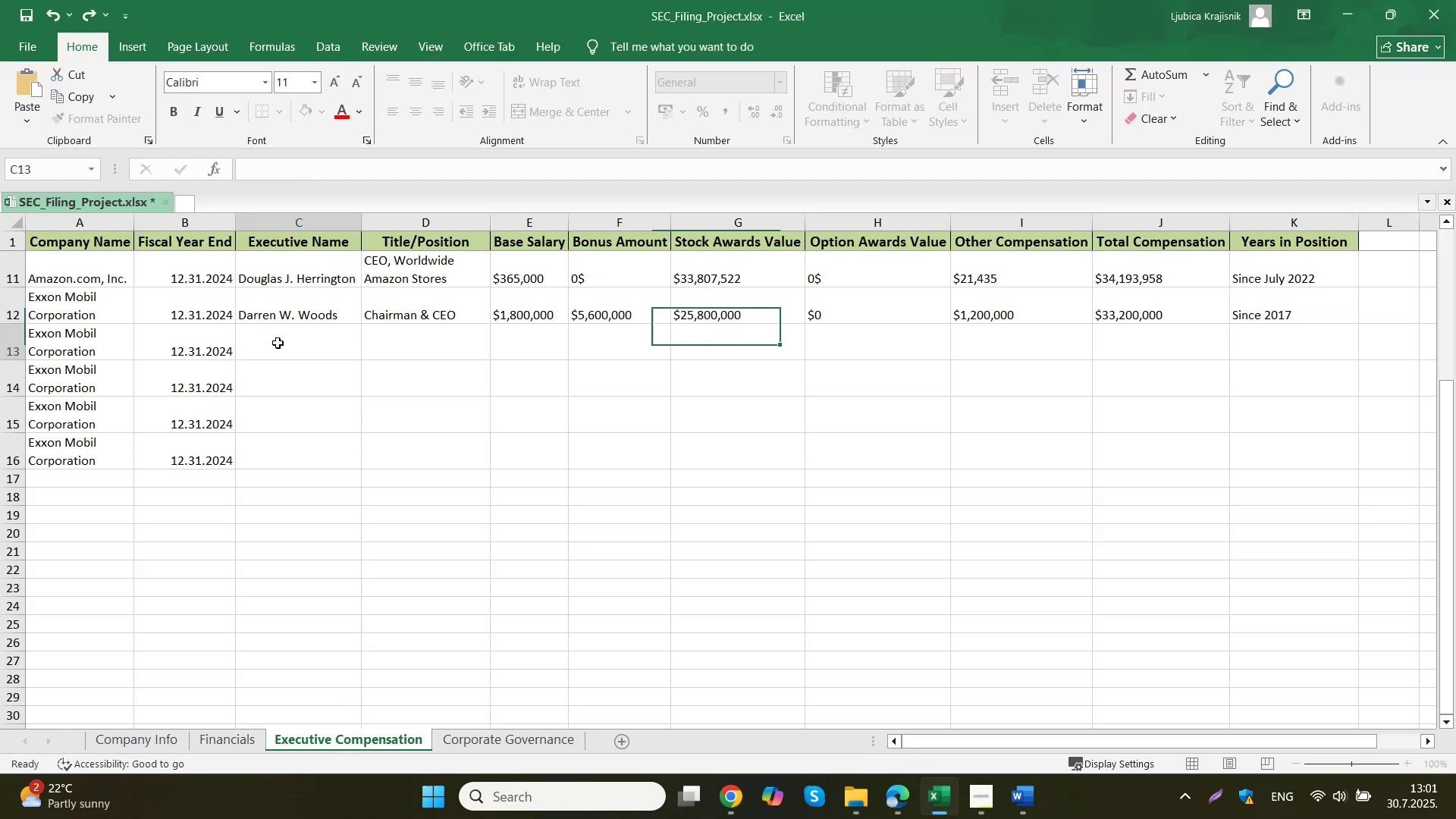 
key(Control+V)
 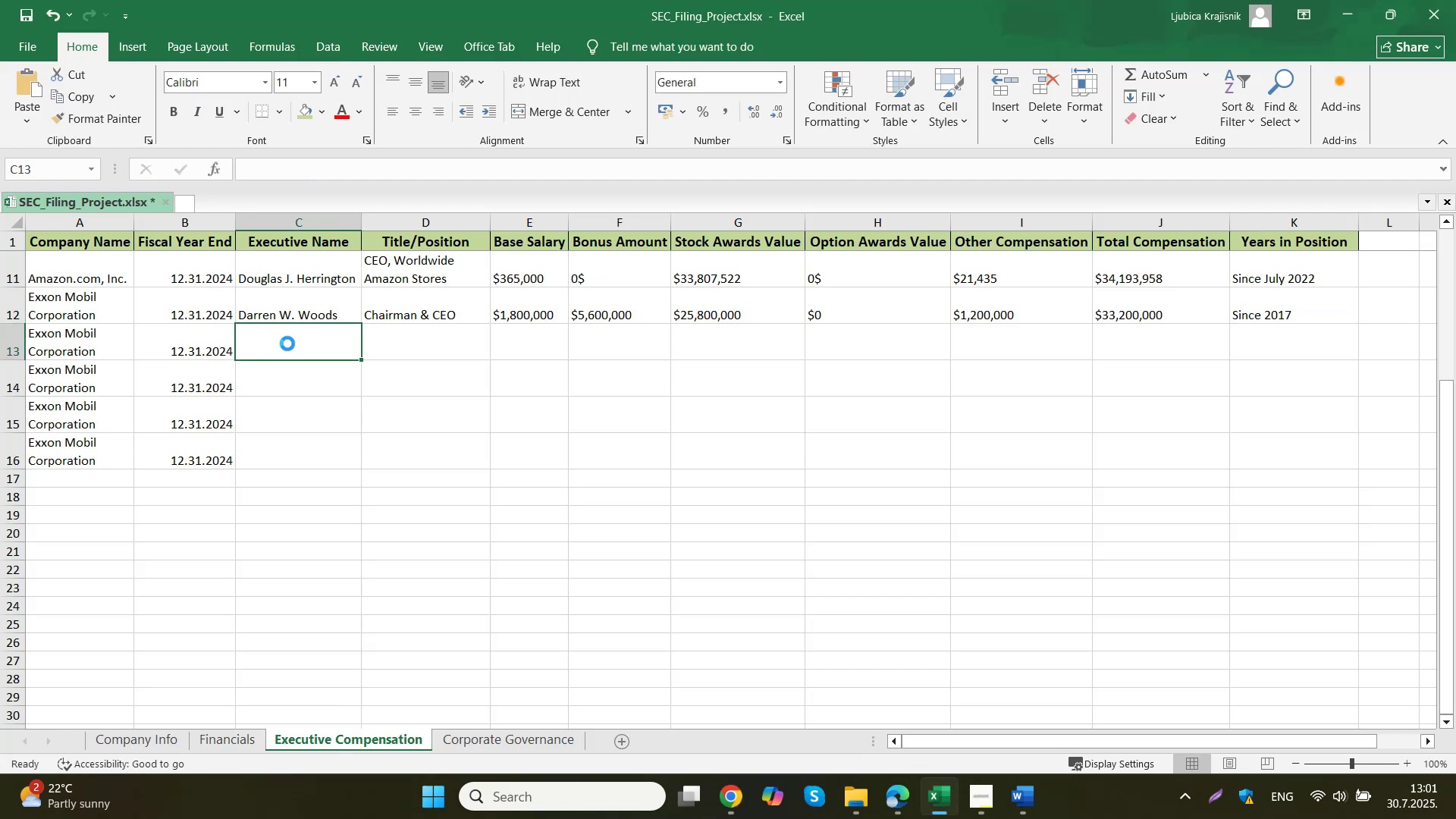 
triple_click([466, 340])
 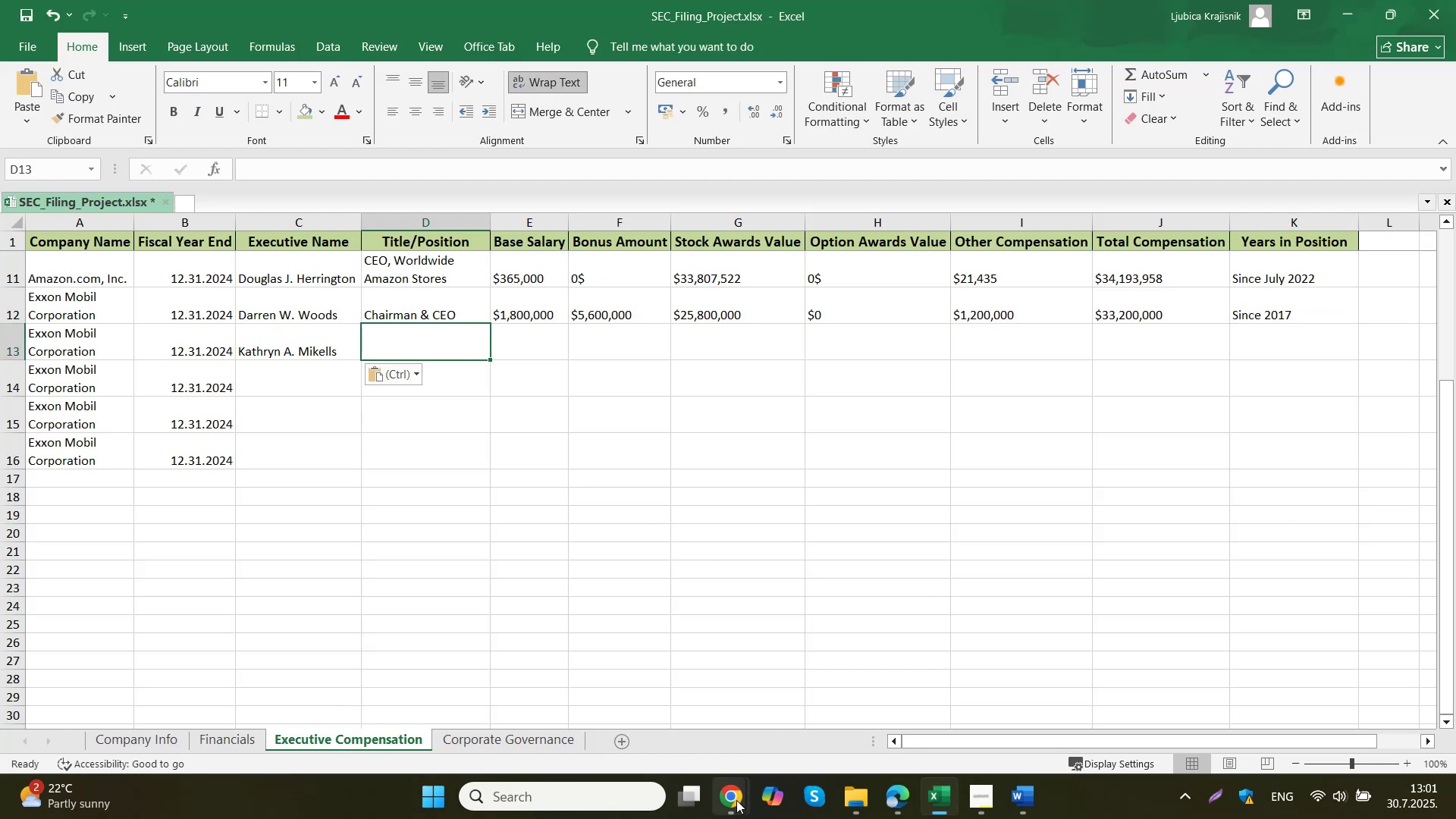 
left_click([663, 714])
 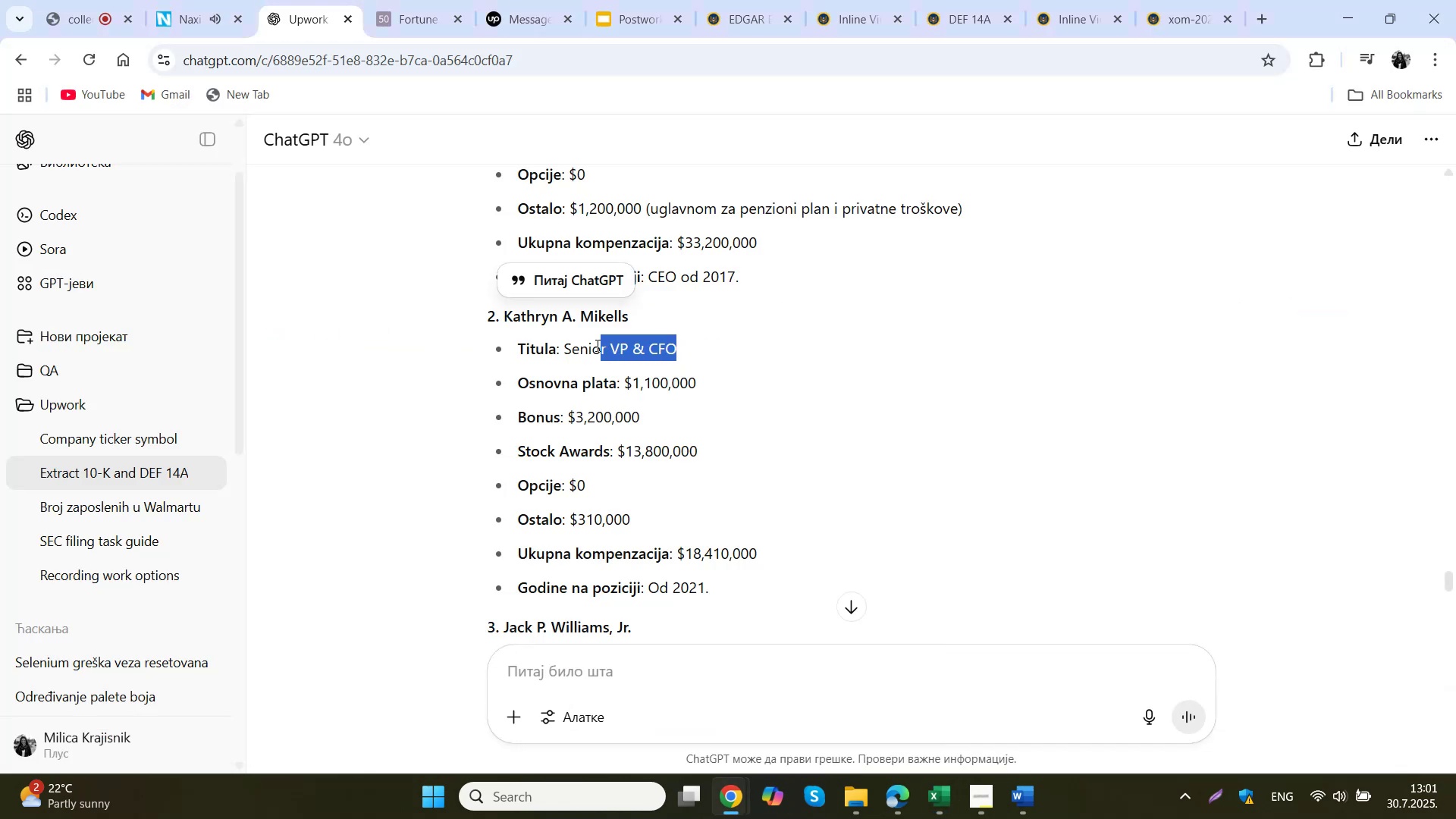 
key(Control+ControlLeft)
 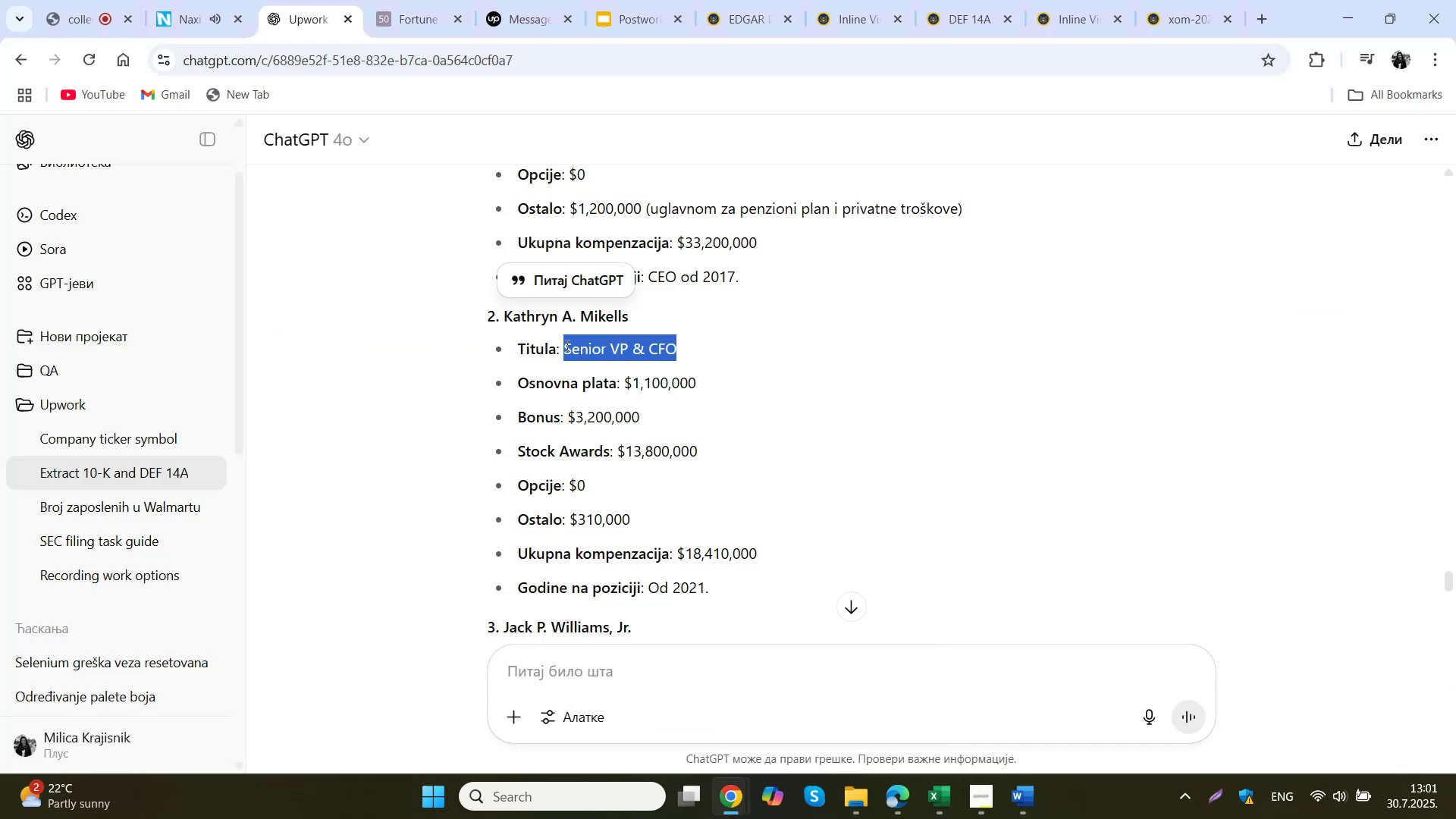 
key(Control+C)
 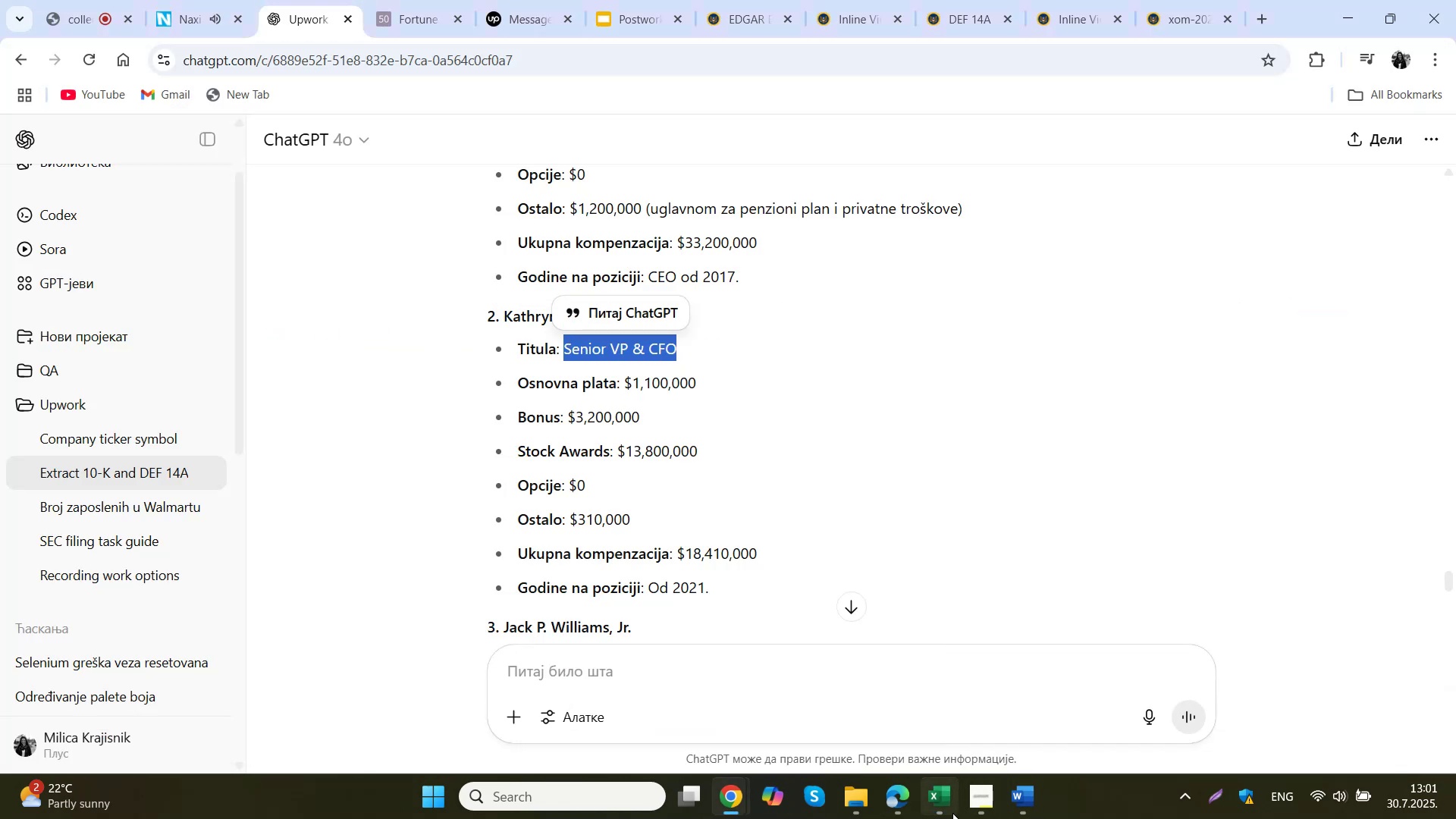 
left_click([952, 813])
 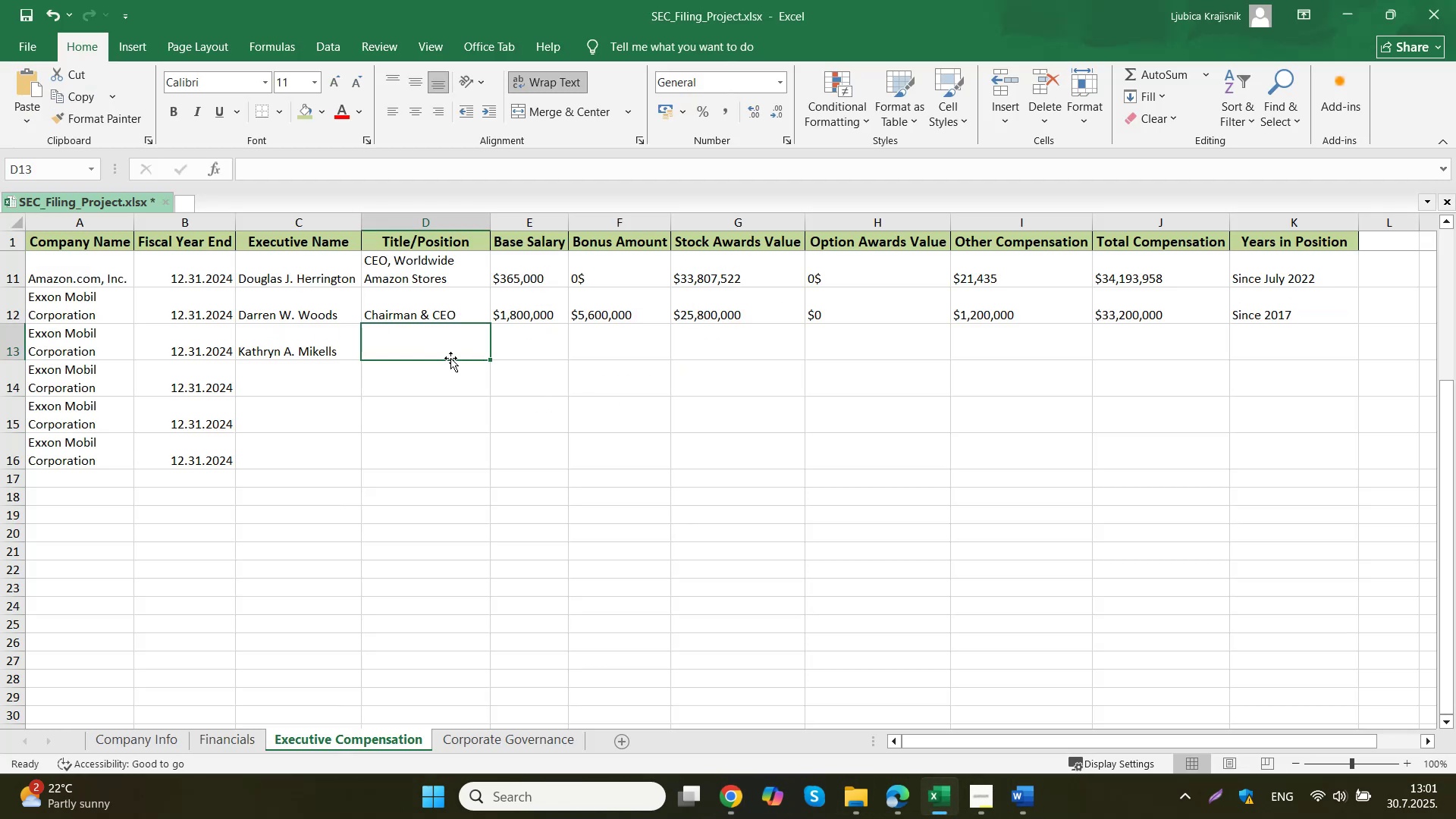 
double_click([450, 340])
 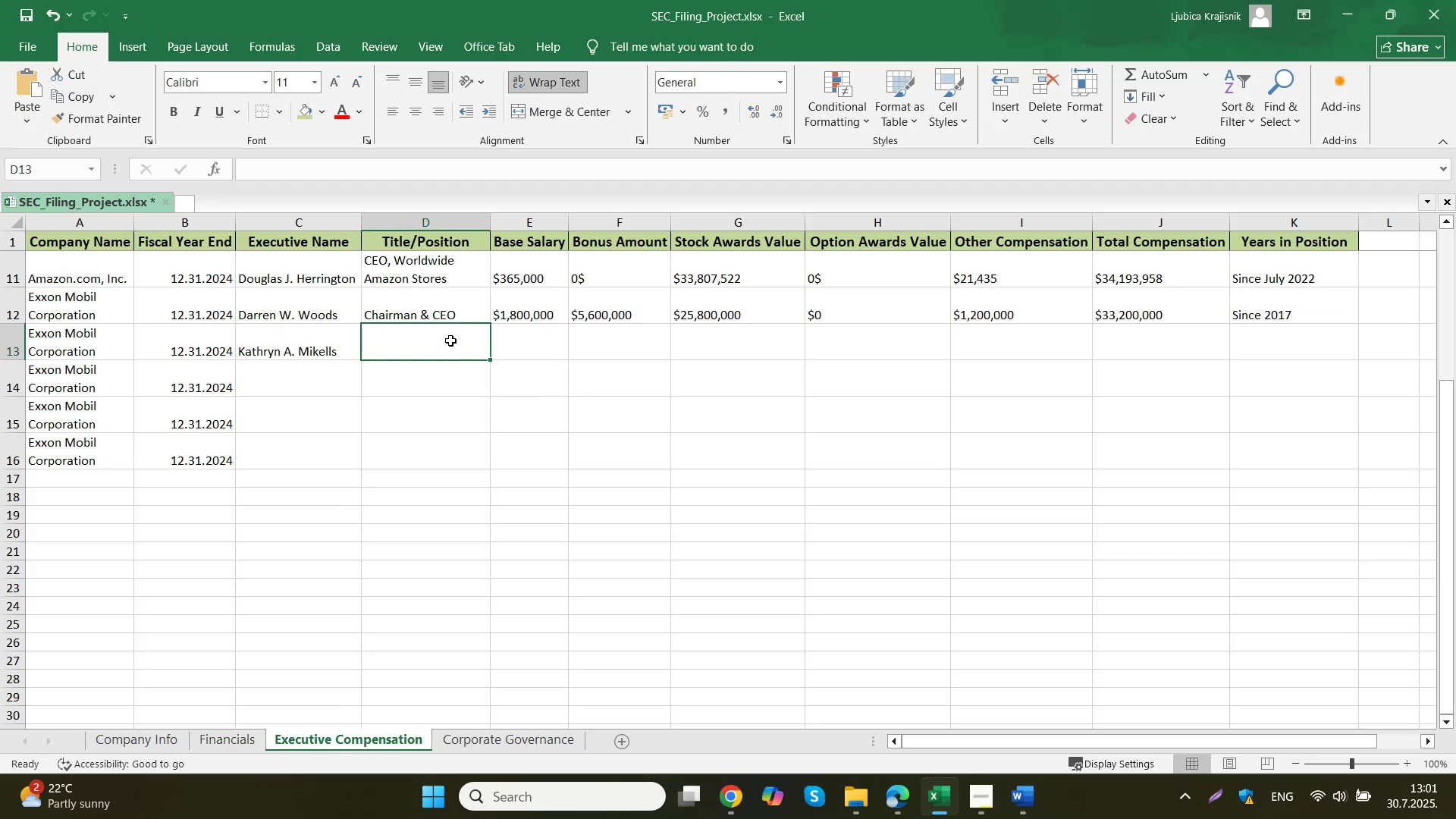 
key(Control+ControlLeft)
 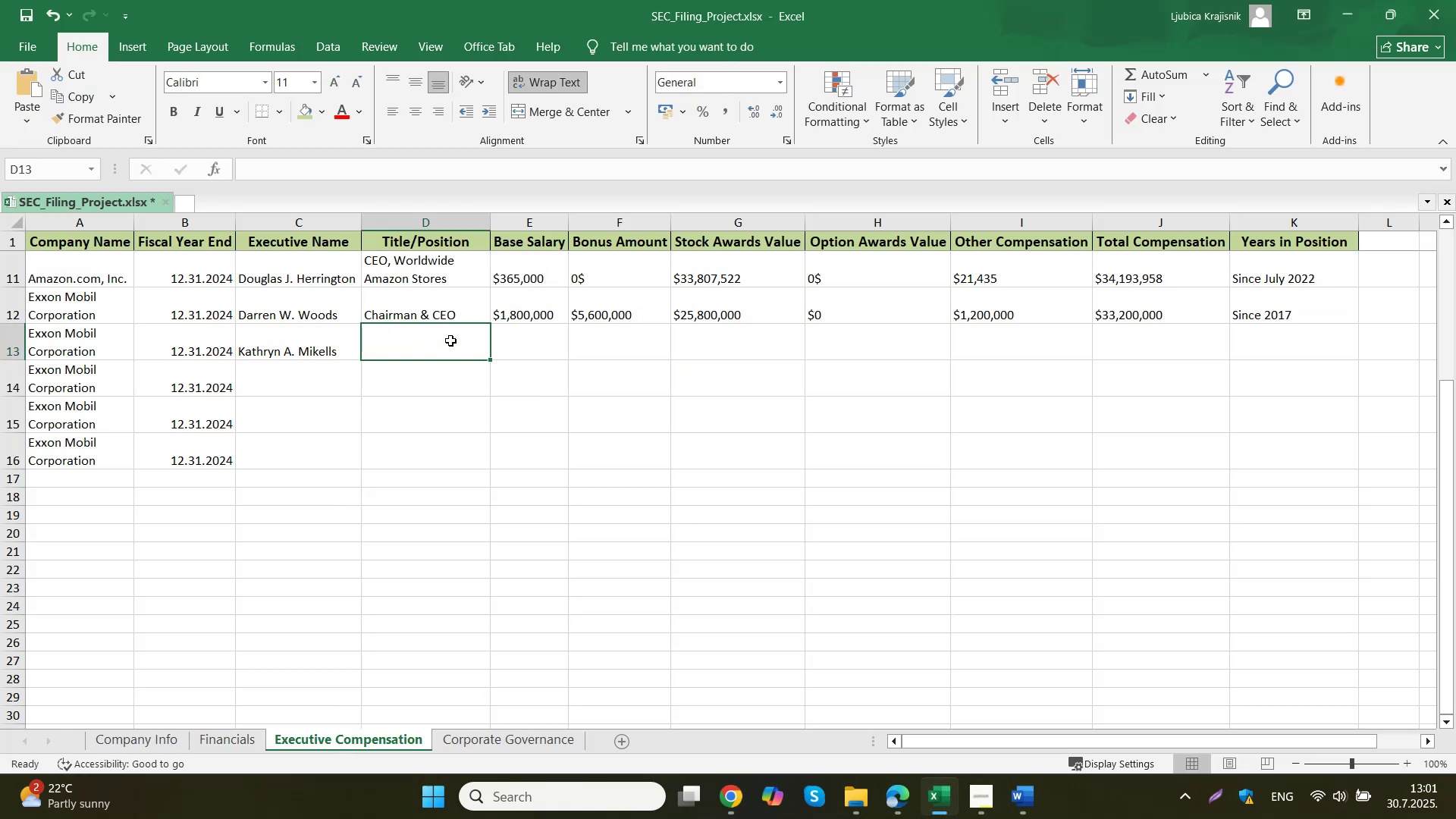 
key(Control+V)
 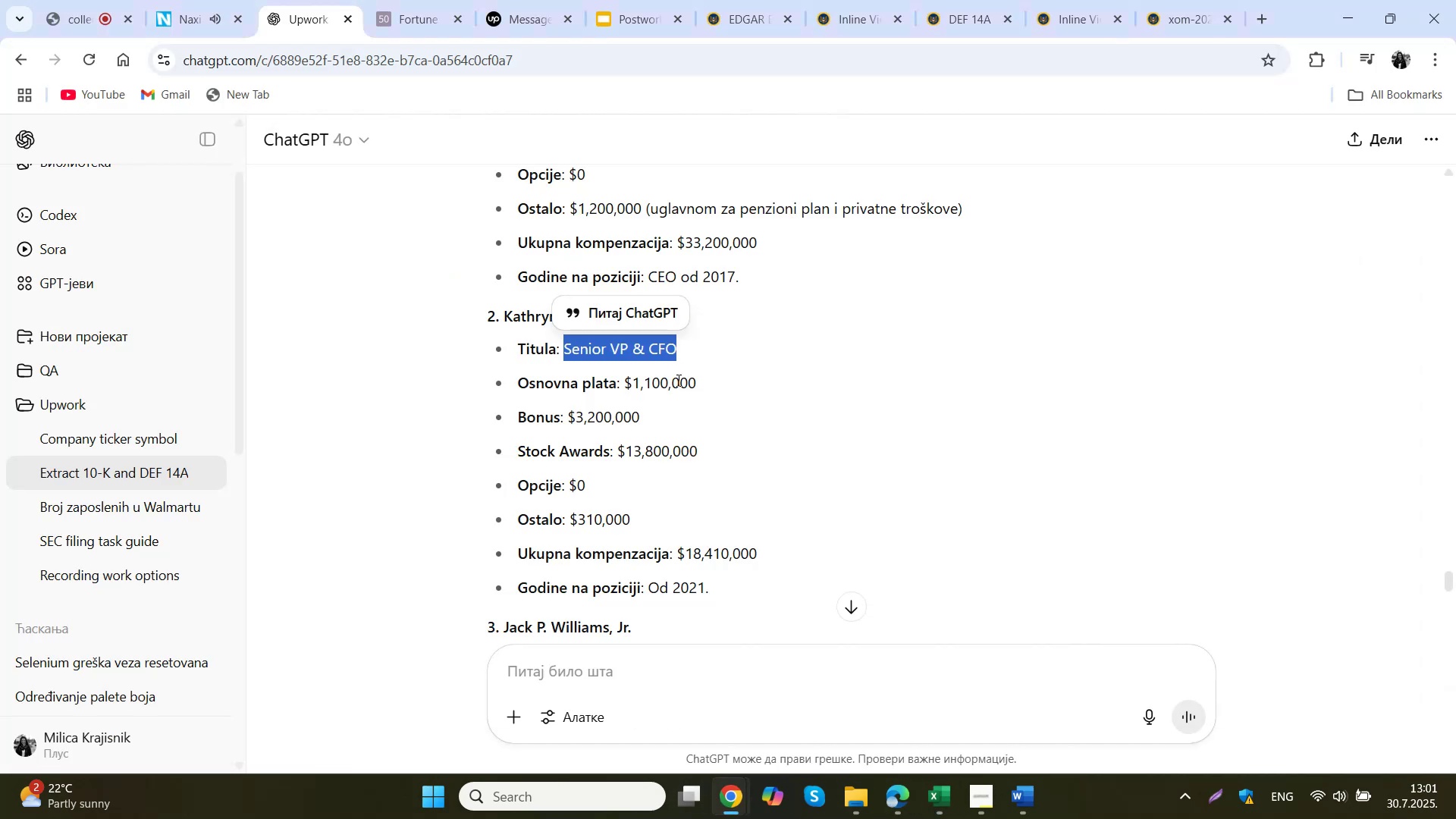 
key(Control+ControlLeft)
 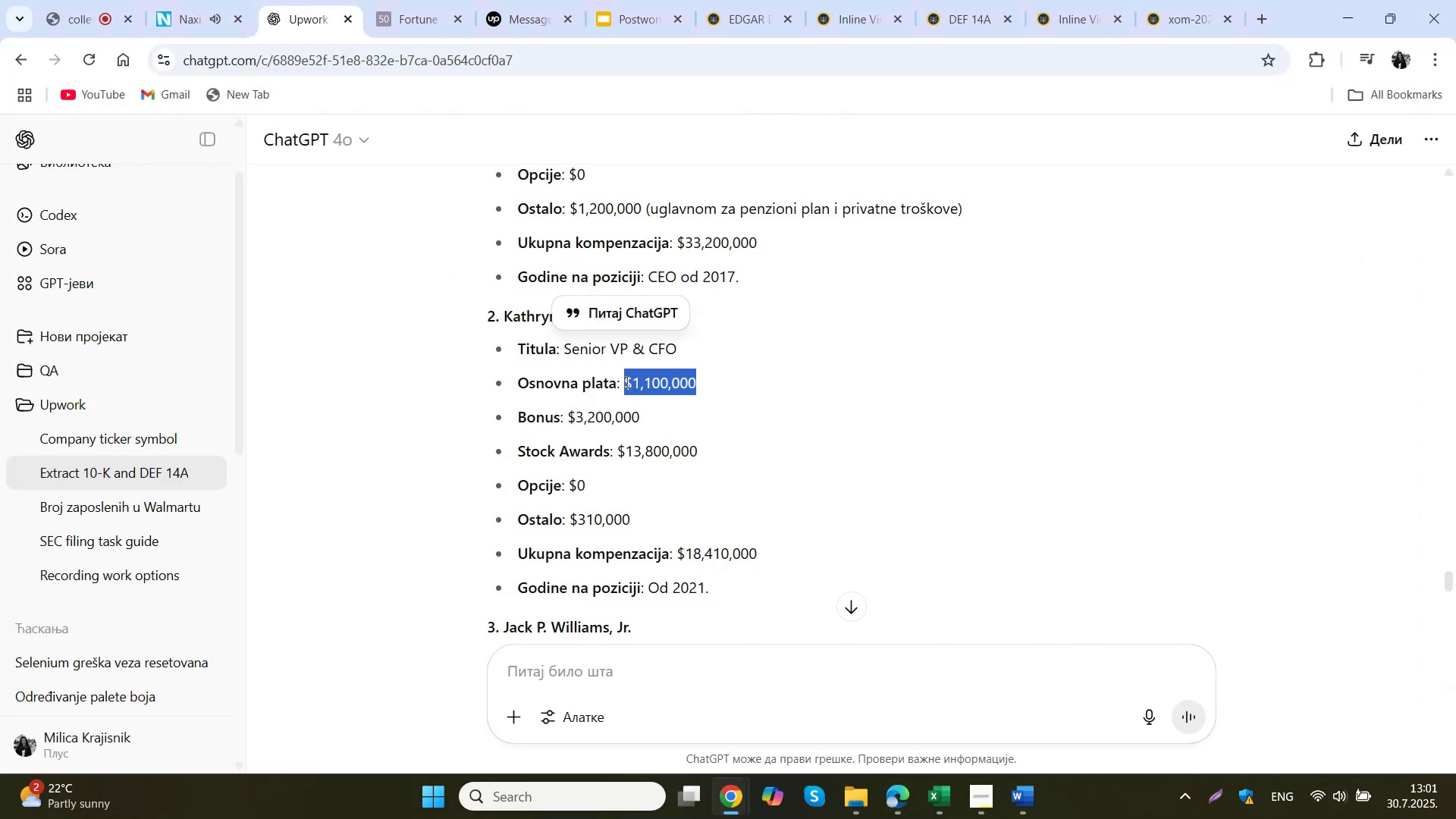 
key(Control+C)
 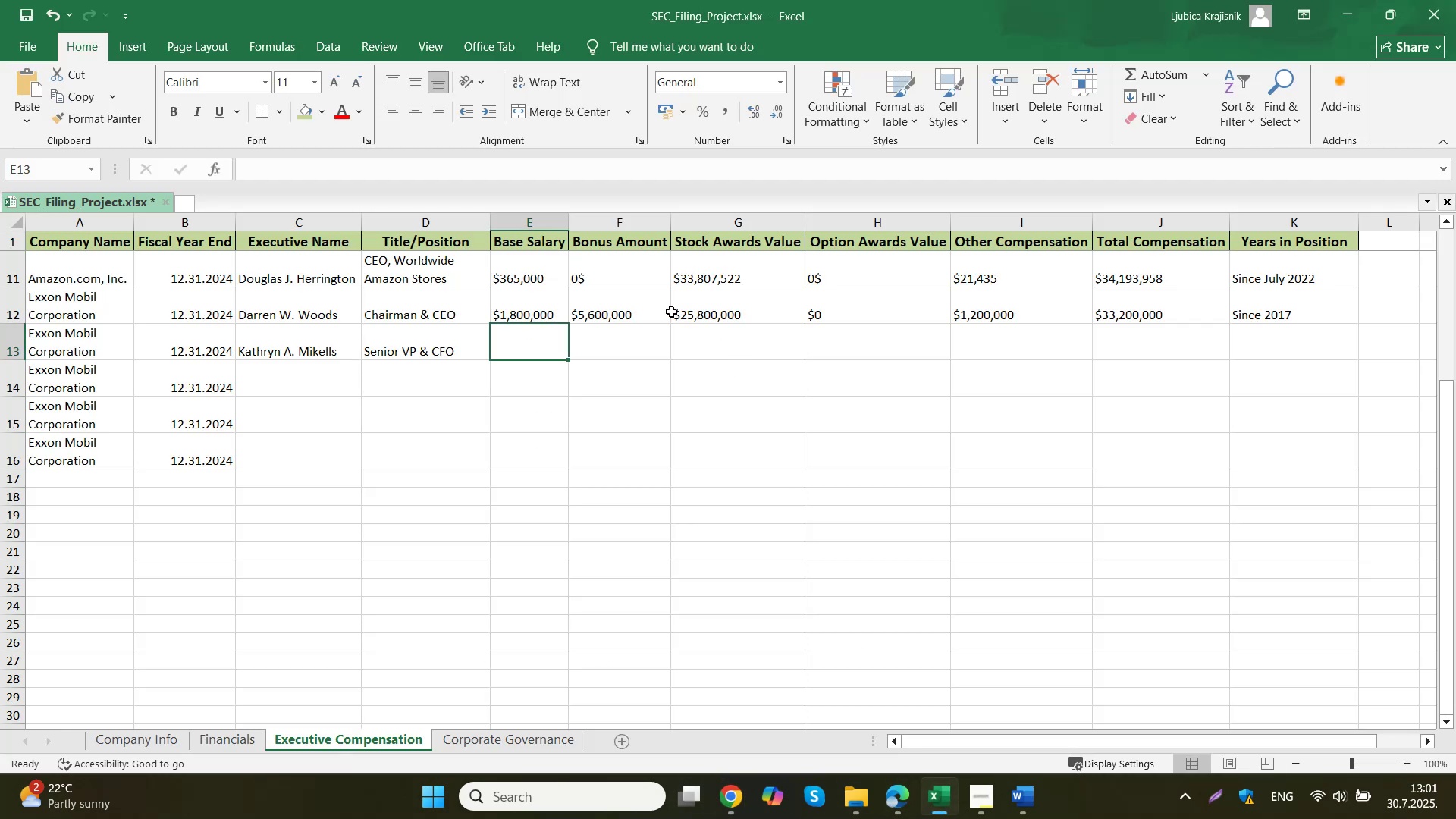 
double_click([544, 337])
 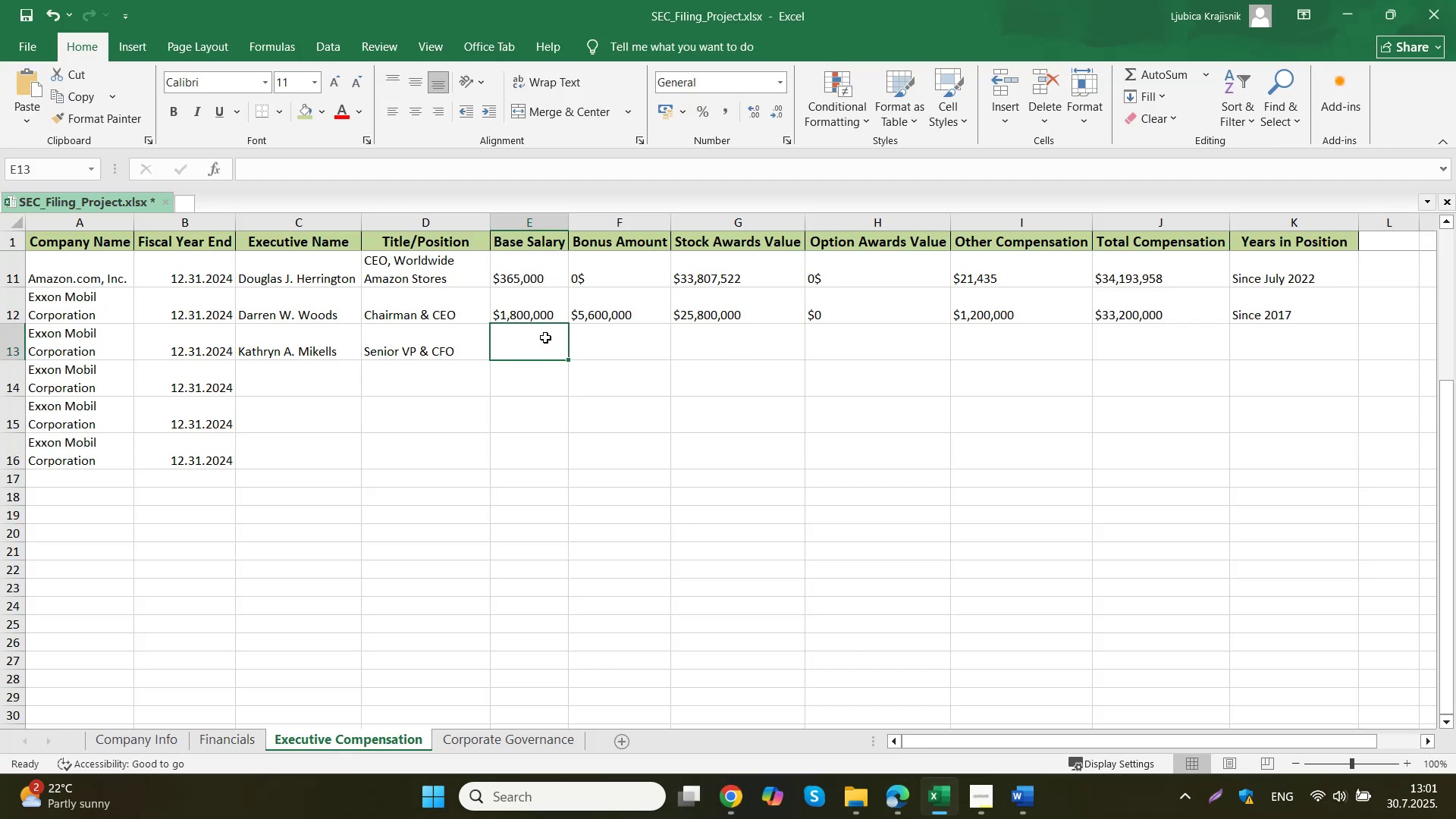 
key(Control+ControlLeft)
 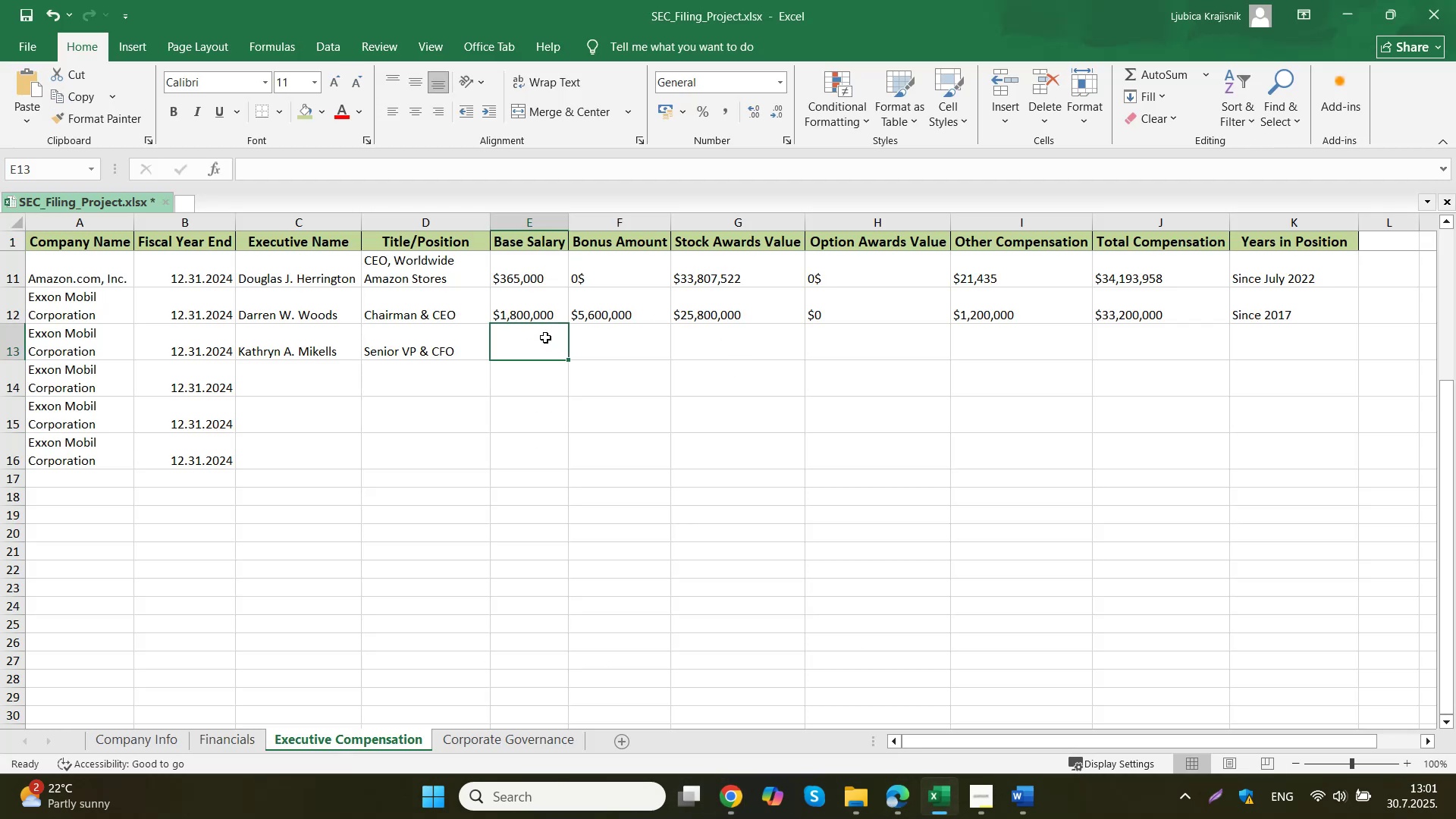 
key(Control+V)
 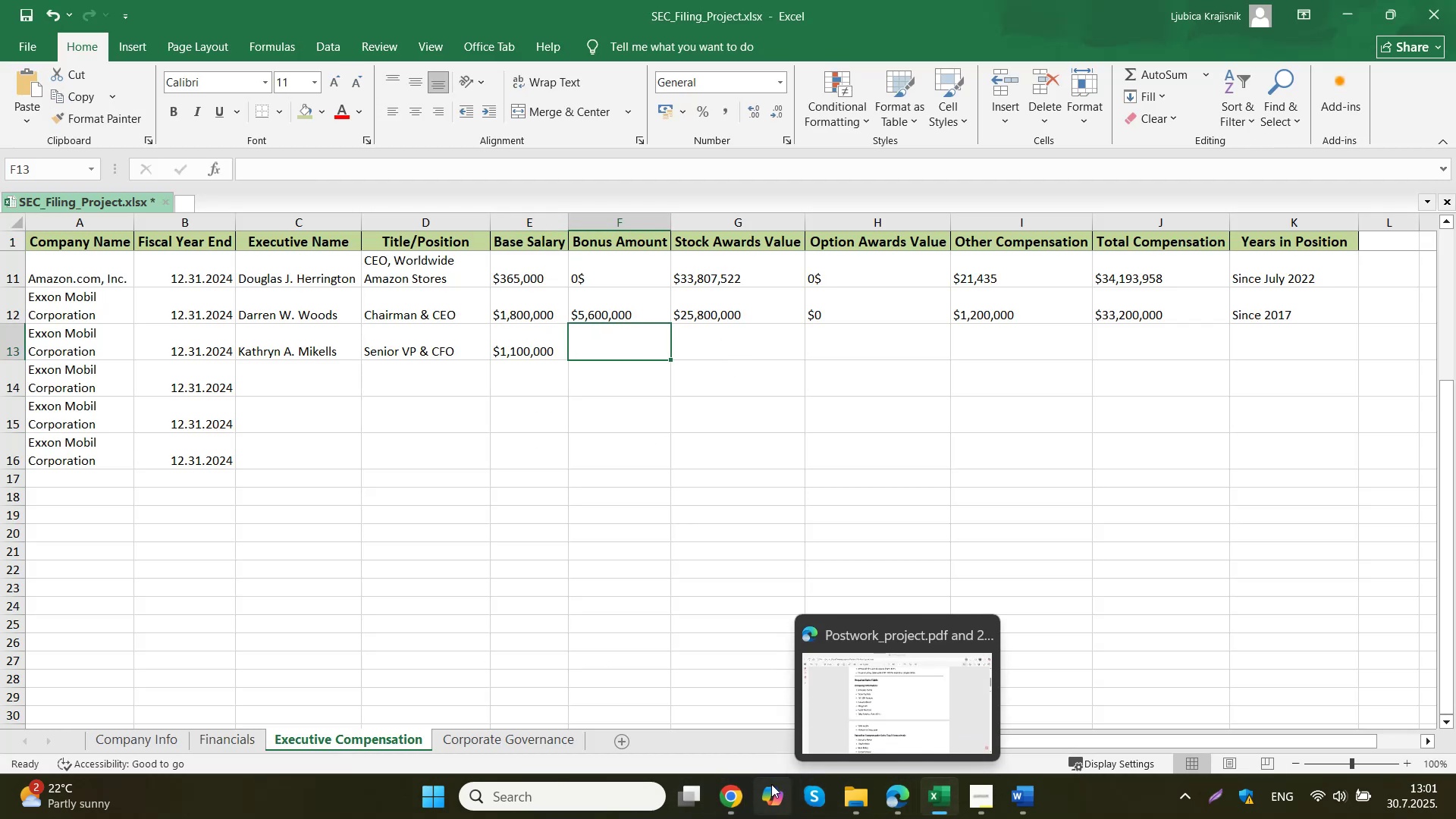 
left_click([670, 708])
 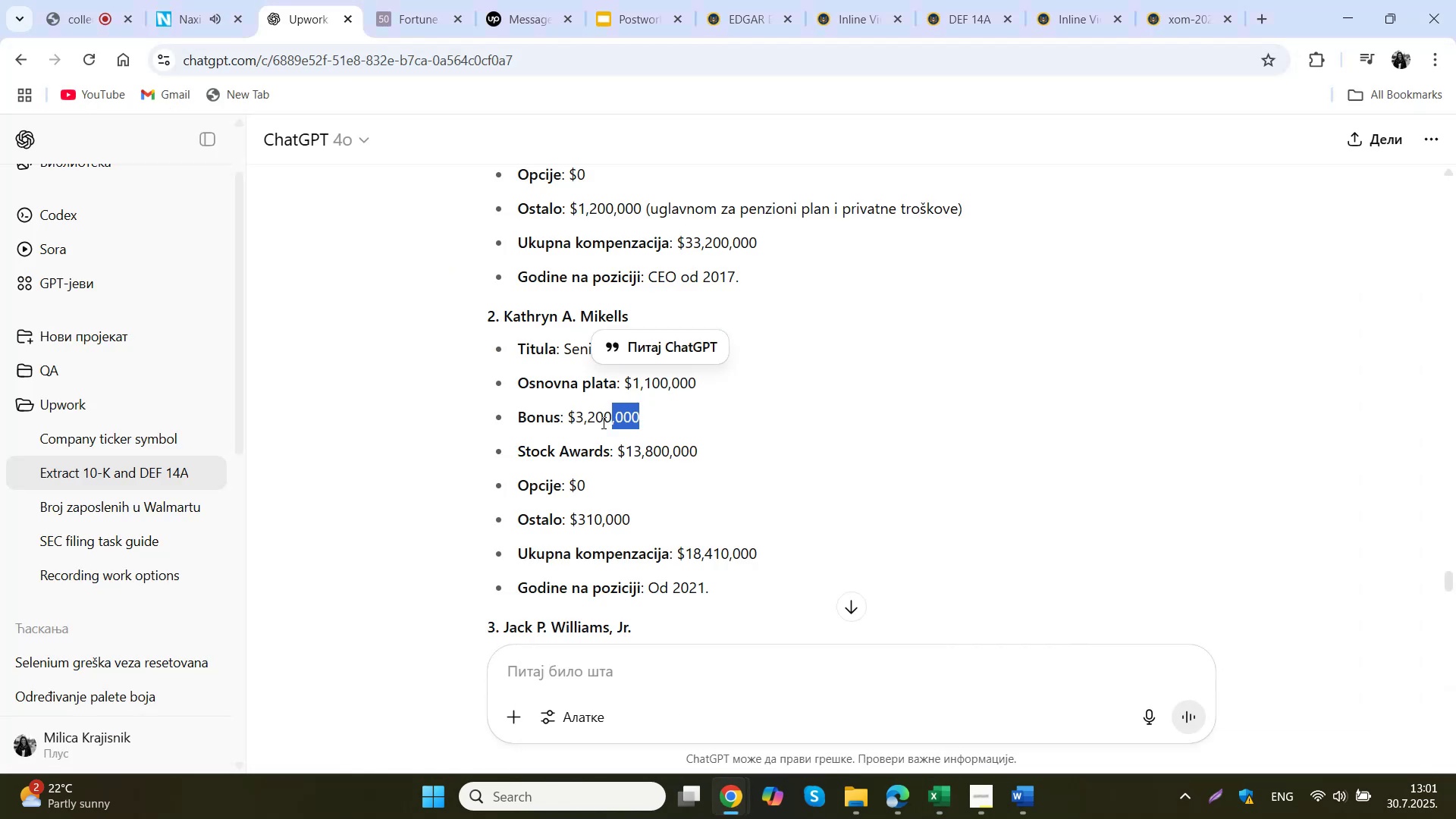 
key(Control+ControlLeft)
 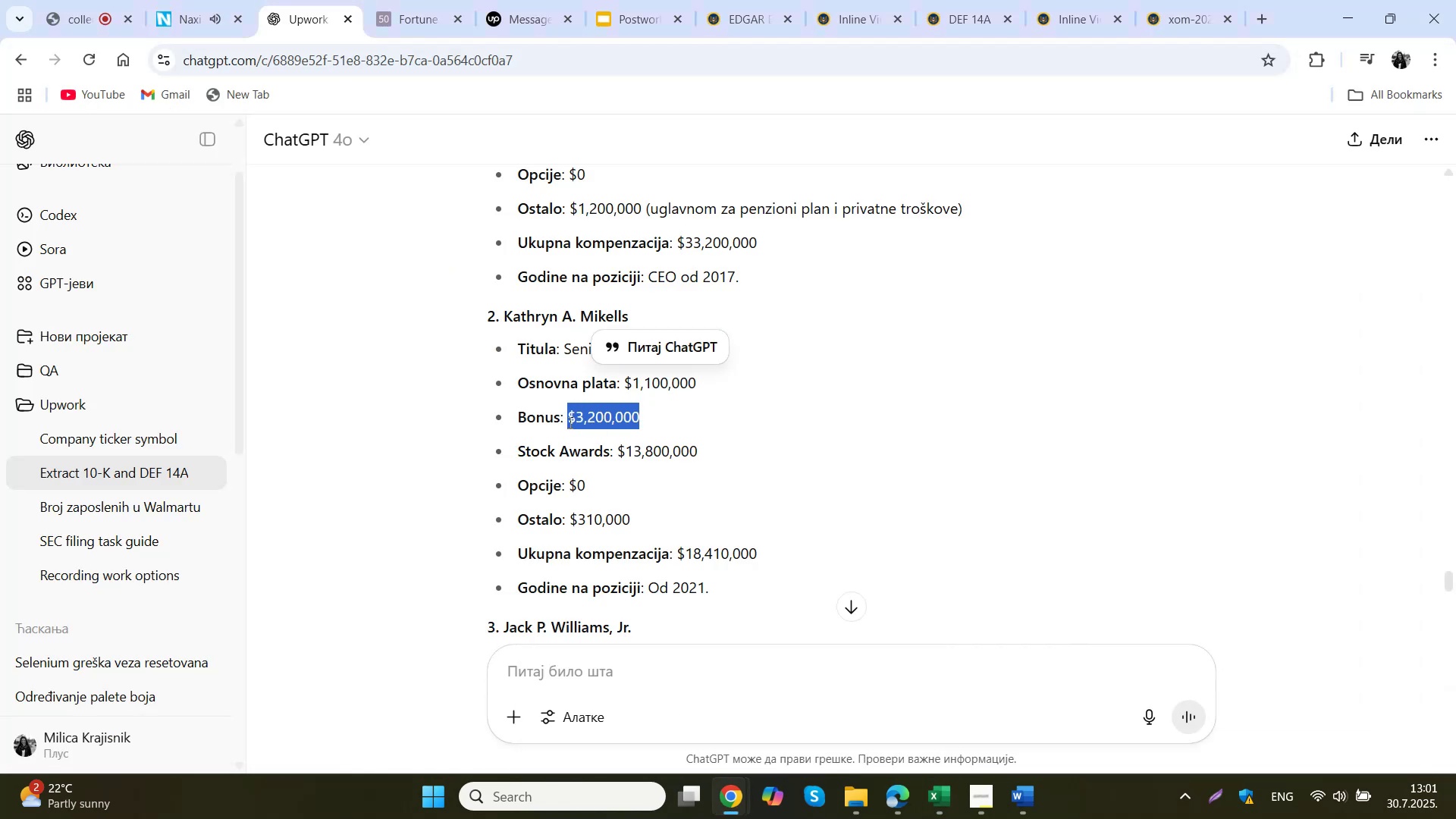 
key(Control+C)
 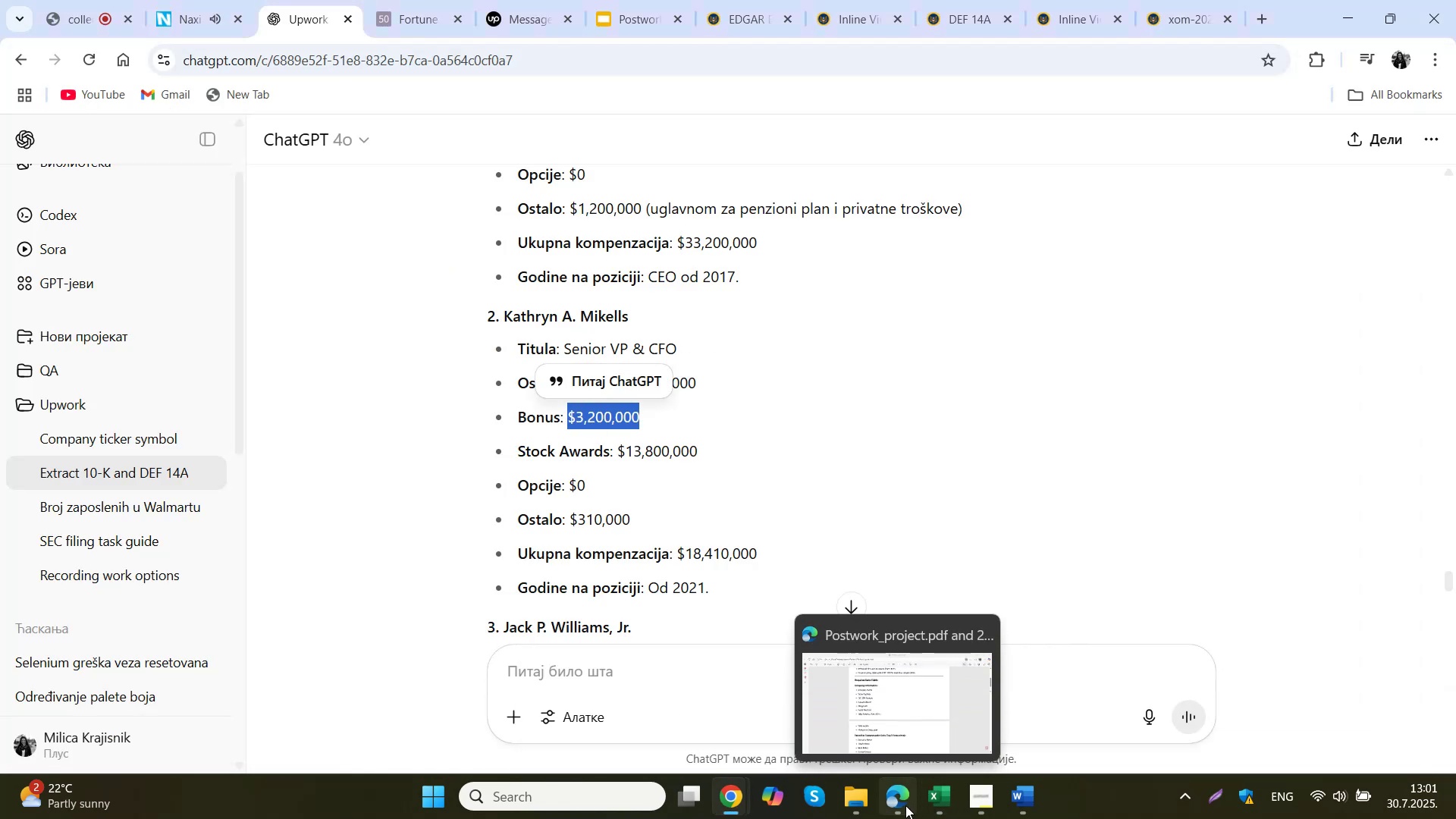 
left_click([929, 805])
 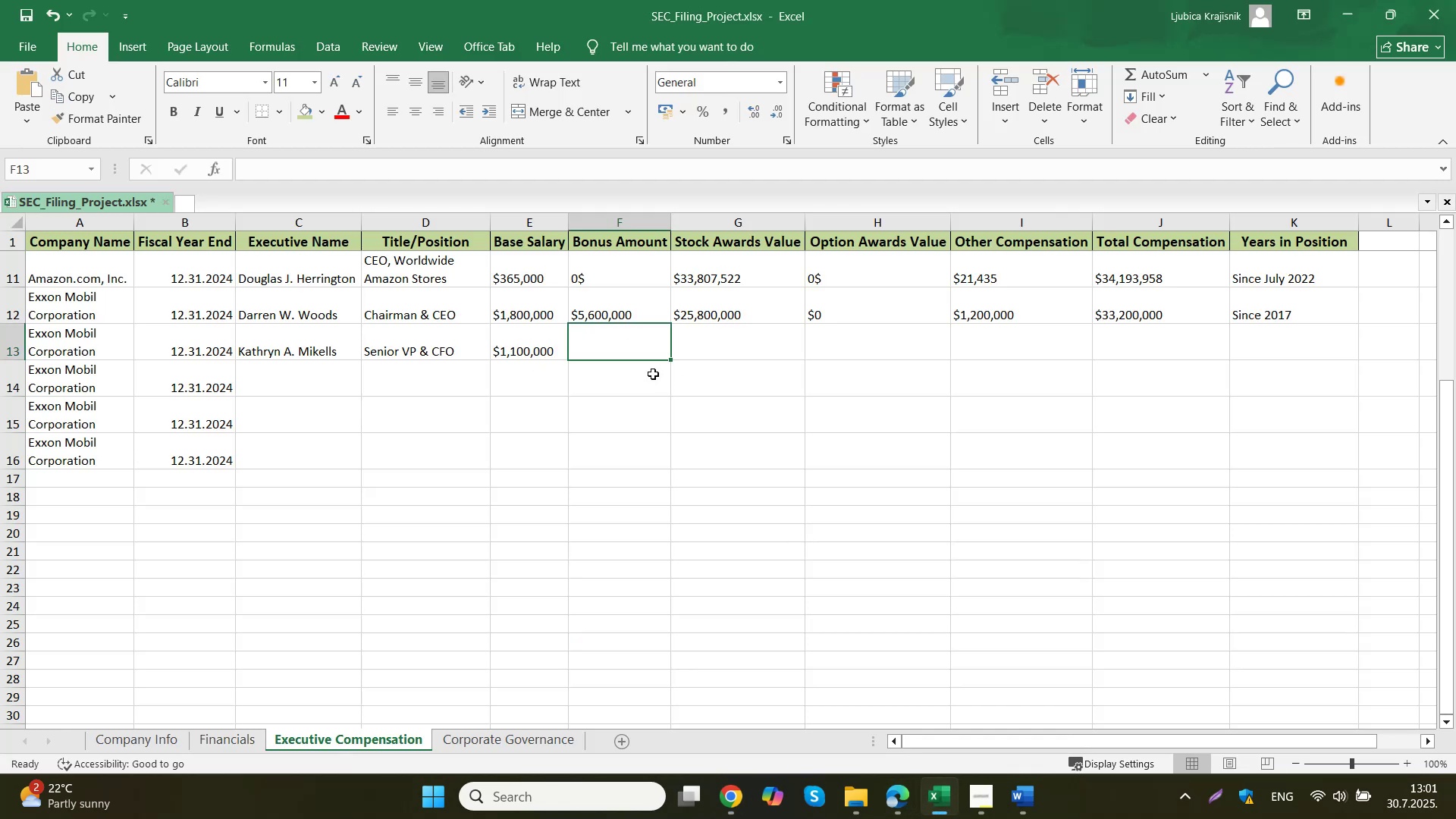 
double_click([625, 347])
 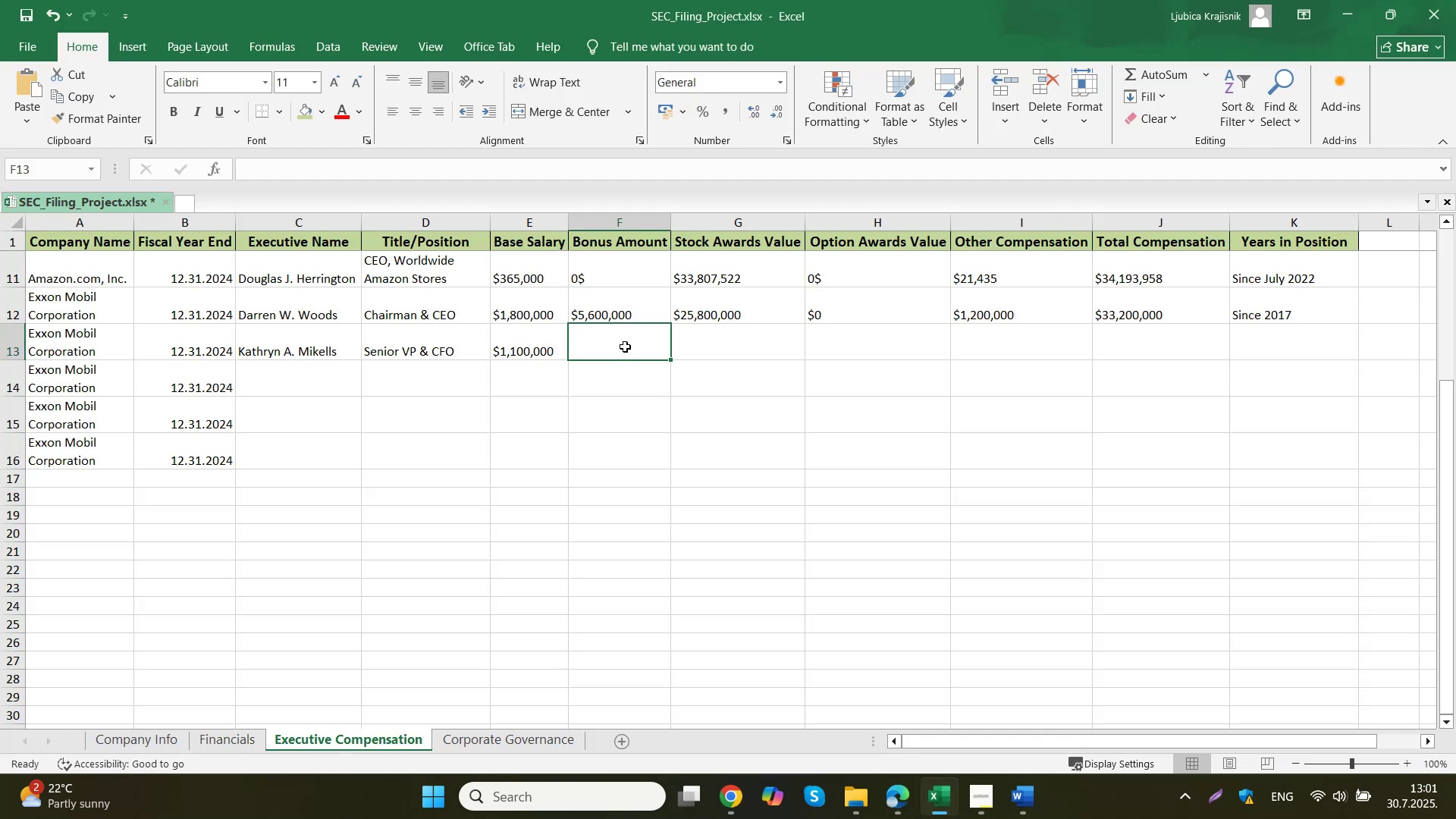 
key(Control+V)
 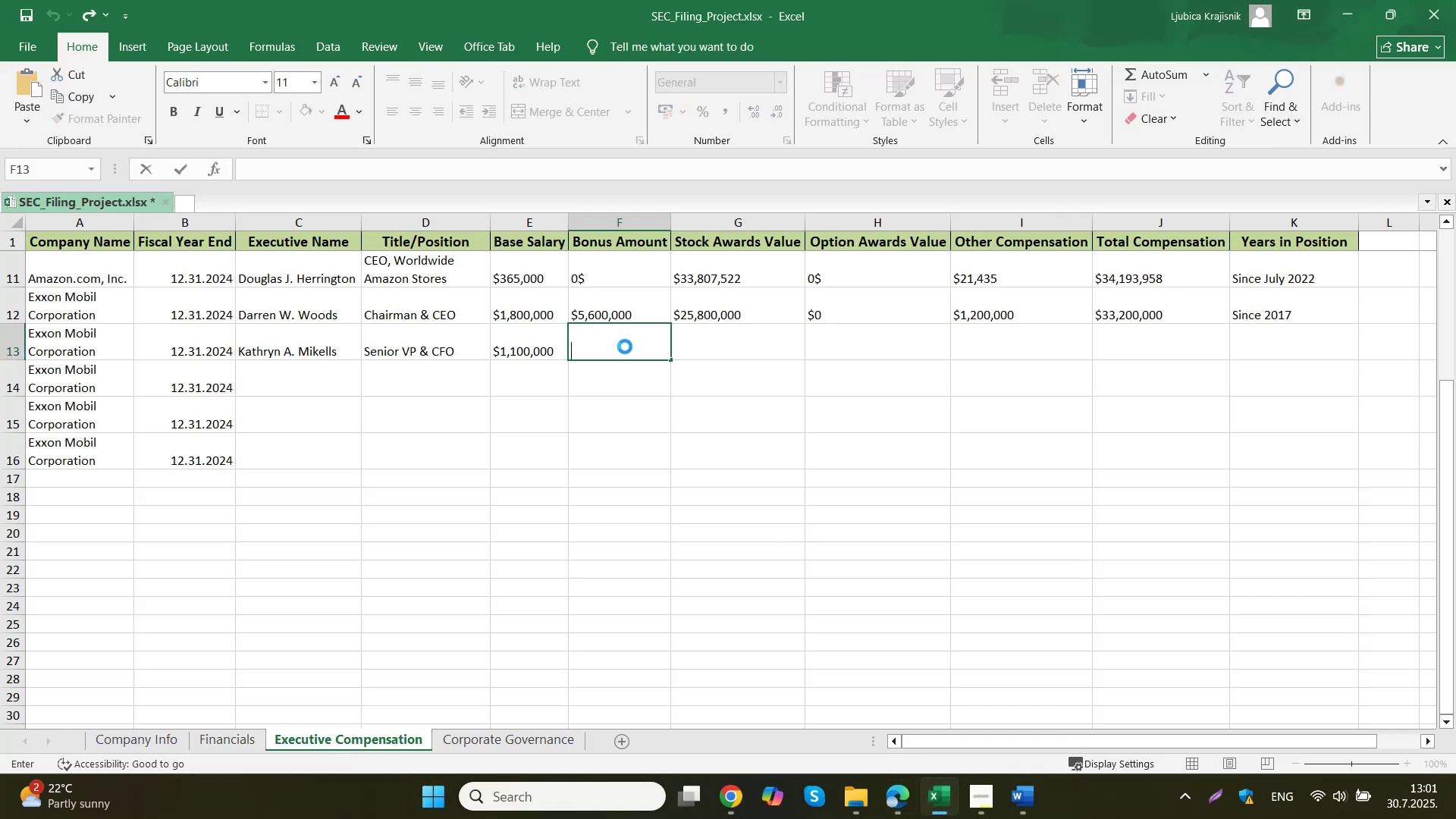 
left_click([752, 342])
 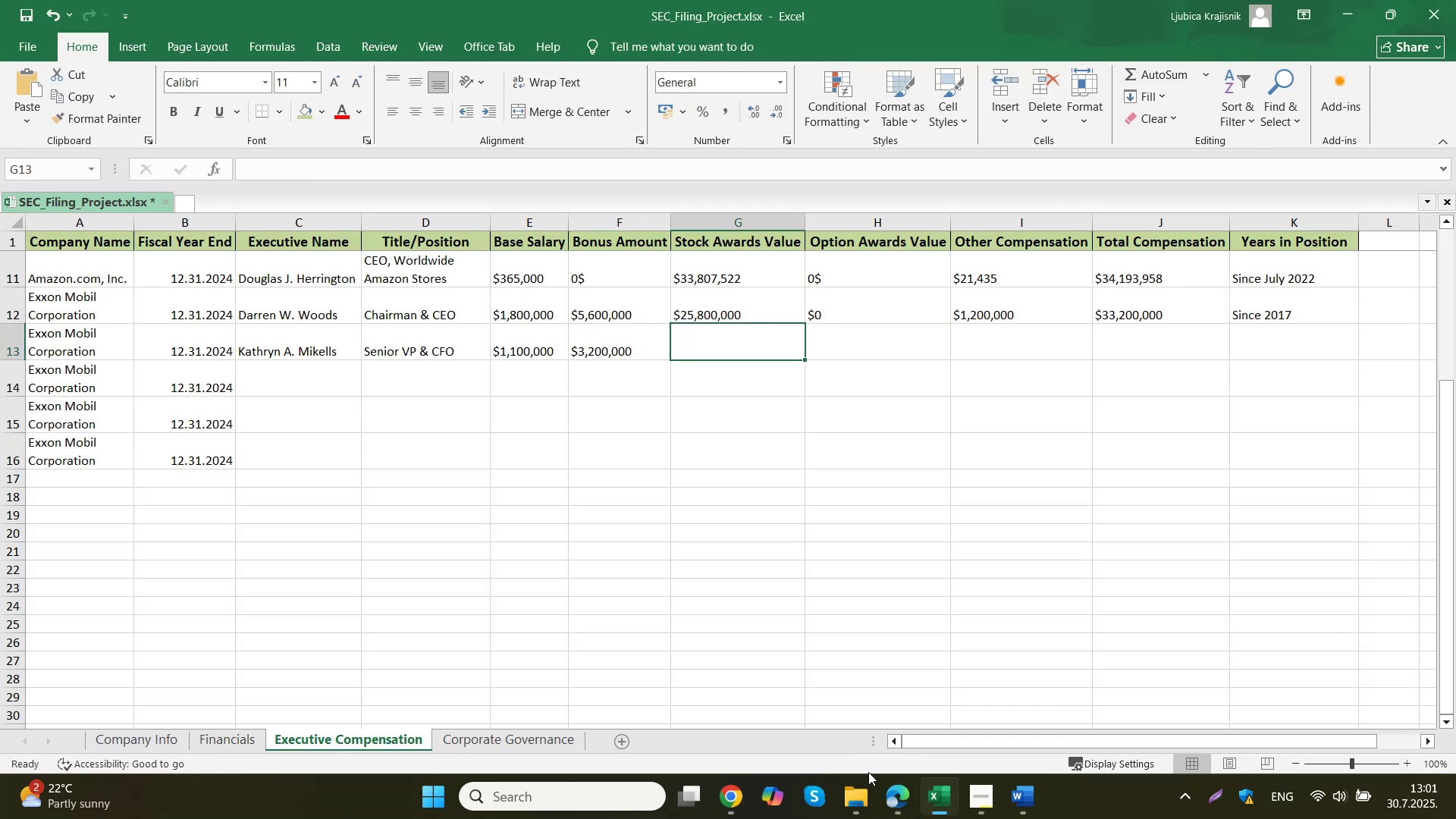 
left_click([733, 795])
 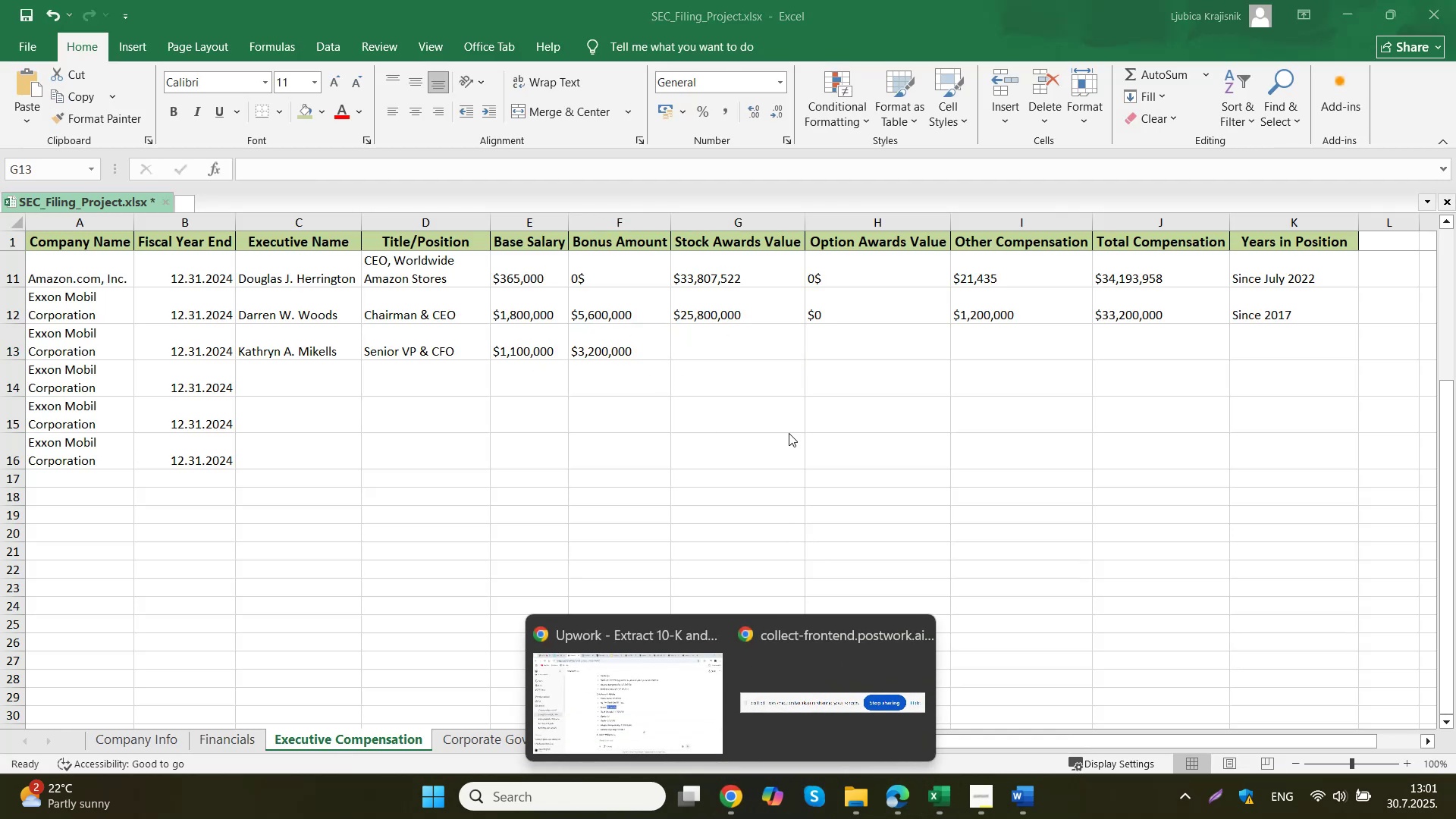 
left_click([661, 676])
 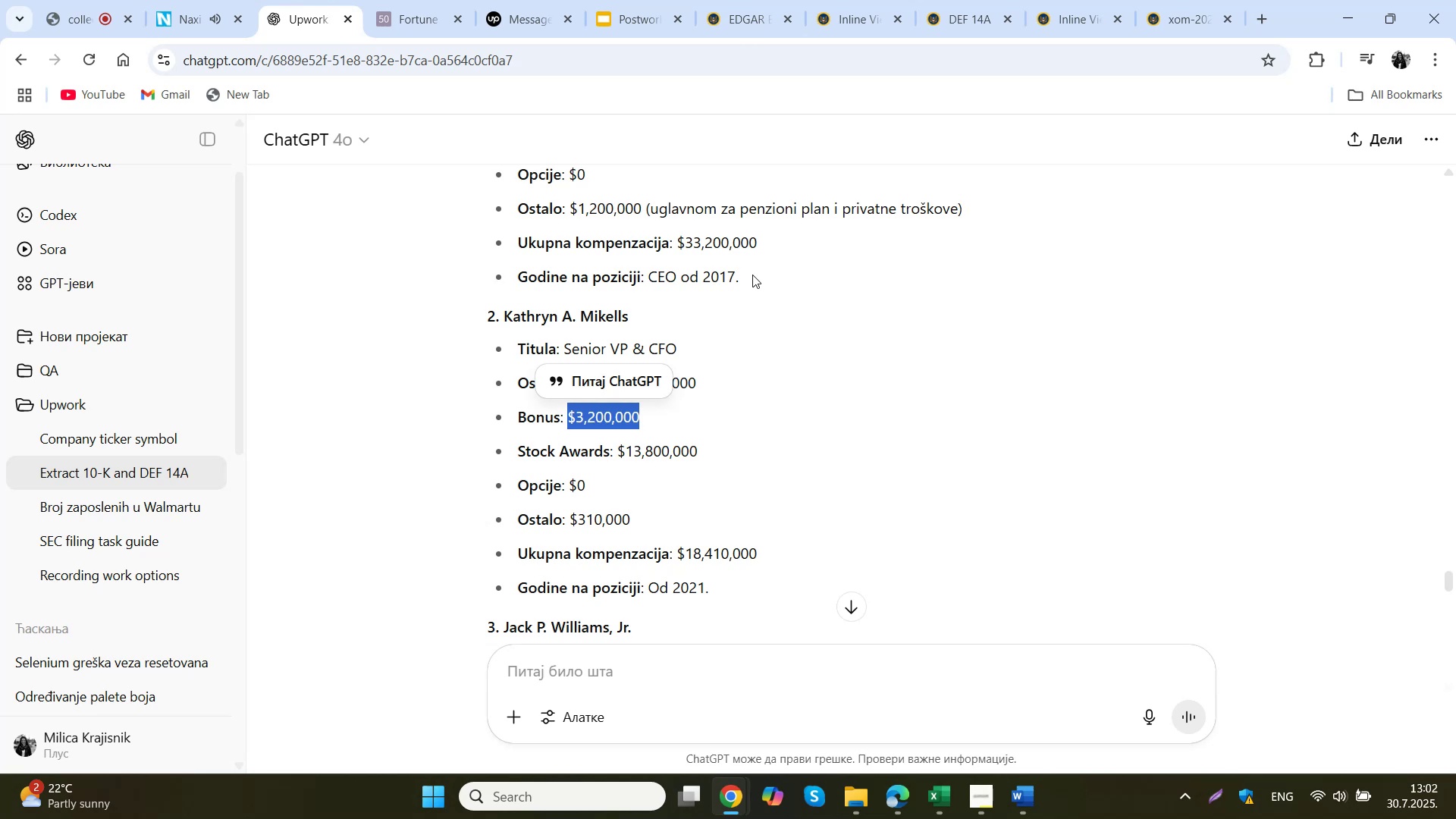 
wait(22.14)
 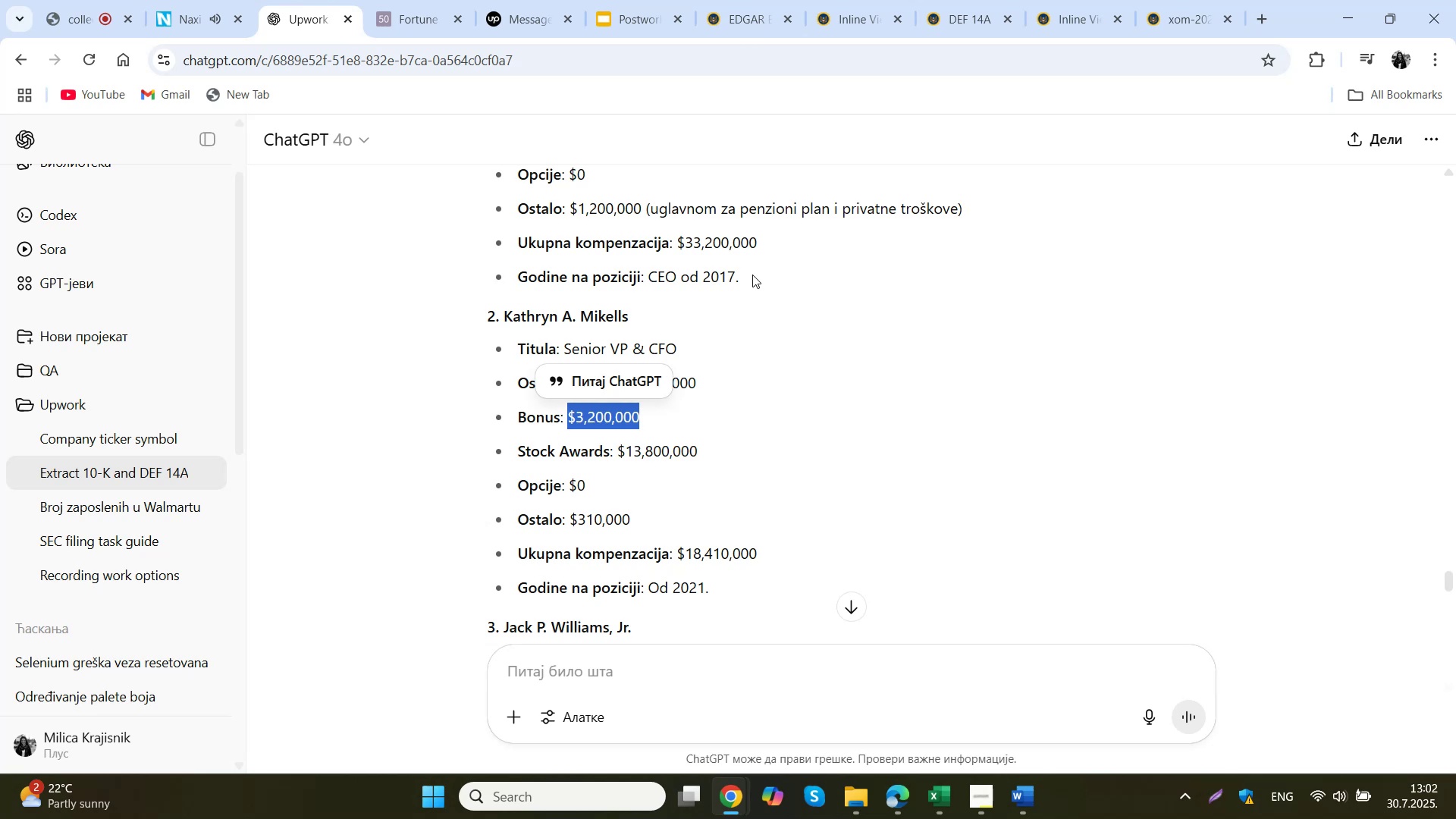 
left_click([689, 479])
 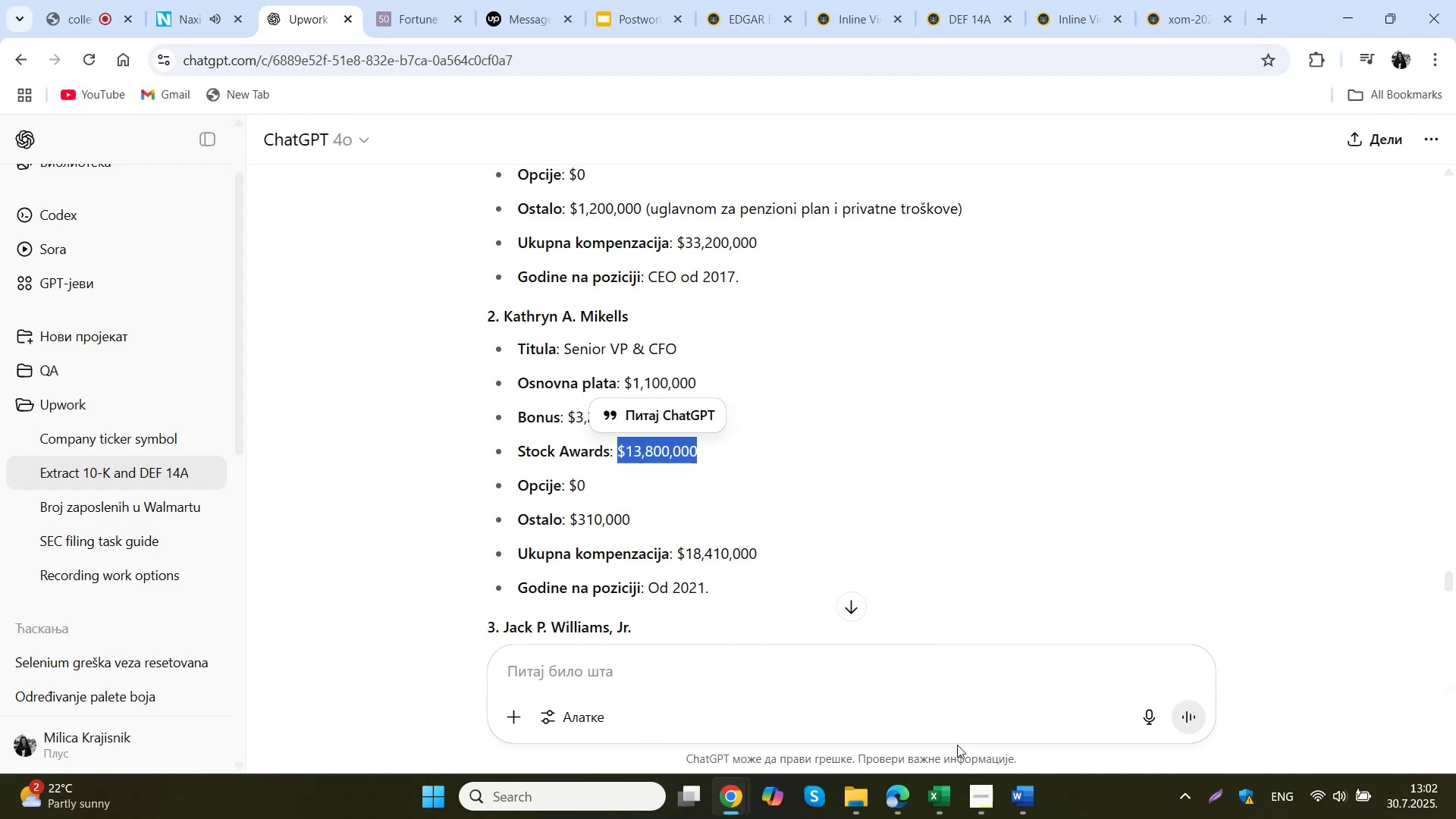 
left_click([951, 796])
 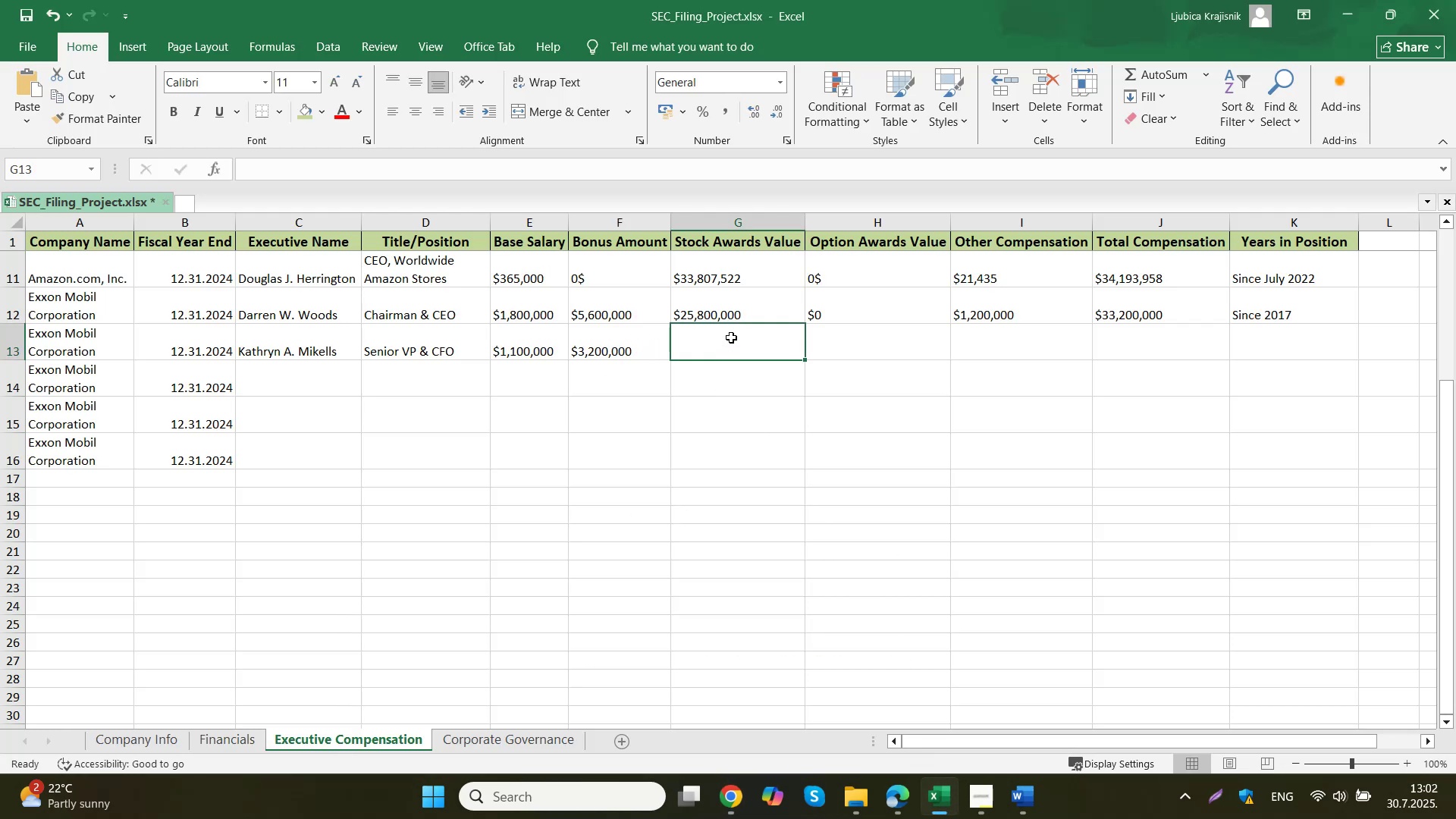 
double_click([720, 355])
 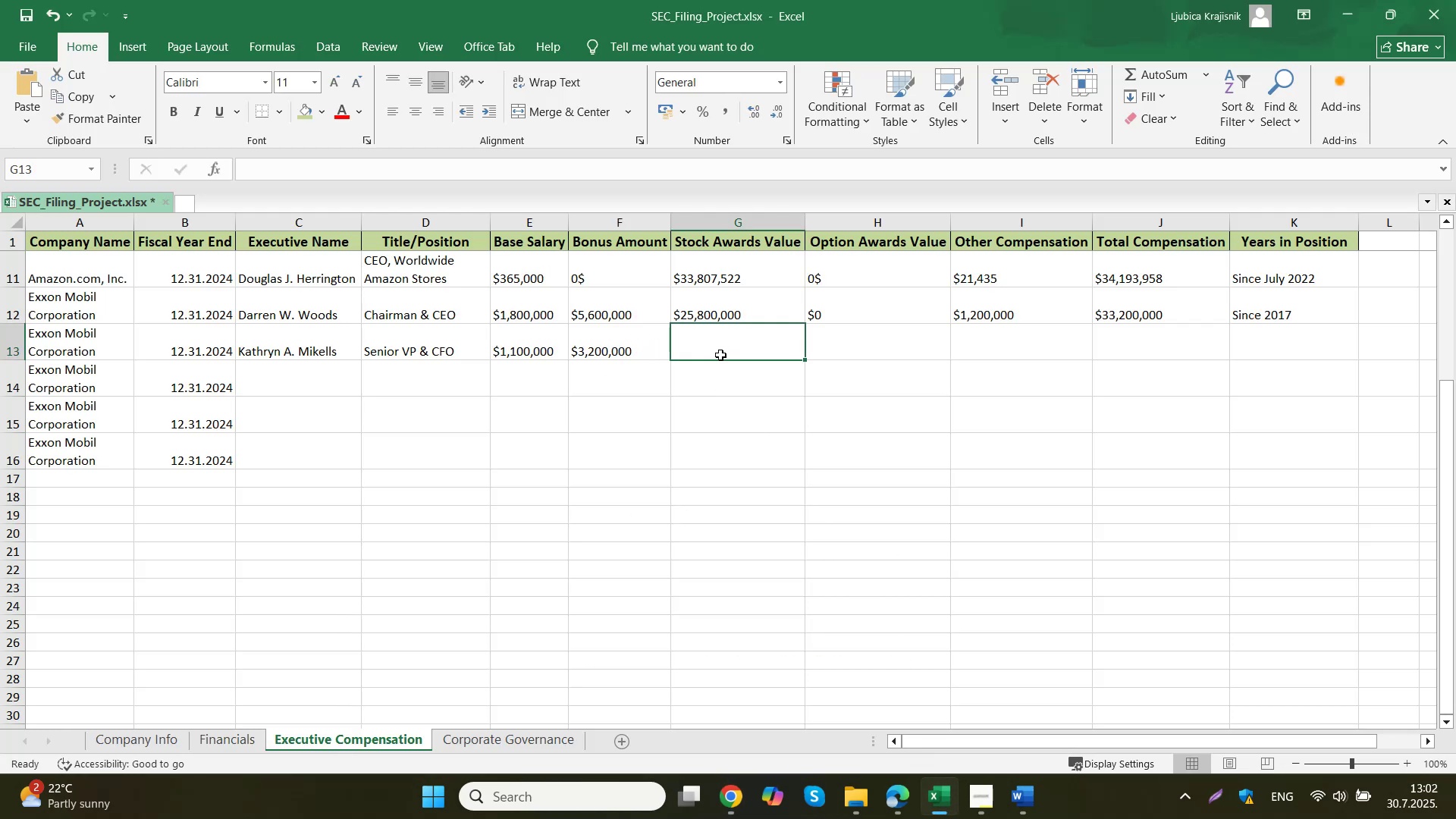 
key(Control+ControlLeft)
 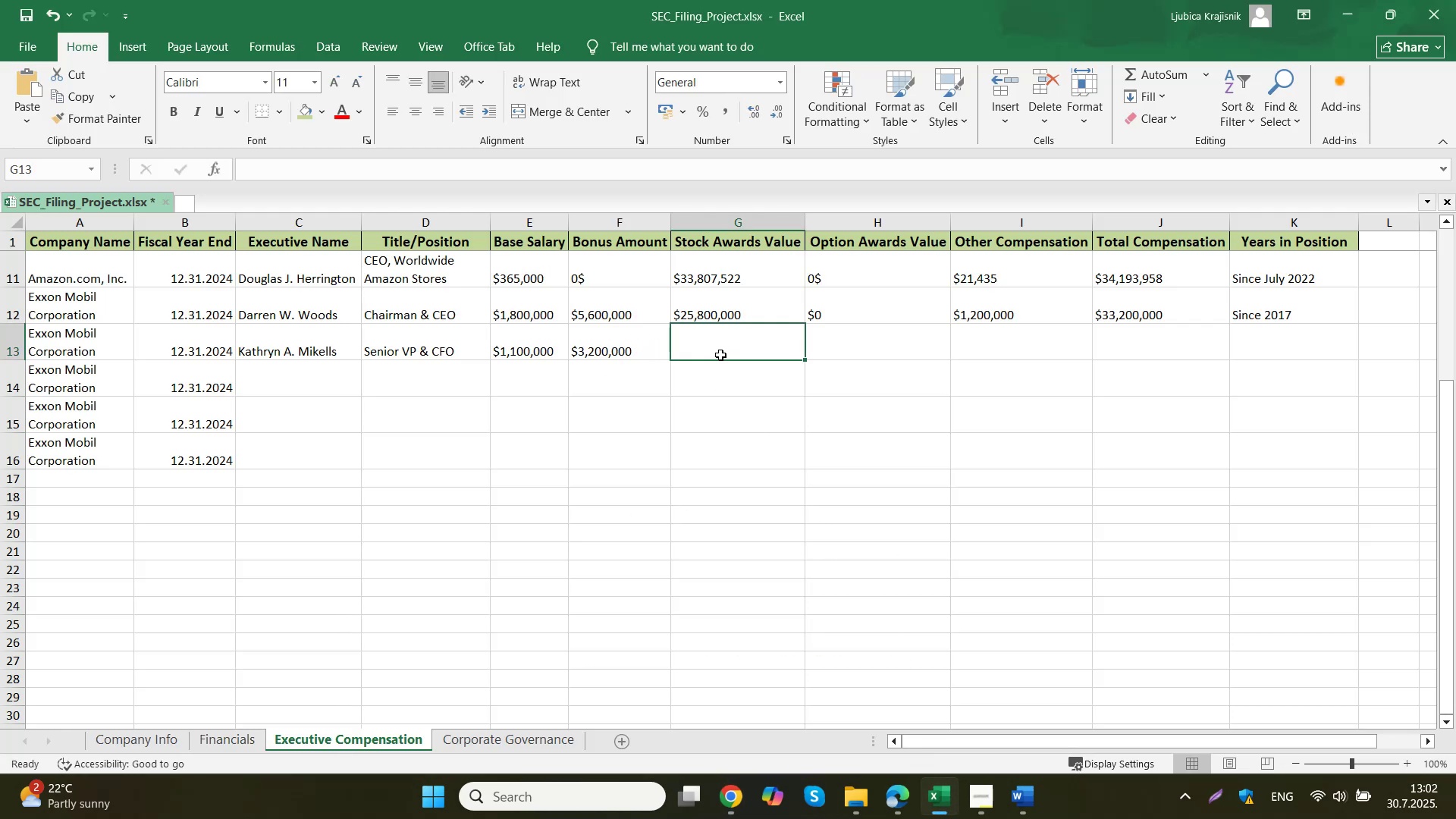 
key(Control+V)
 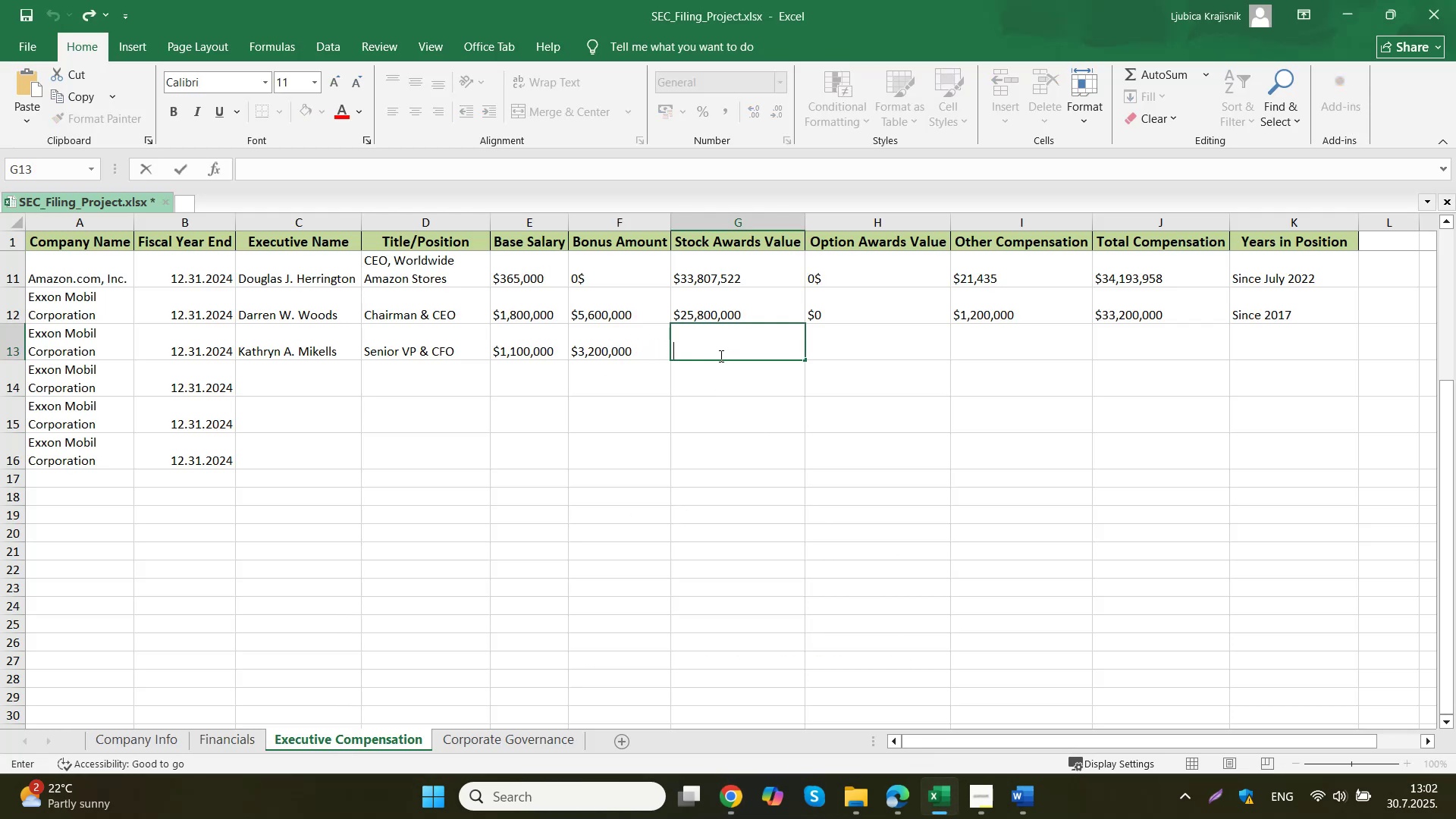 
left_click([855, 344])
 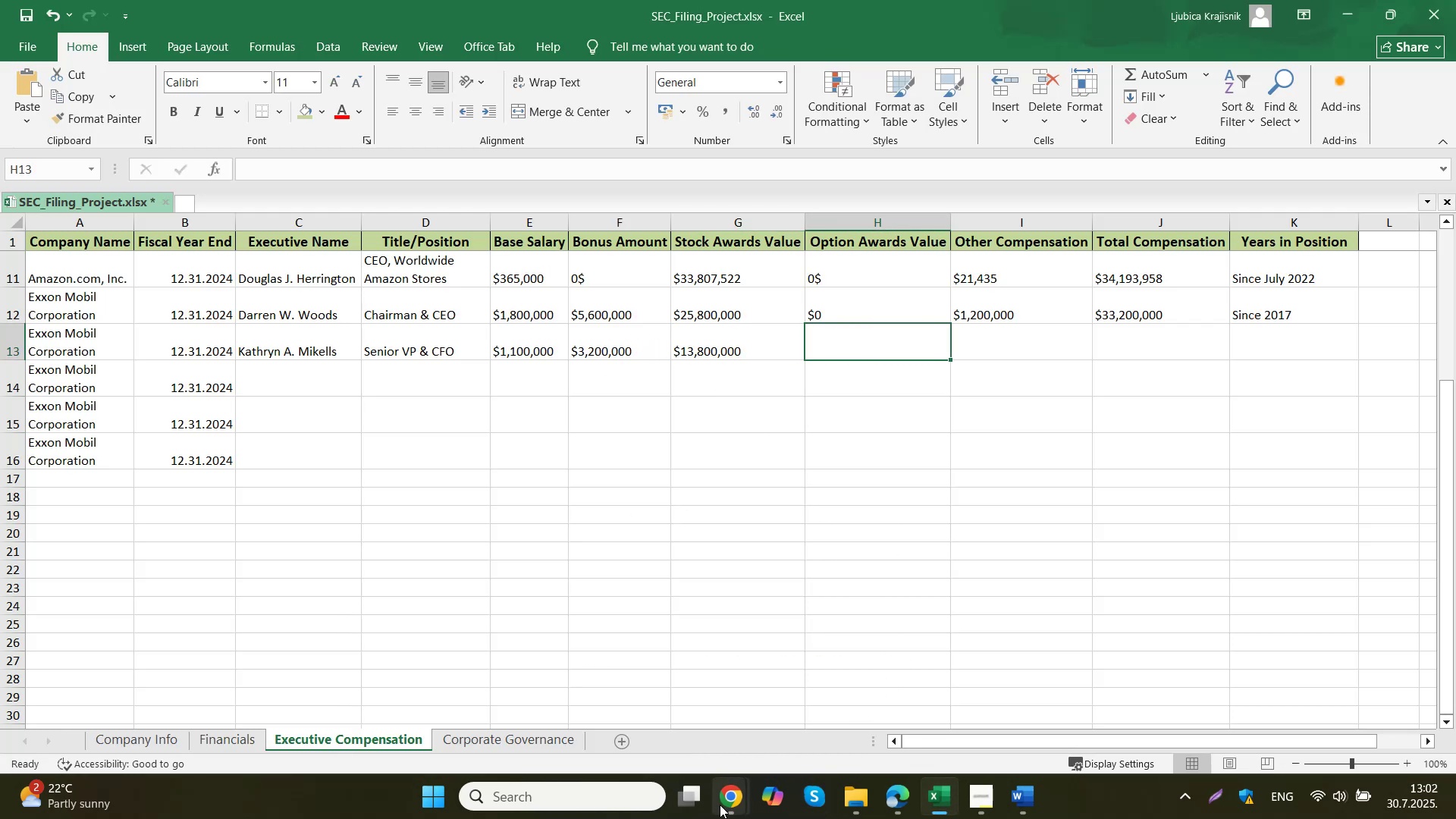 
left_click([692, 723])
 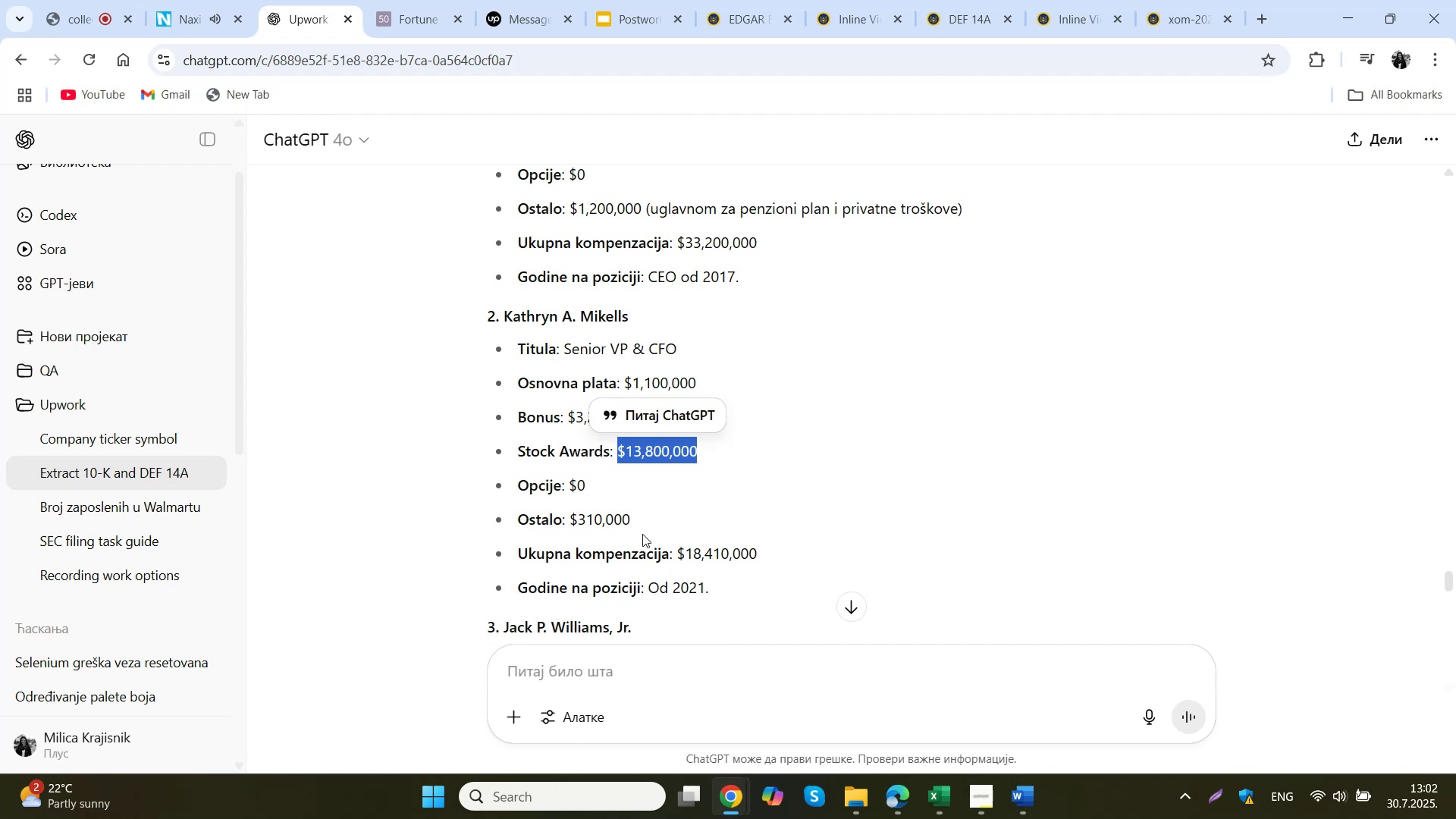 
key(Control+ControlLeft)
 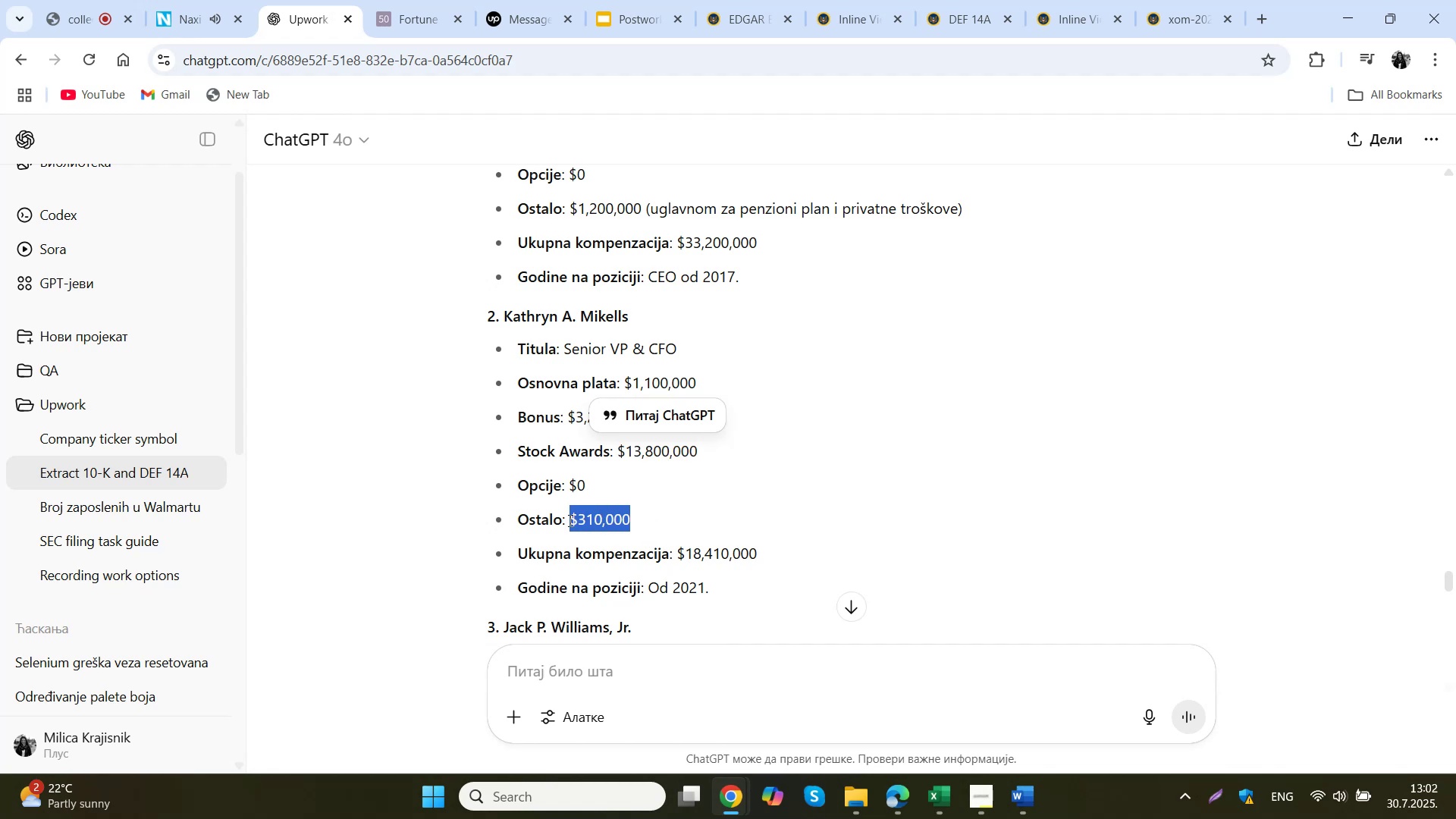 
key(Control+C)
 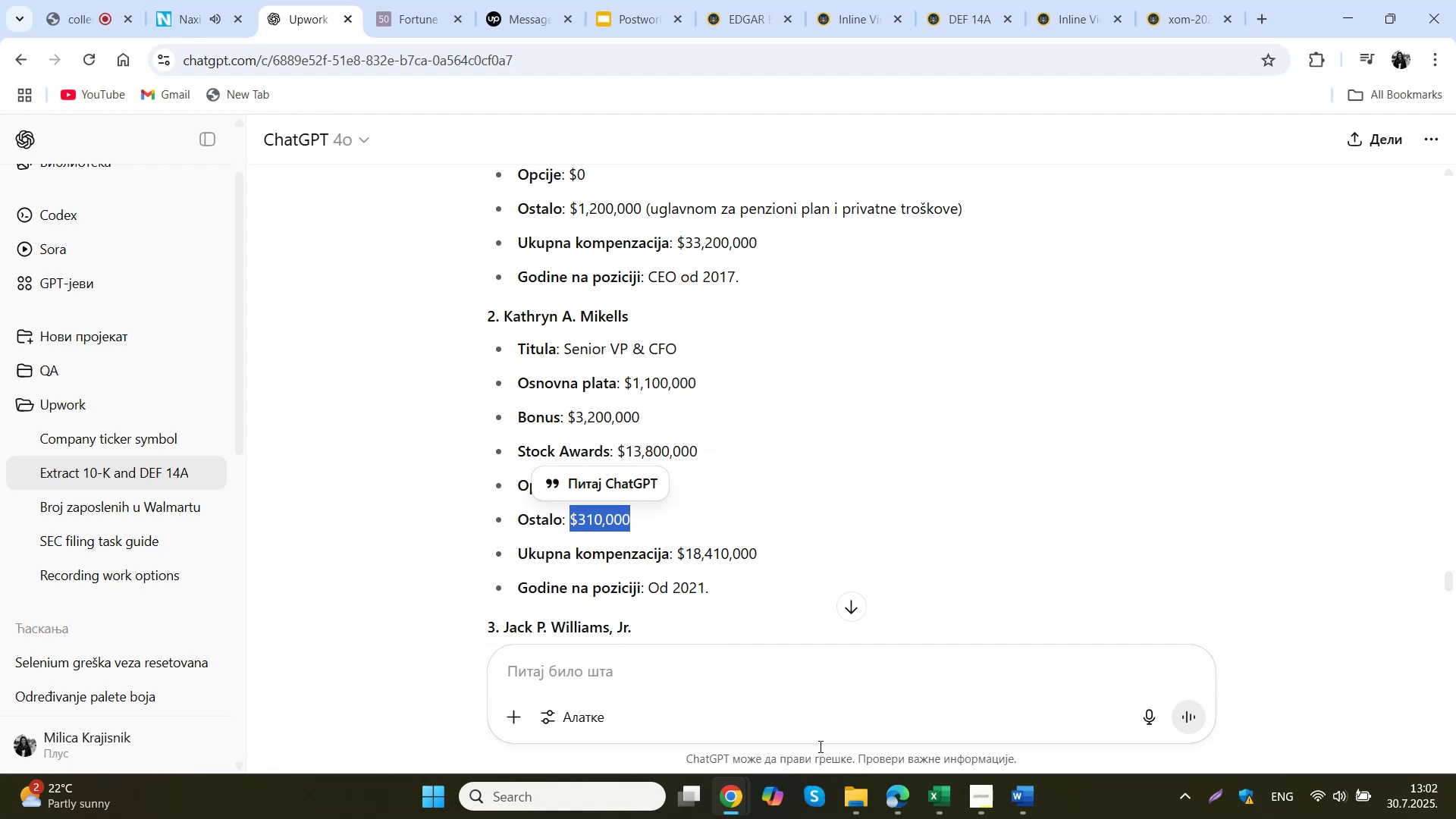 
left_click([942, 793])
 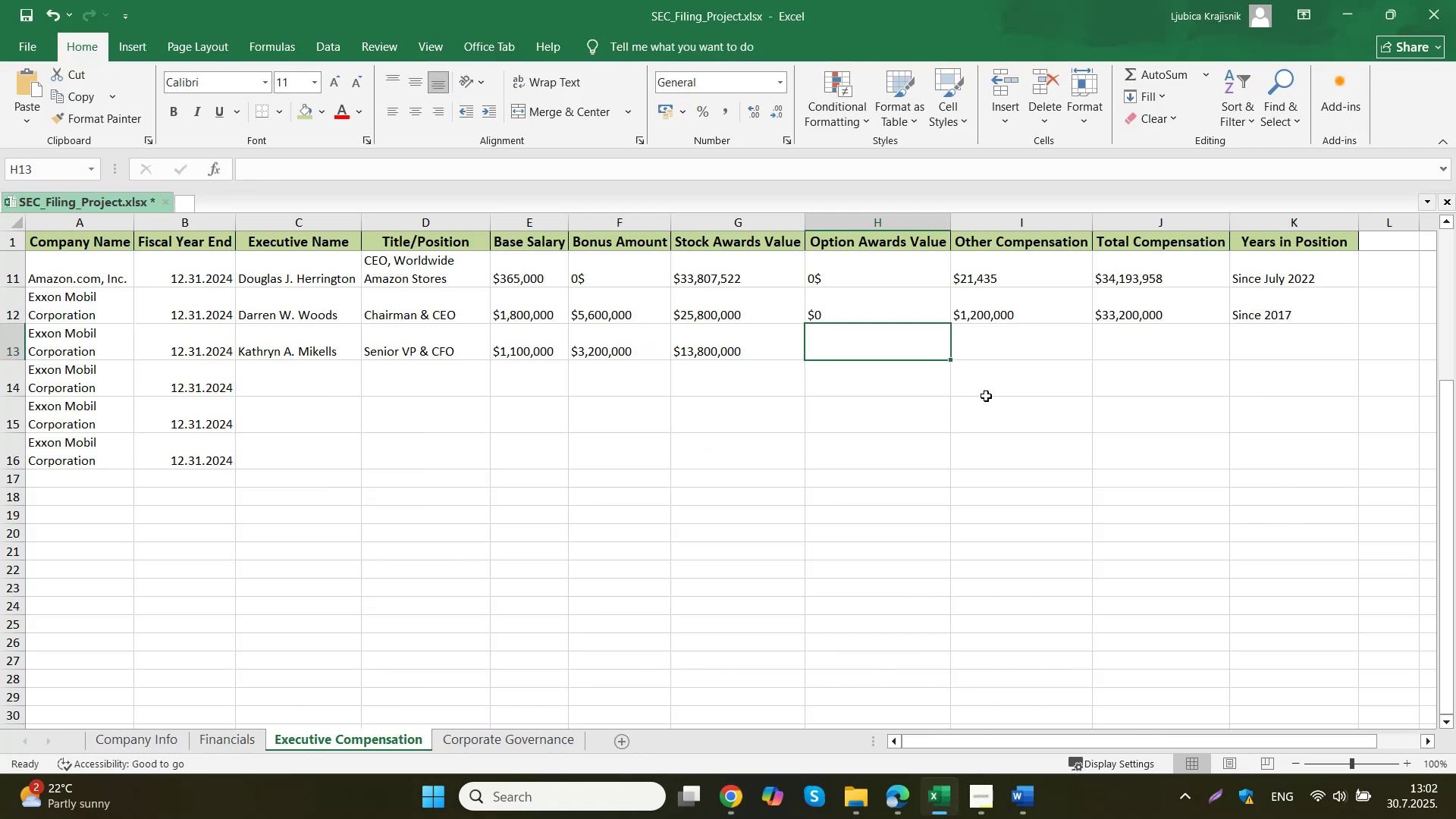 
double_click([1010, 344])
 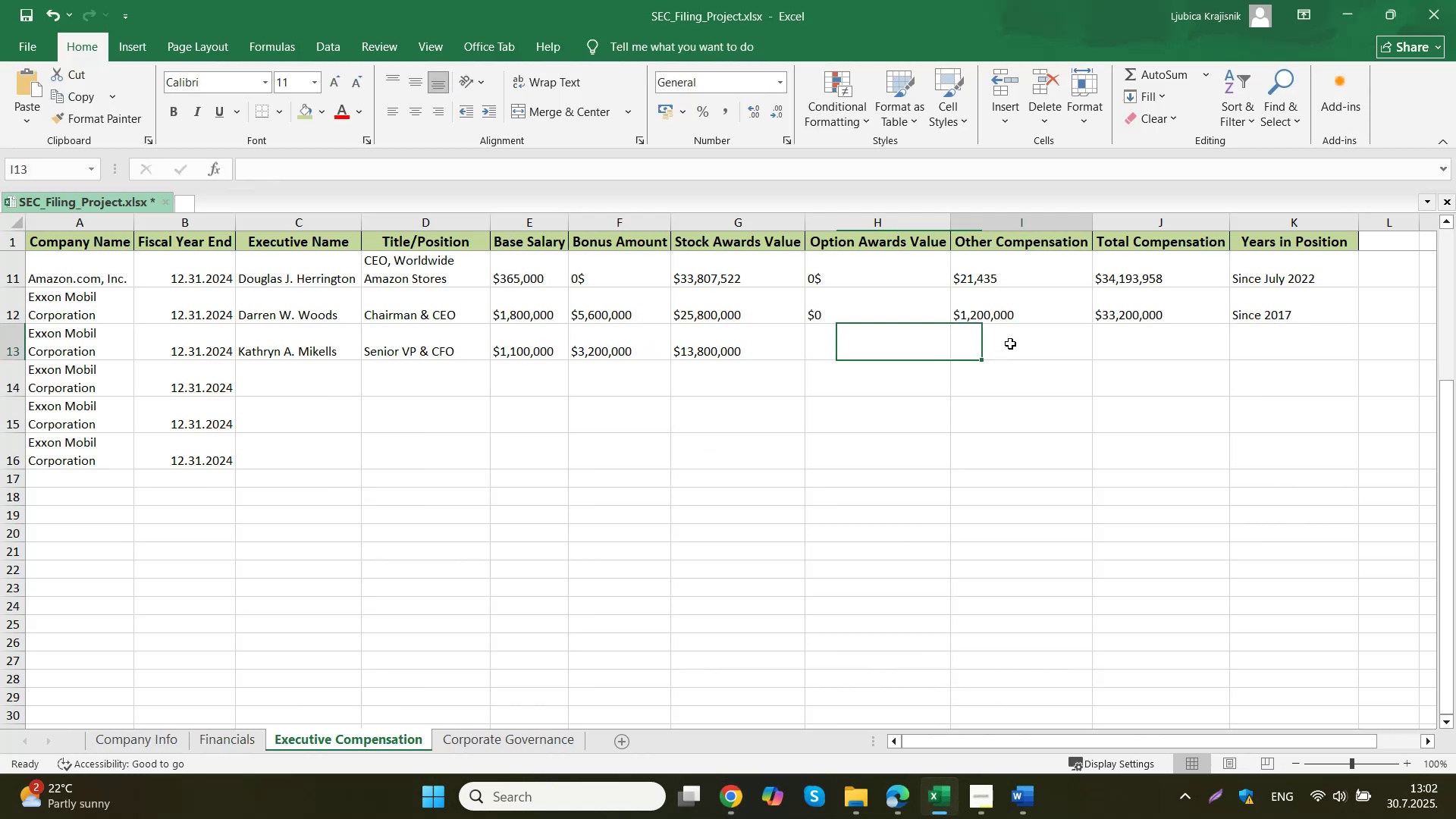 
key(Control+ControlLeft)
 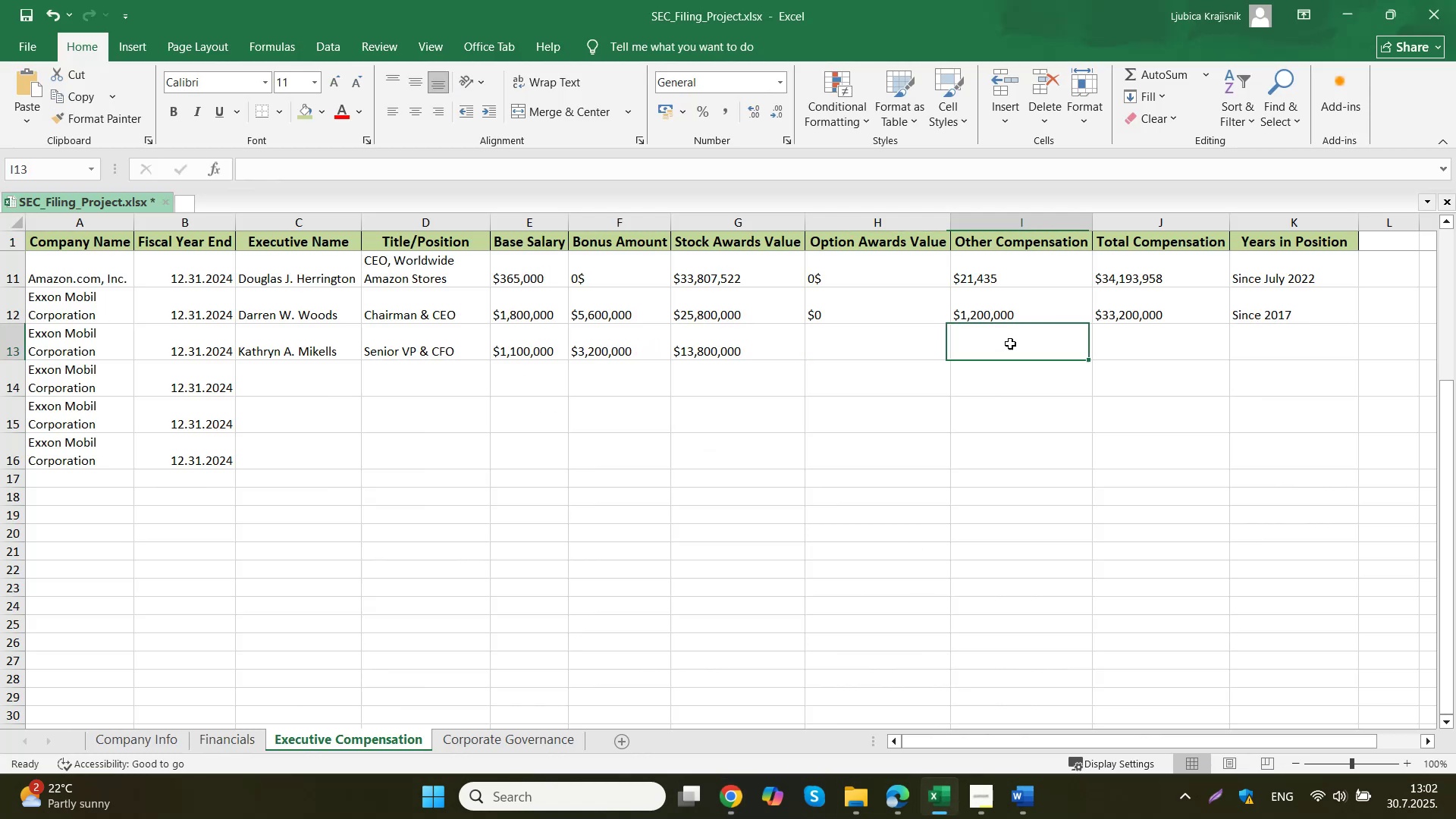 
key(Control+V)
 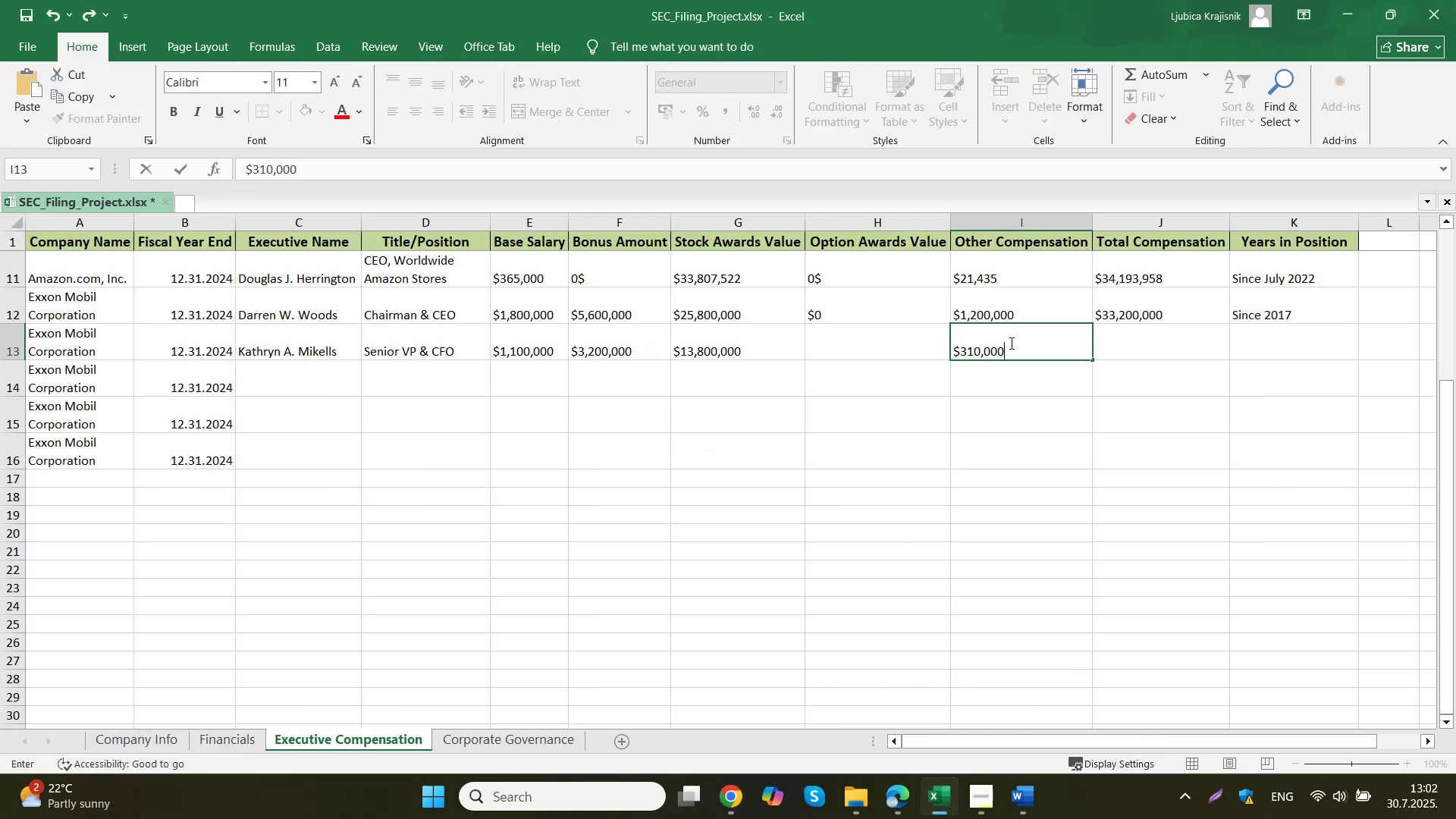 
left_click([886, 309])
 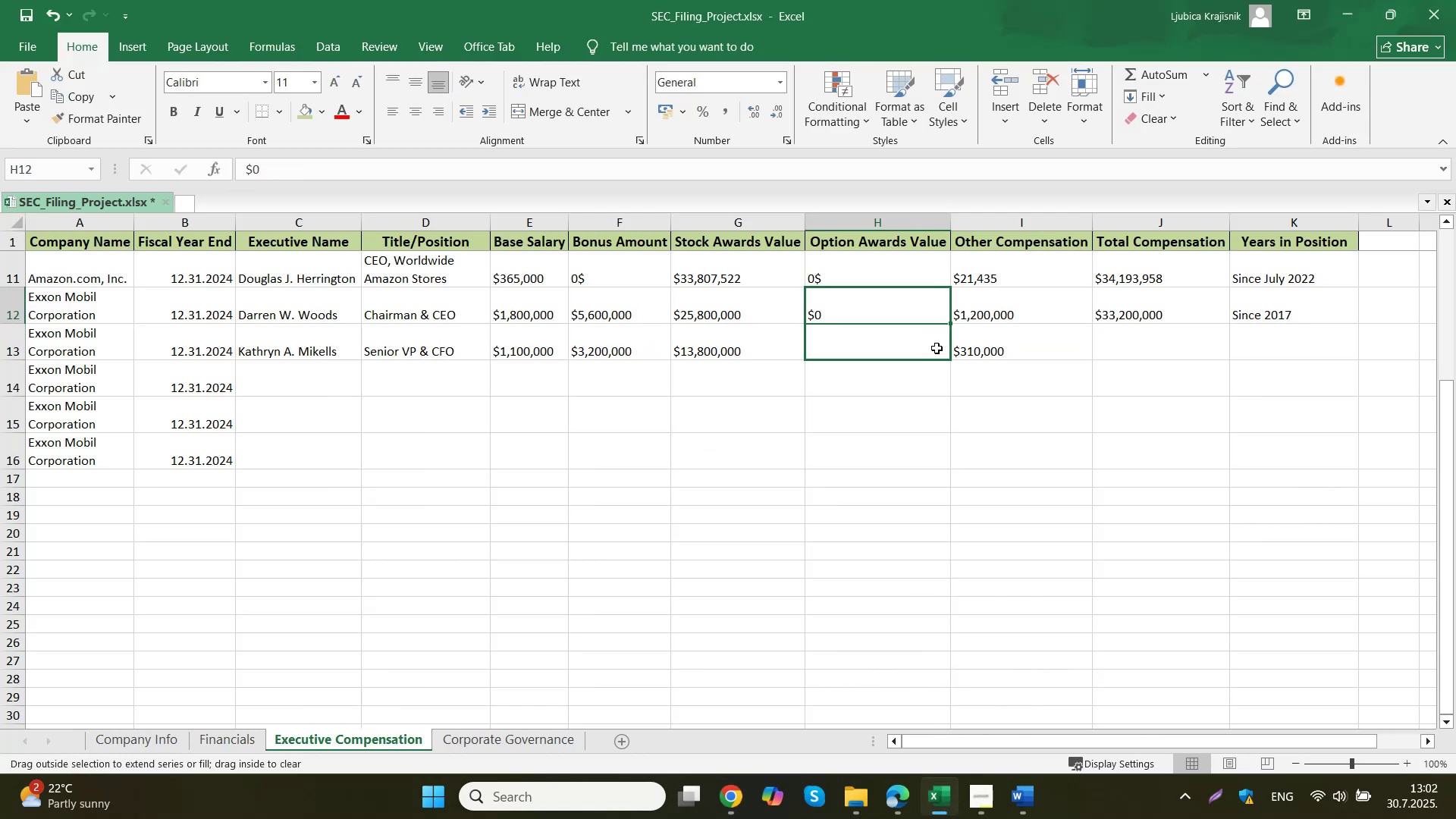 
left_click([1182, 350])
 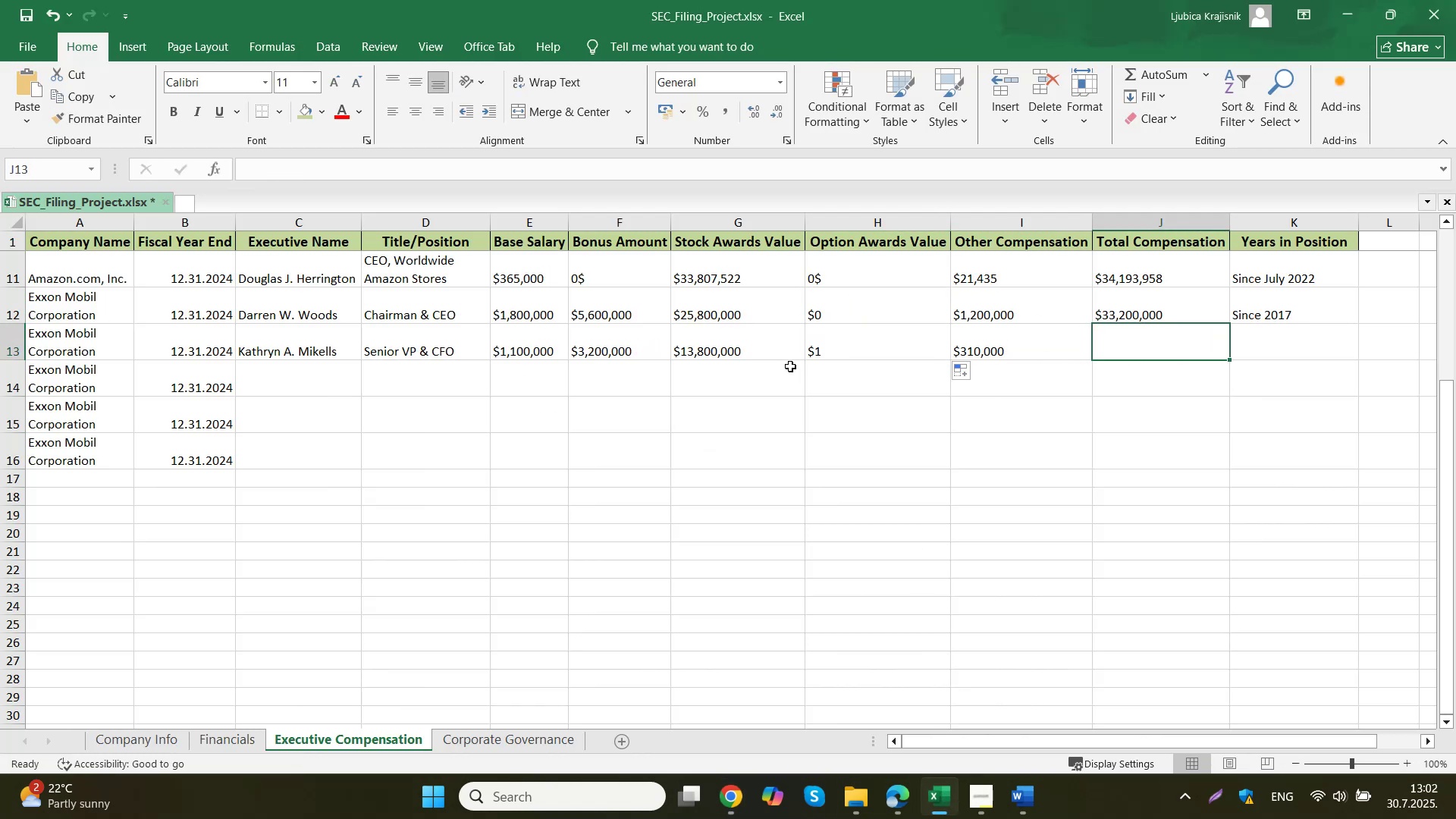 
double_click([840, 350])
 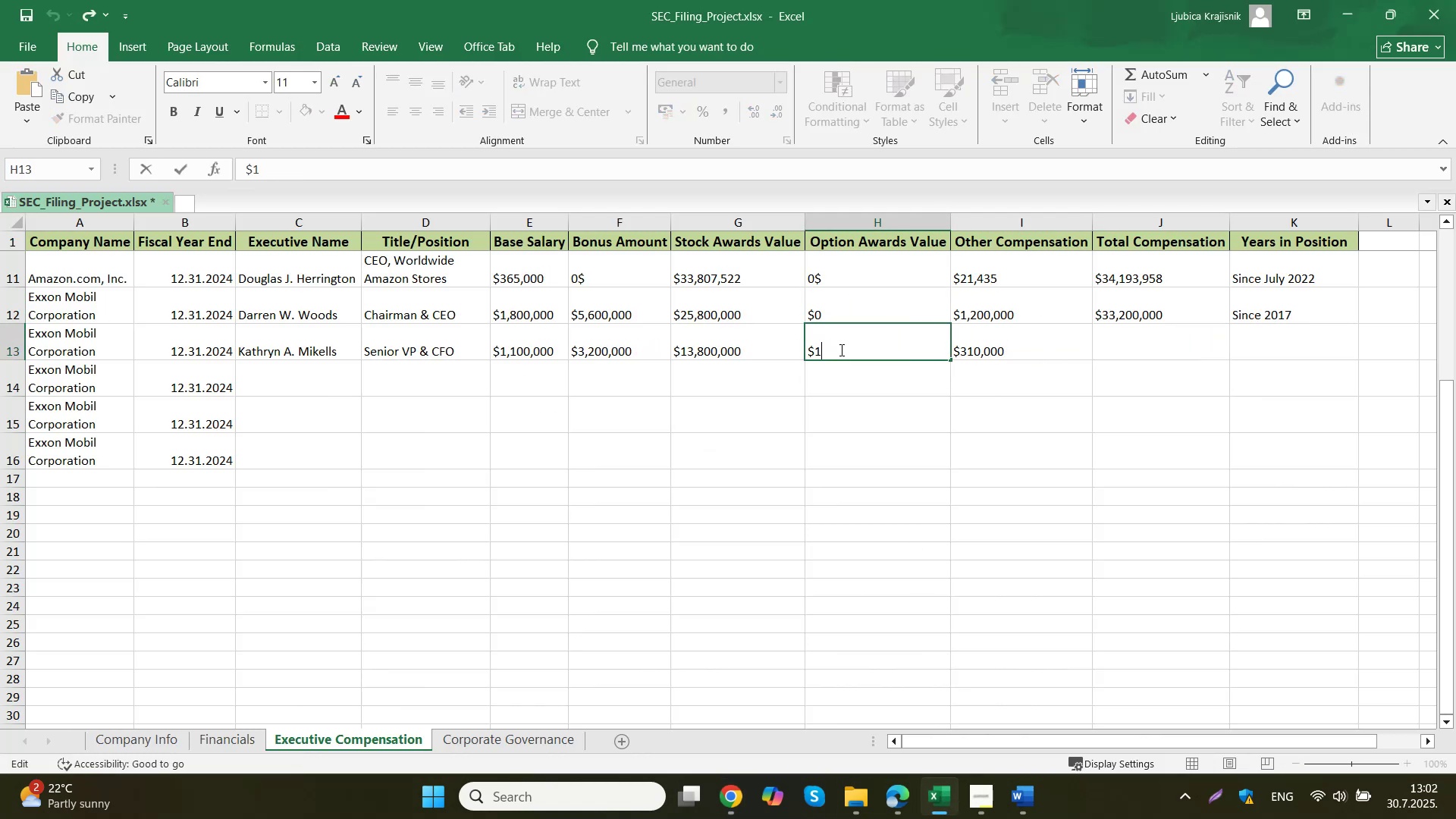 
key(Backspace)
 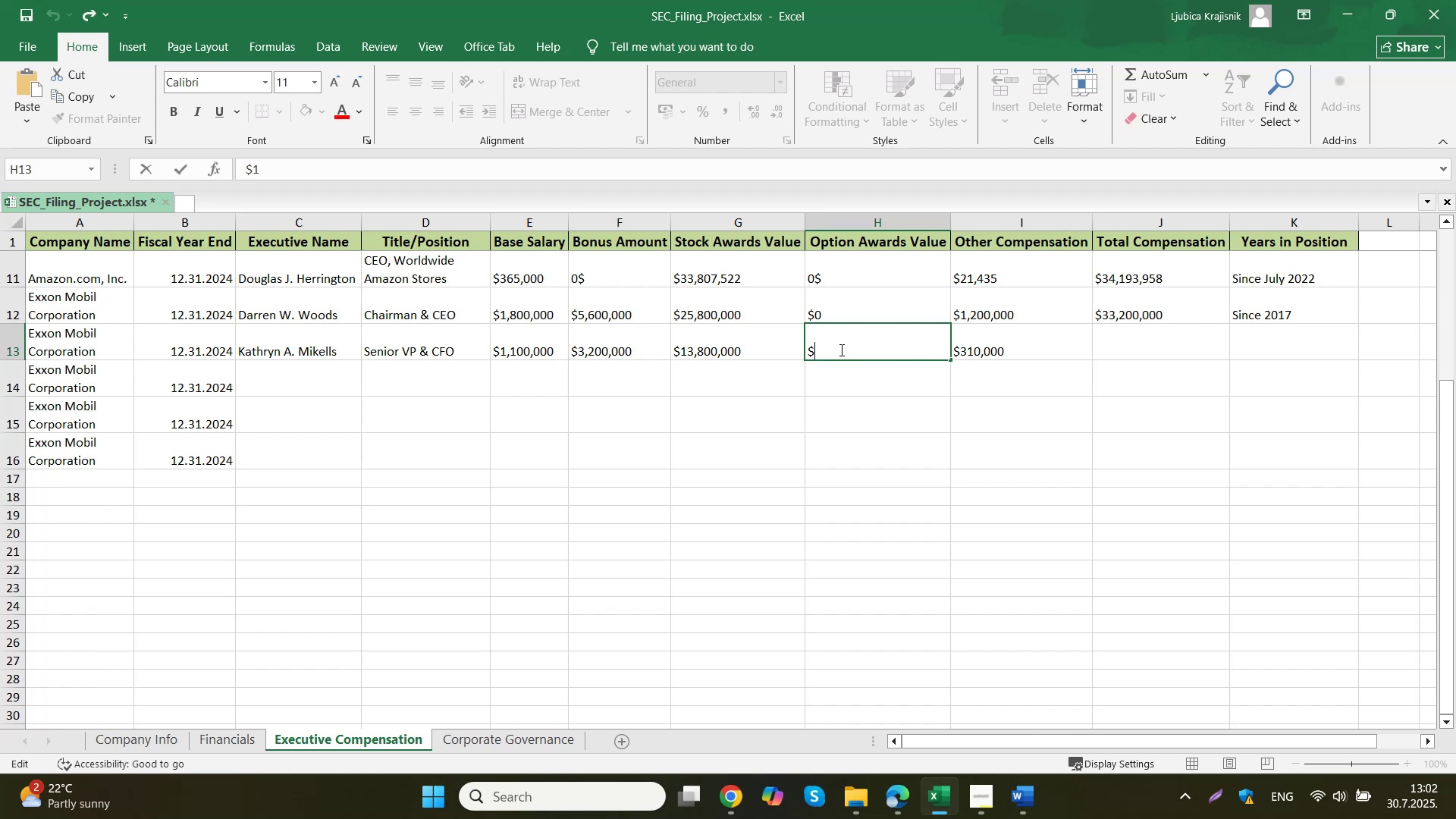 
key(Numpad0)
 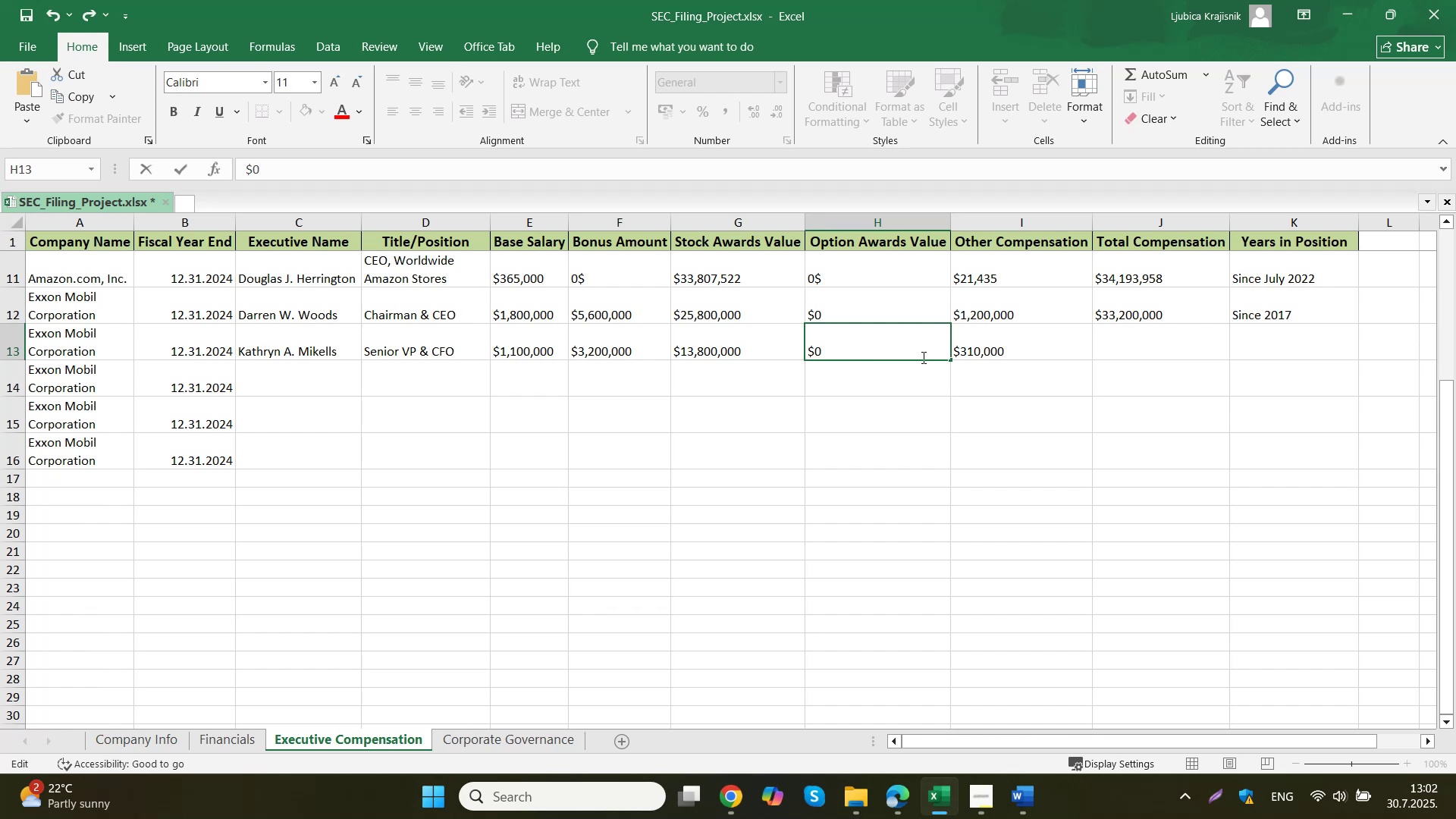 
left_click([1128, 352])
 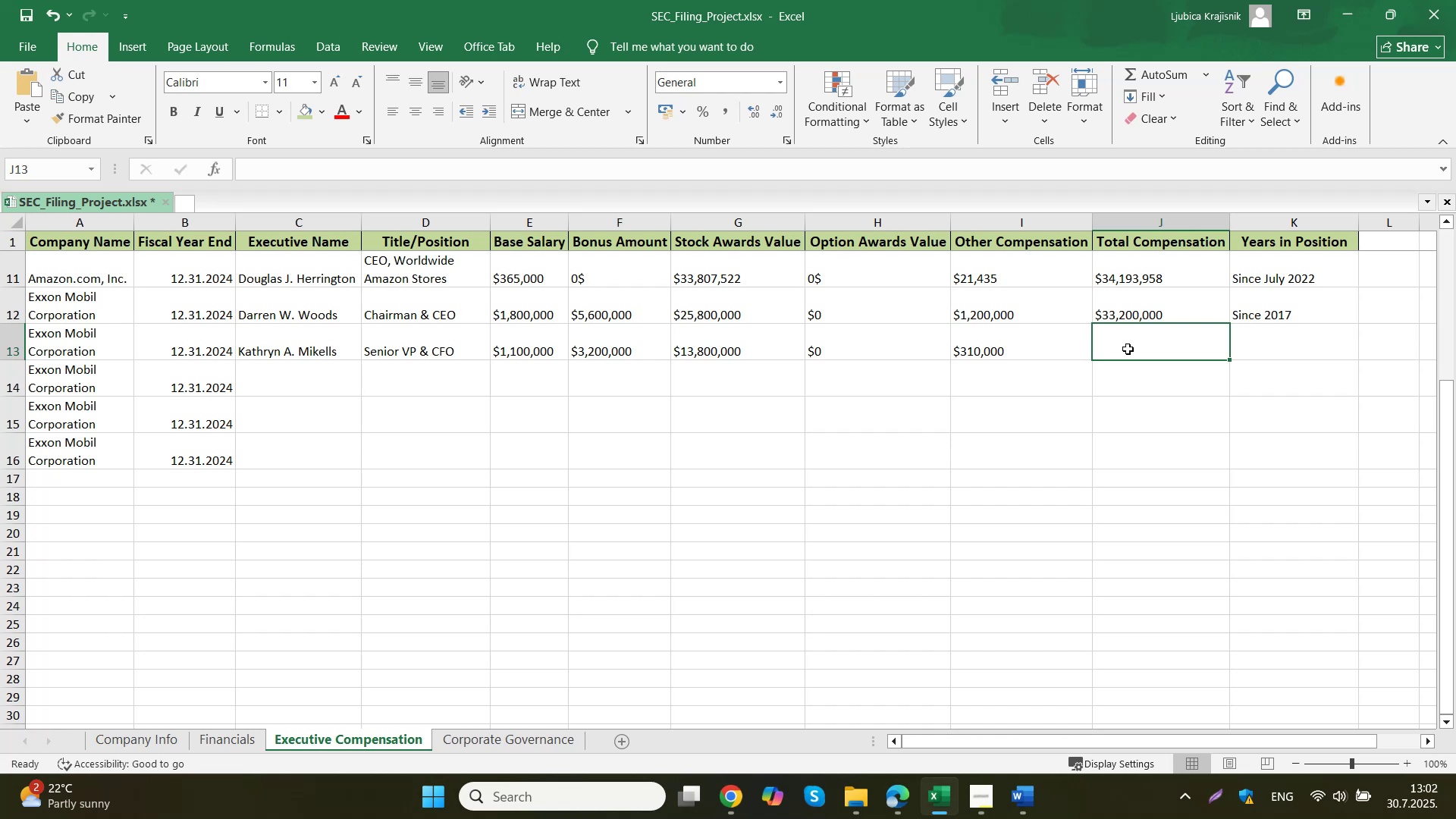 
wait(17.11)
 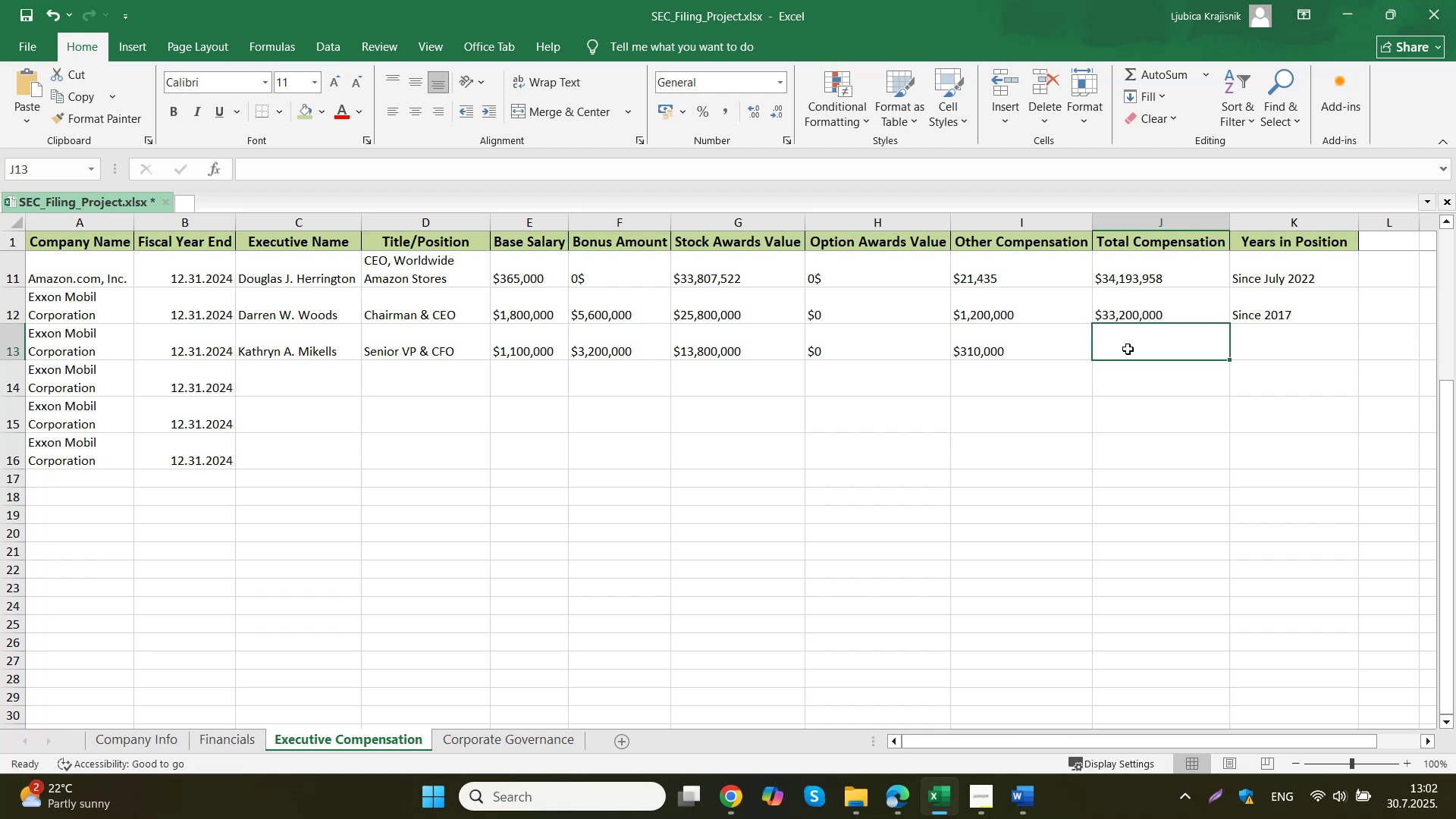 
left_click([624, 684])
 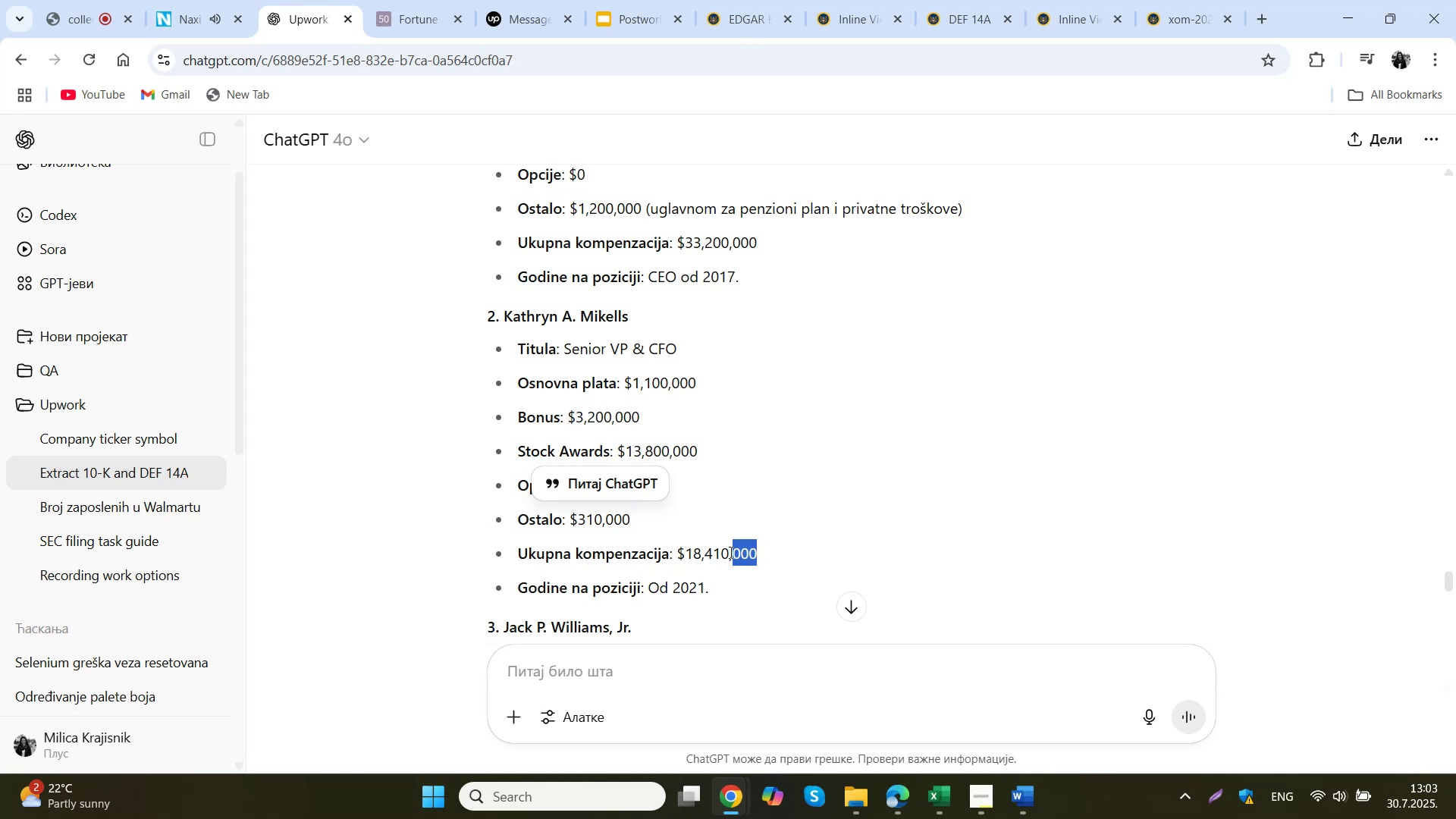 
right_click([685, 548])
 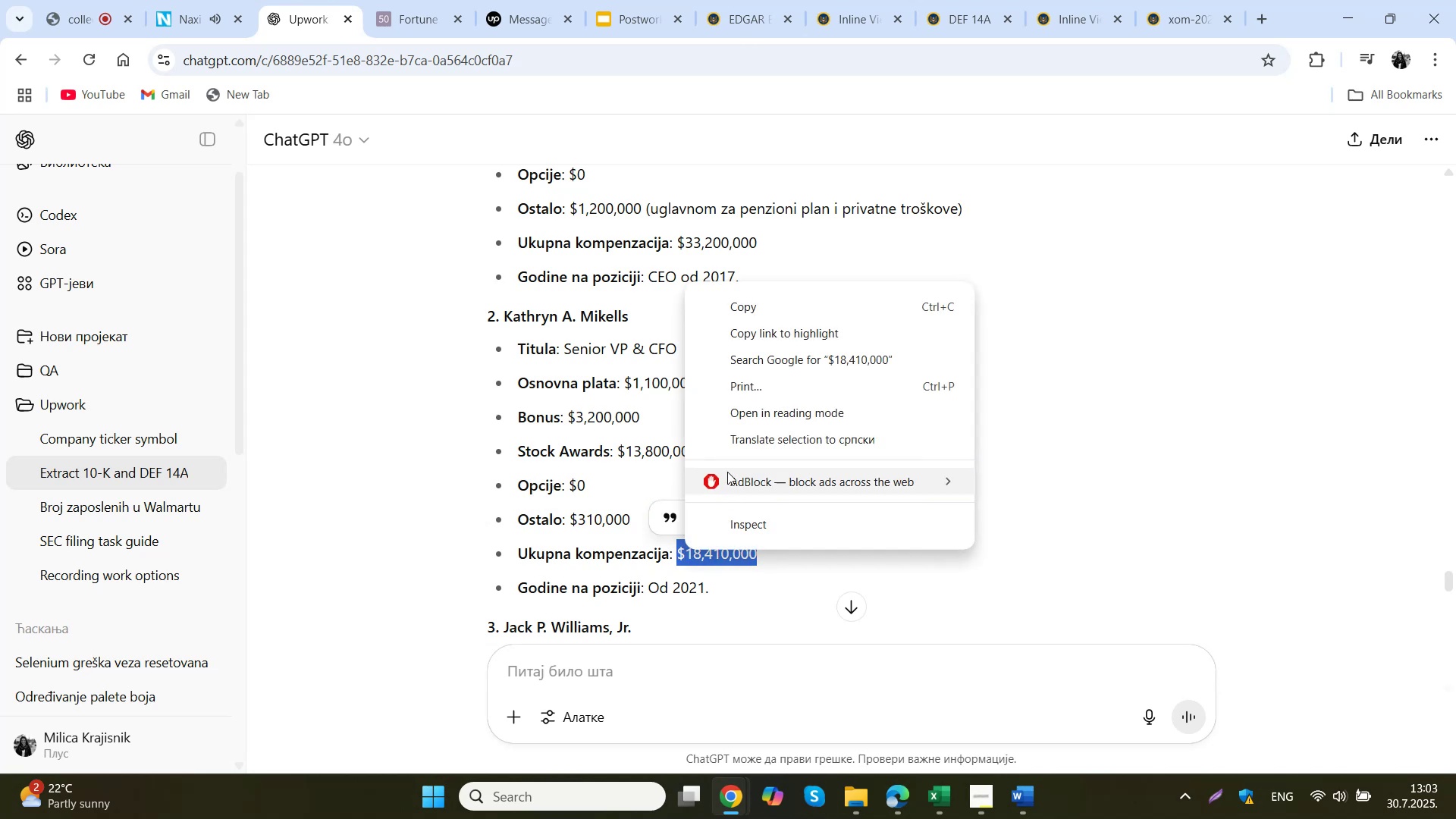 
left_click([791, 302])
 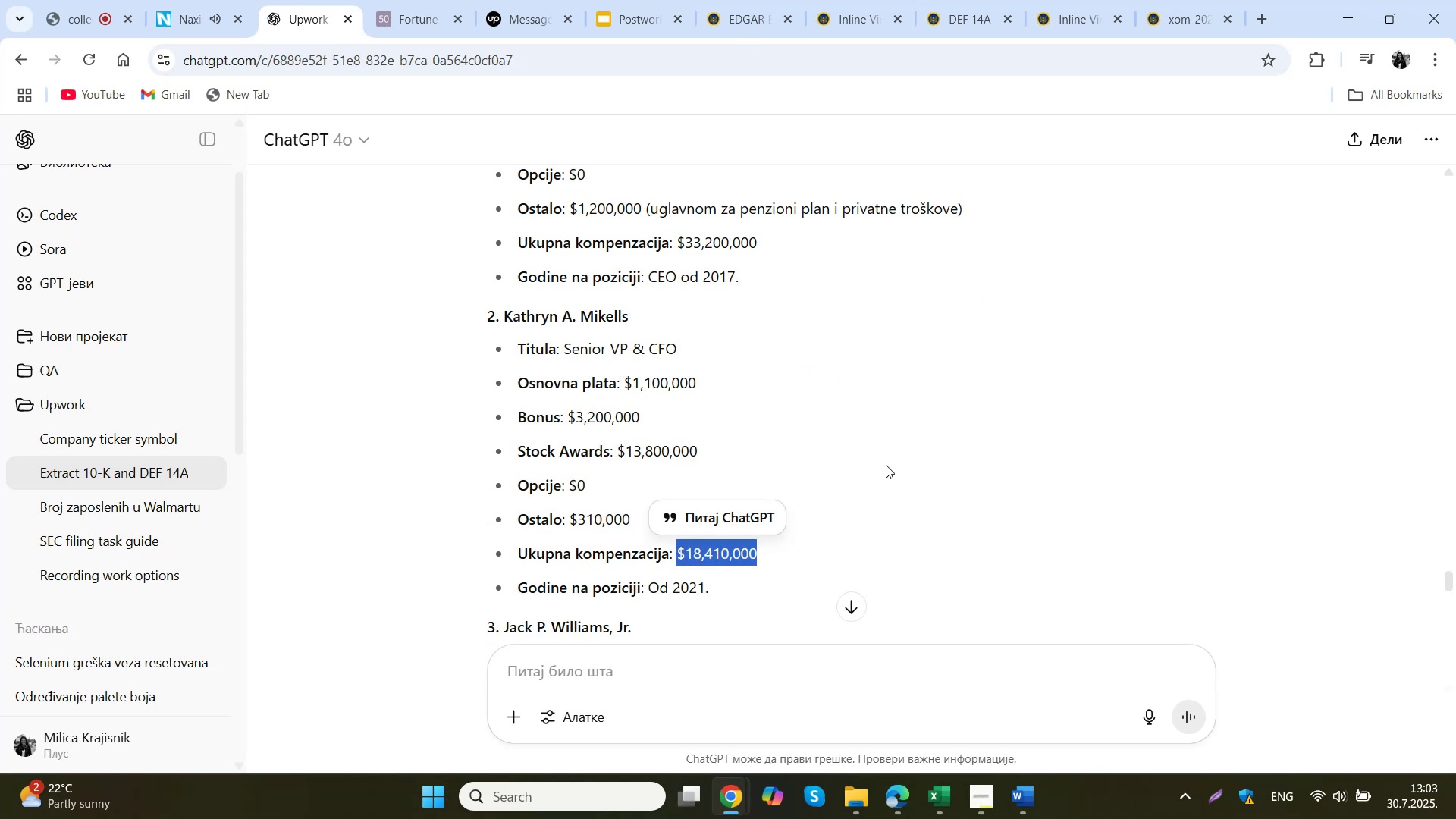 
left_click([952, 814])
 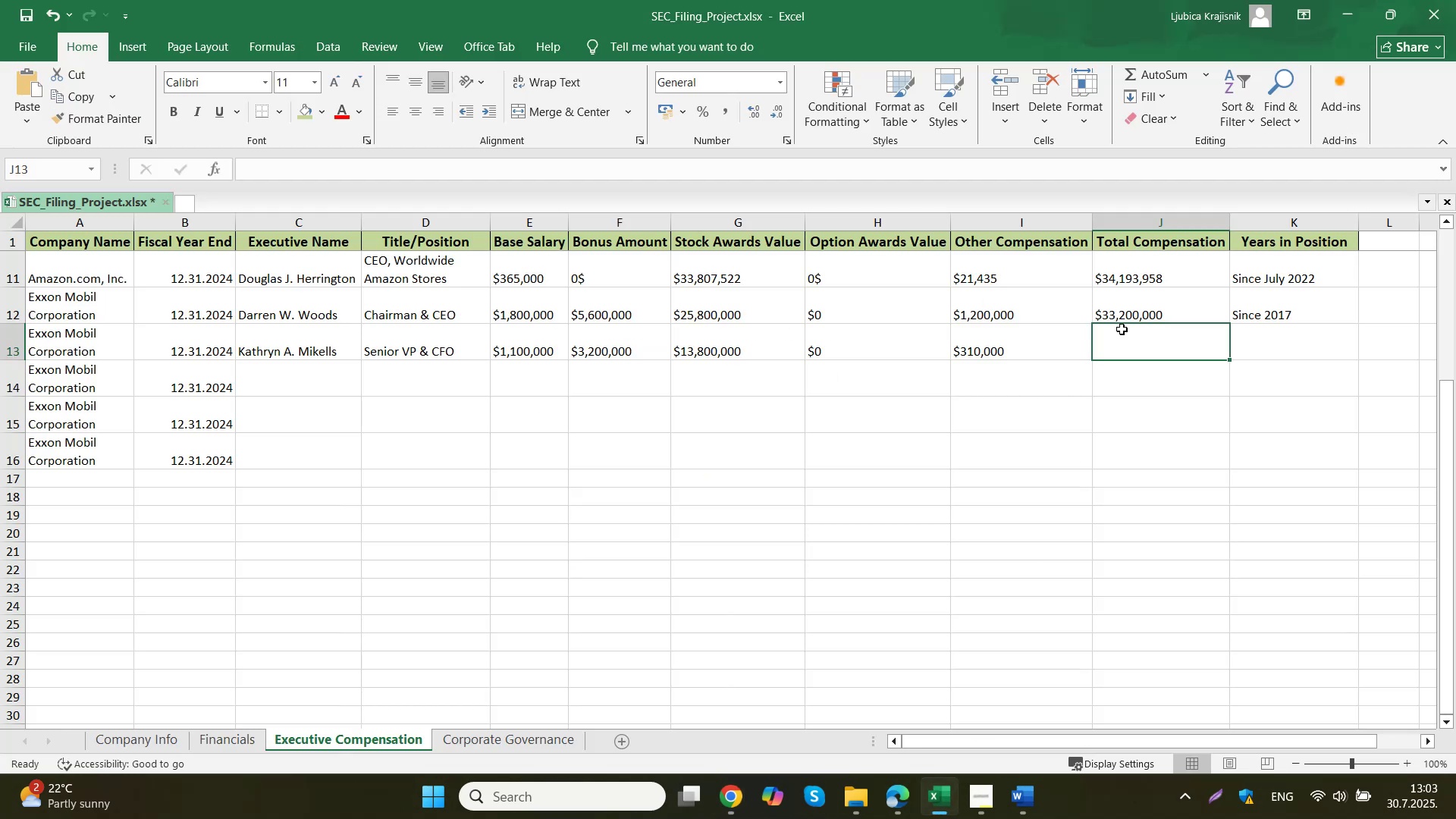 
double_click([1122, 329])
 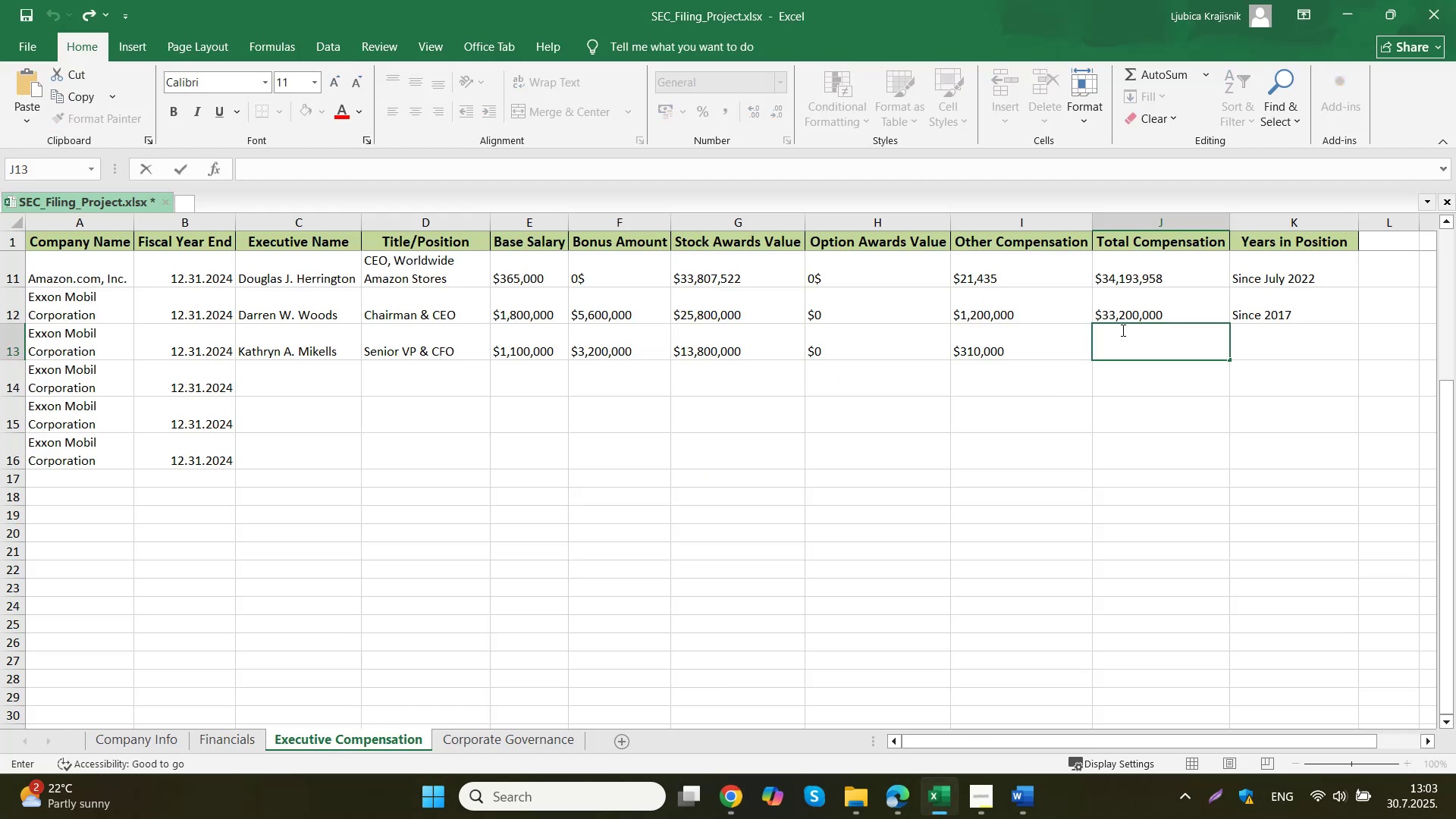 
key(Control+V)
 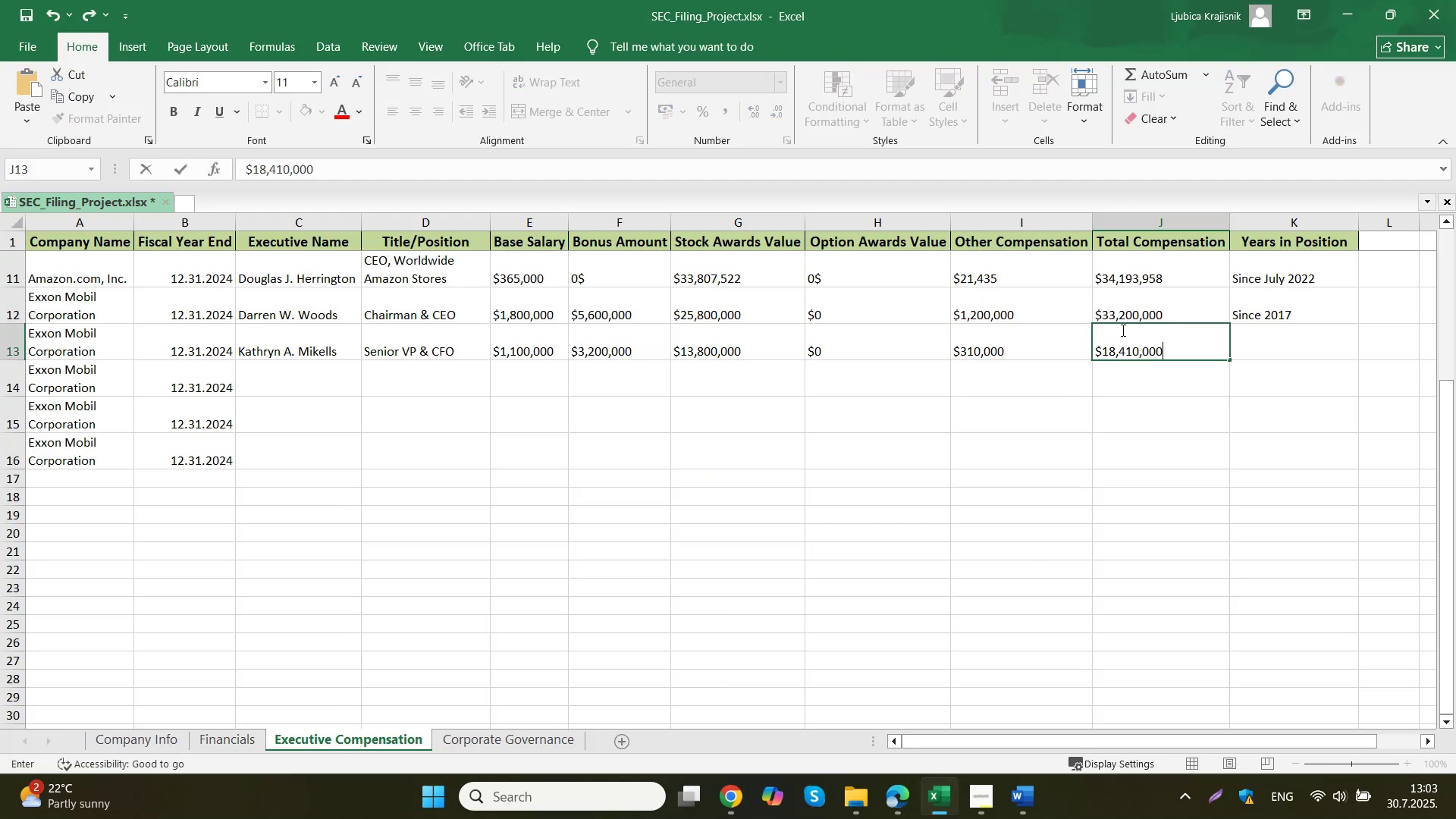 
key(Tab)
 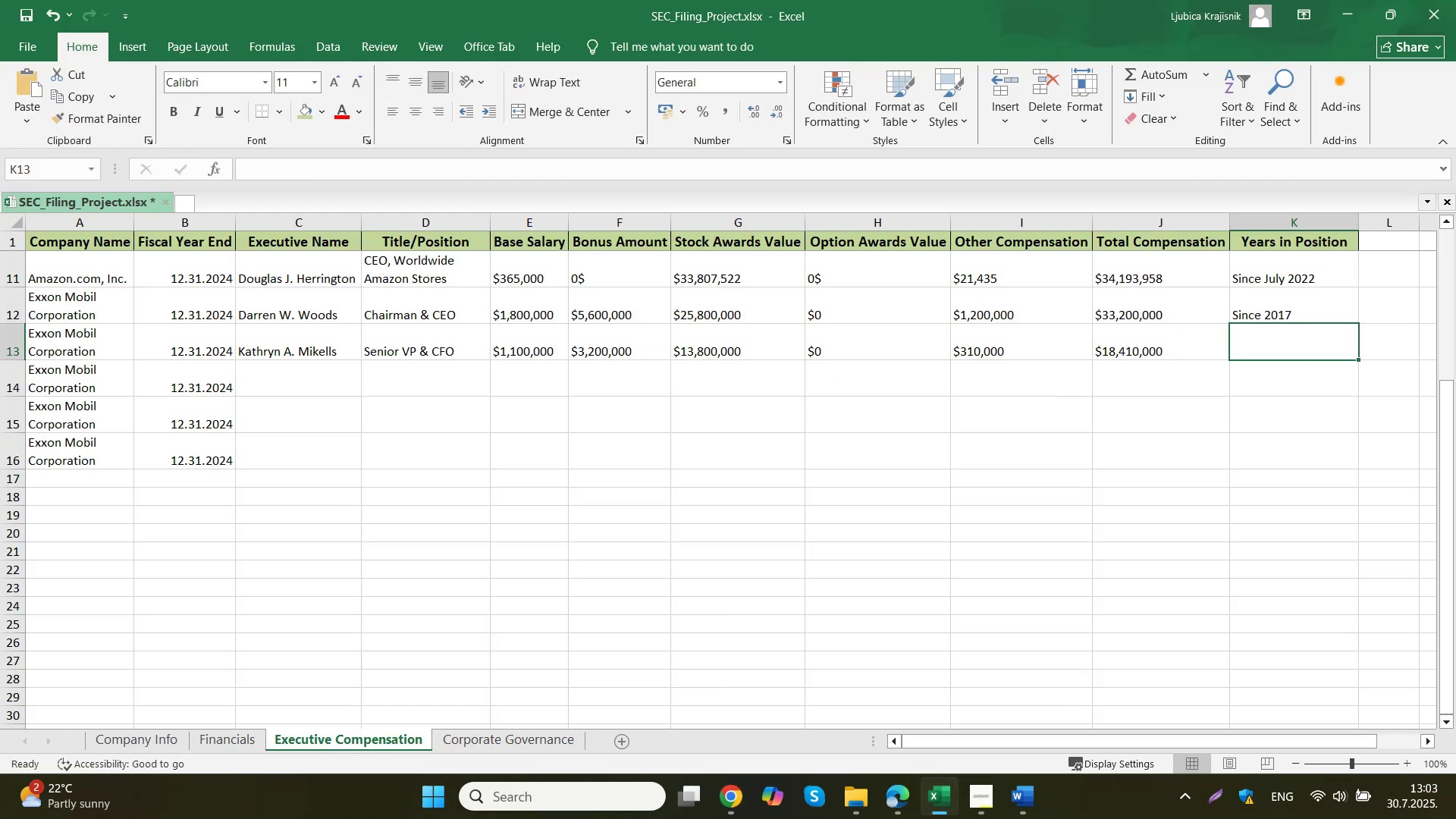 
left_click([639, 677])
 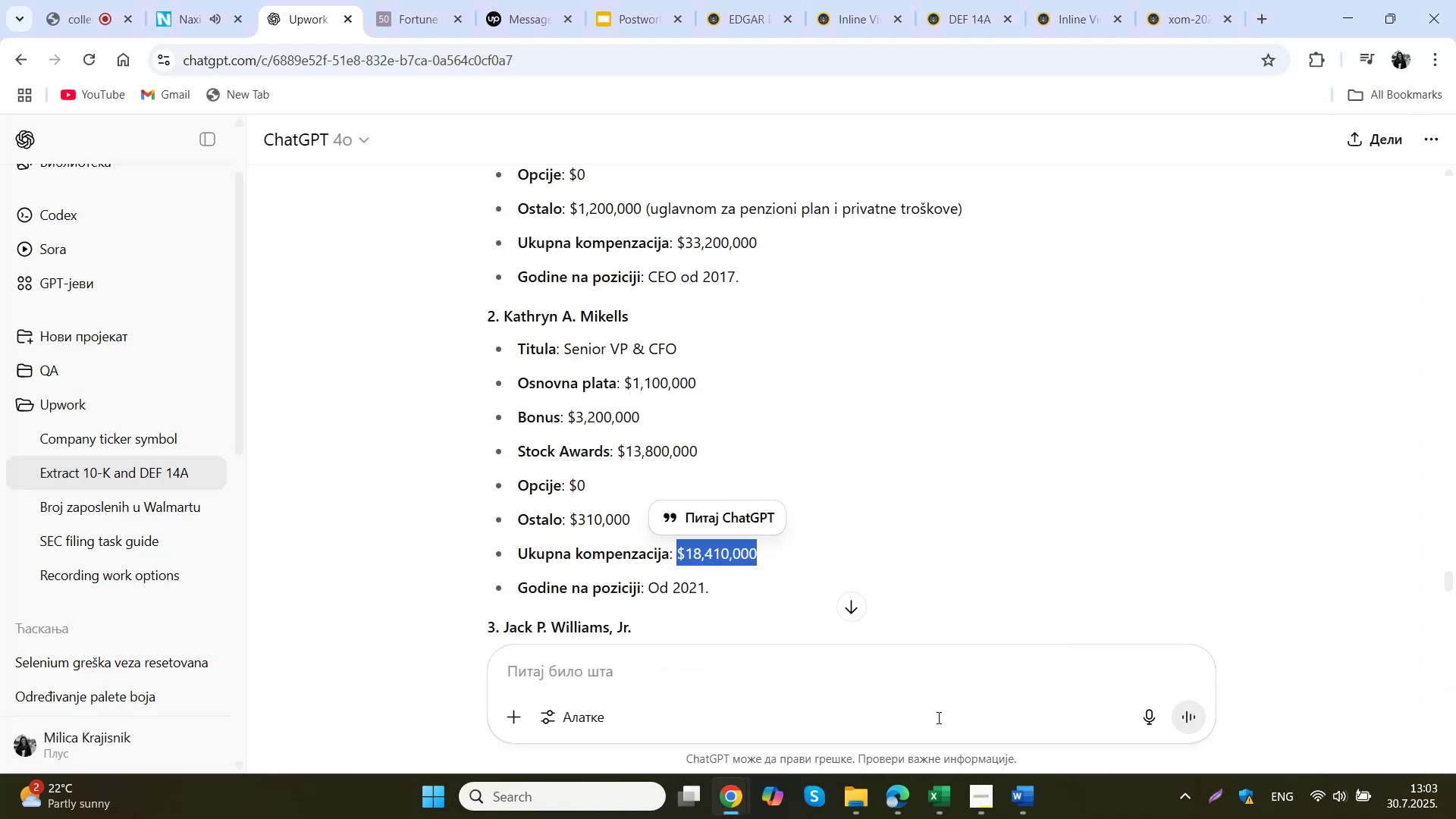 
left_click([937, 789])
 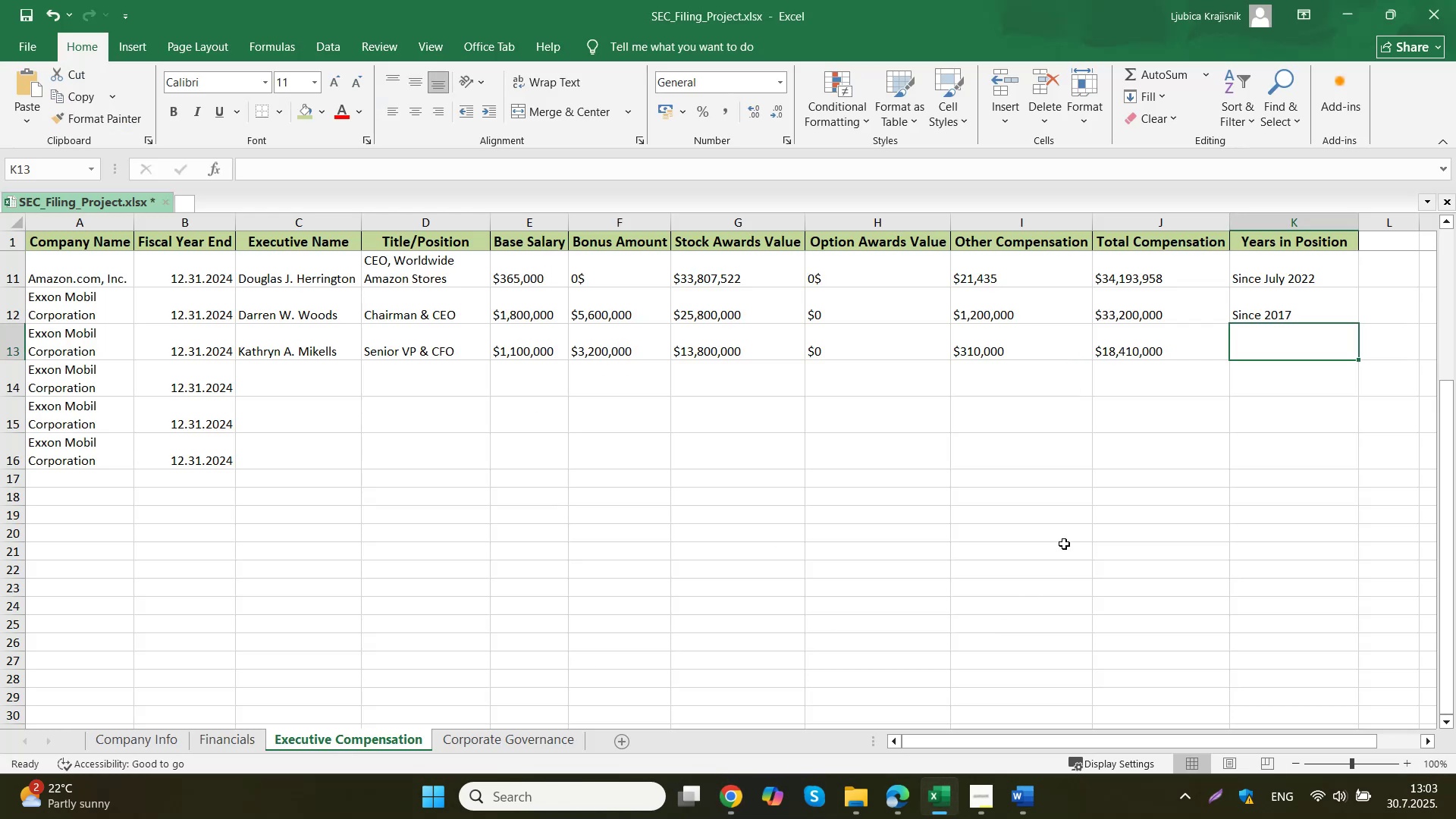 
type(Since 2021)
 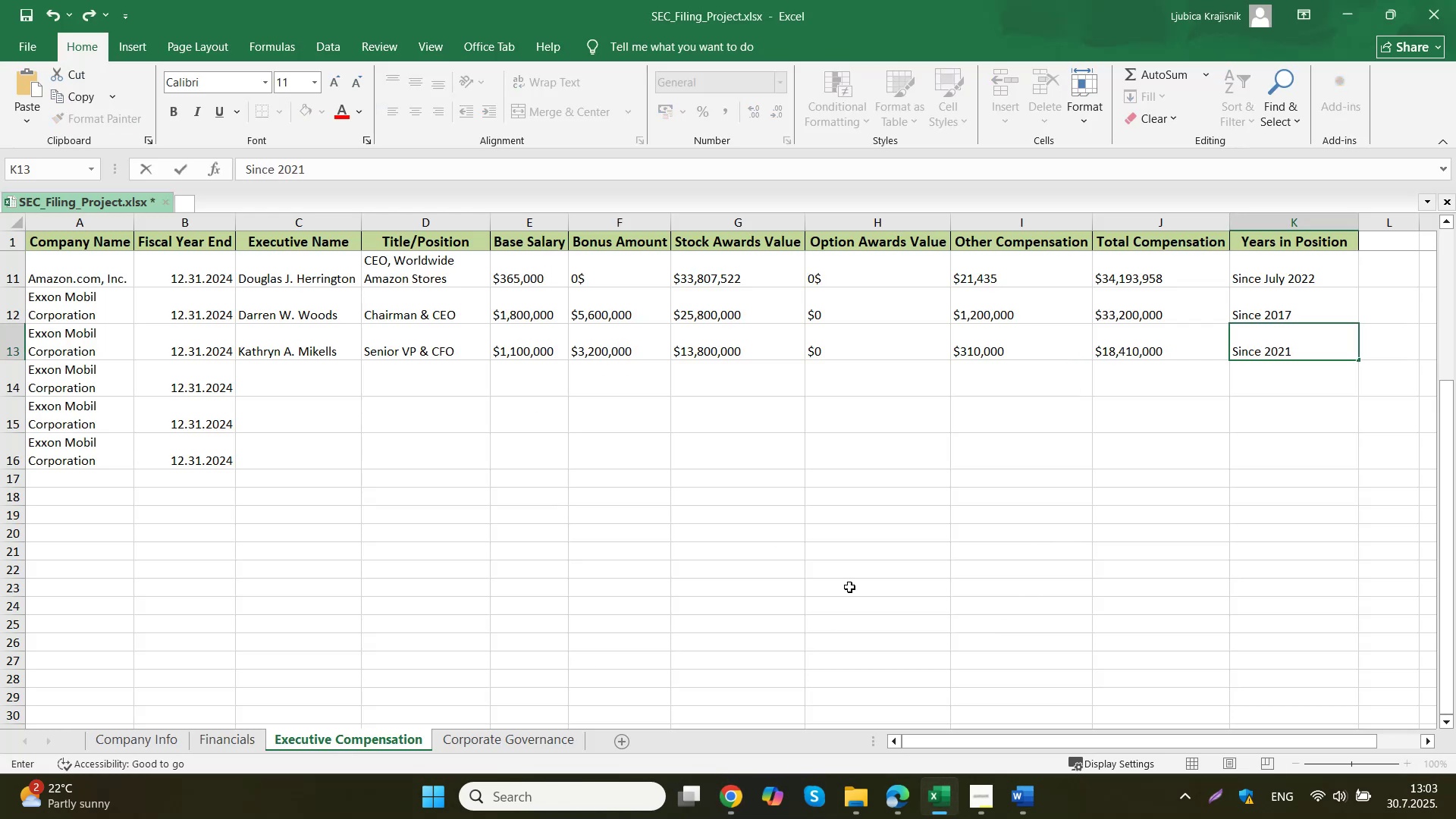 
left_click([319, 380])
 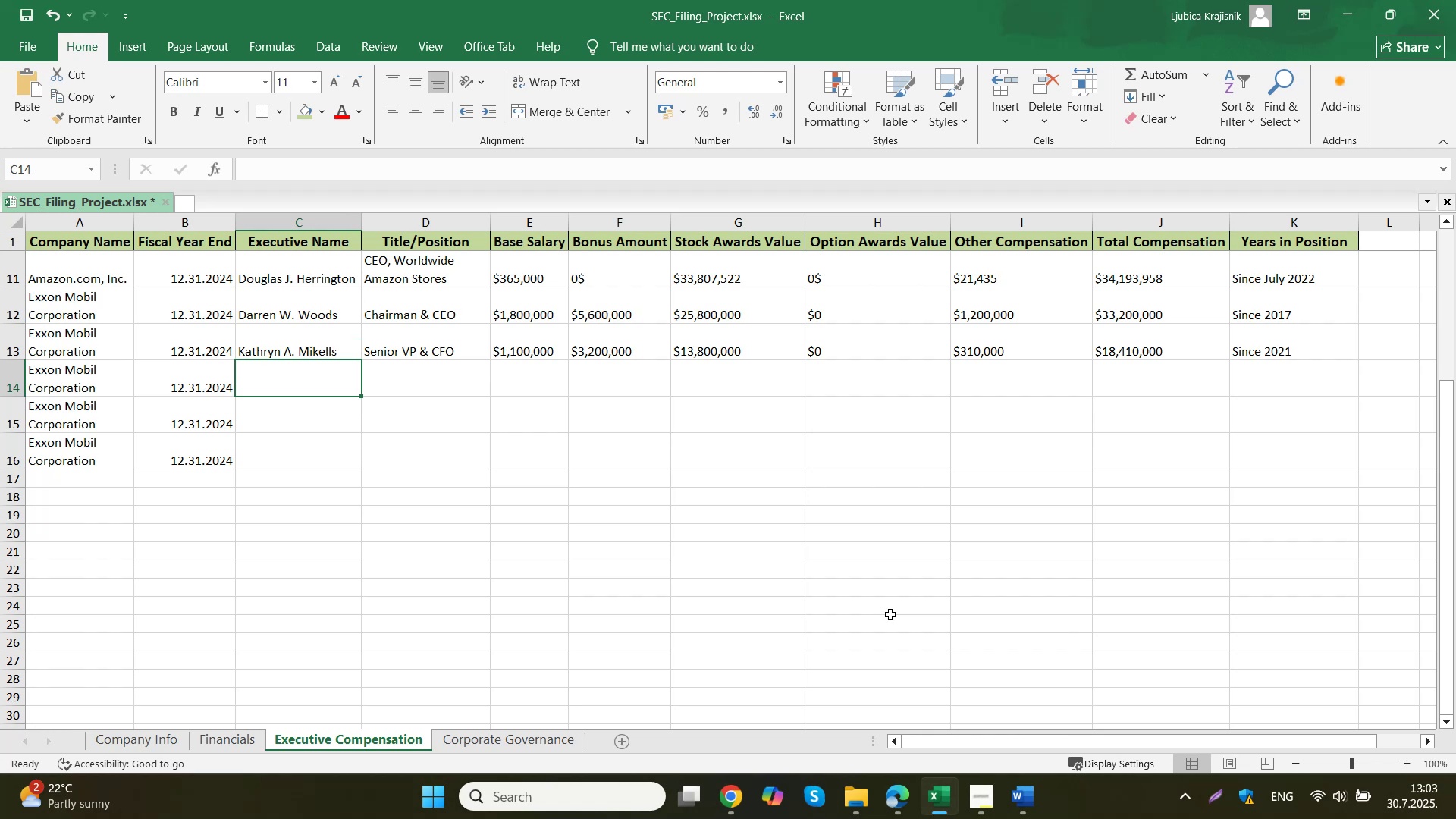 
wait(35.32)
 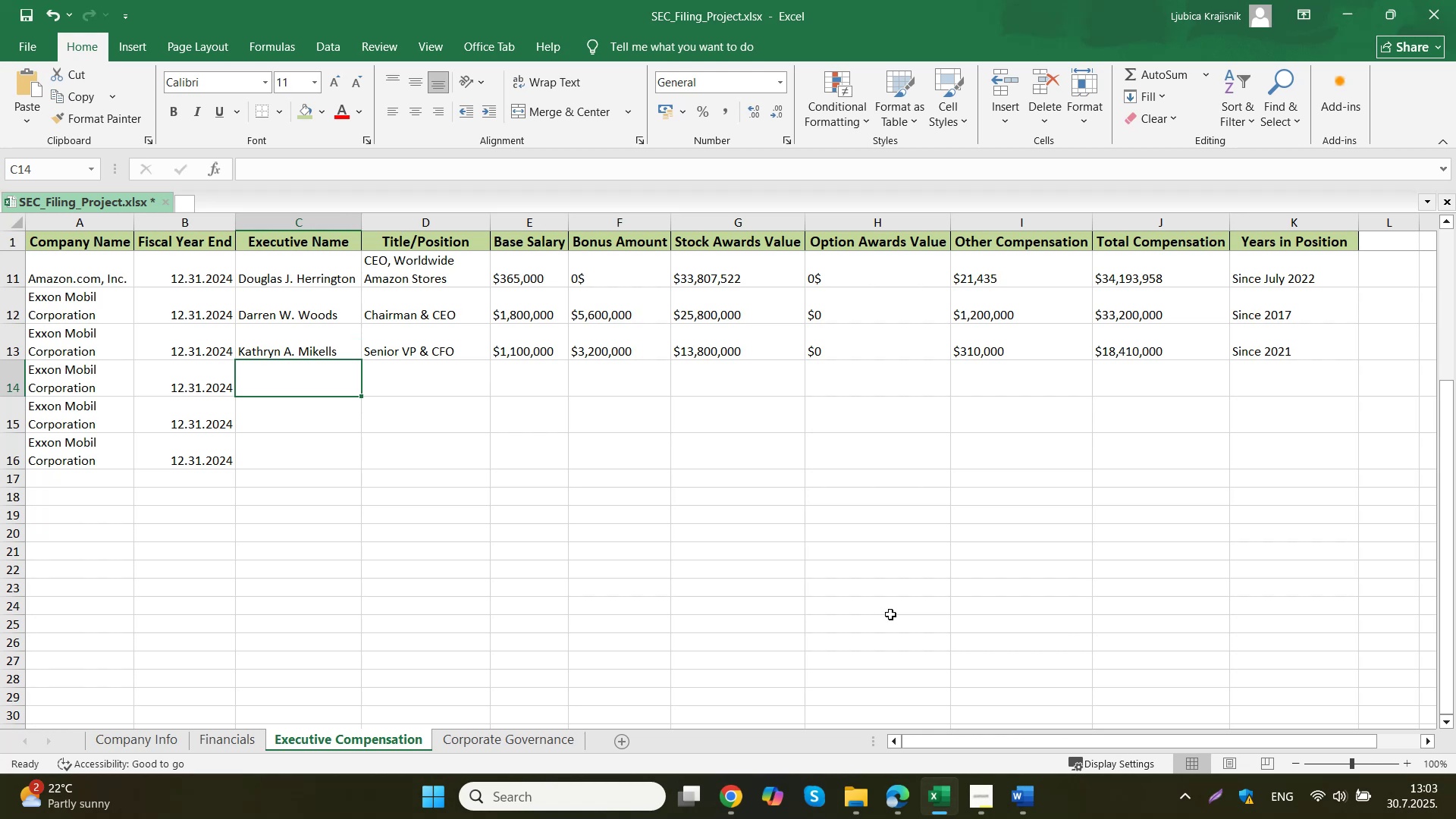 
left_click([635, 686])
 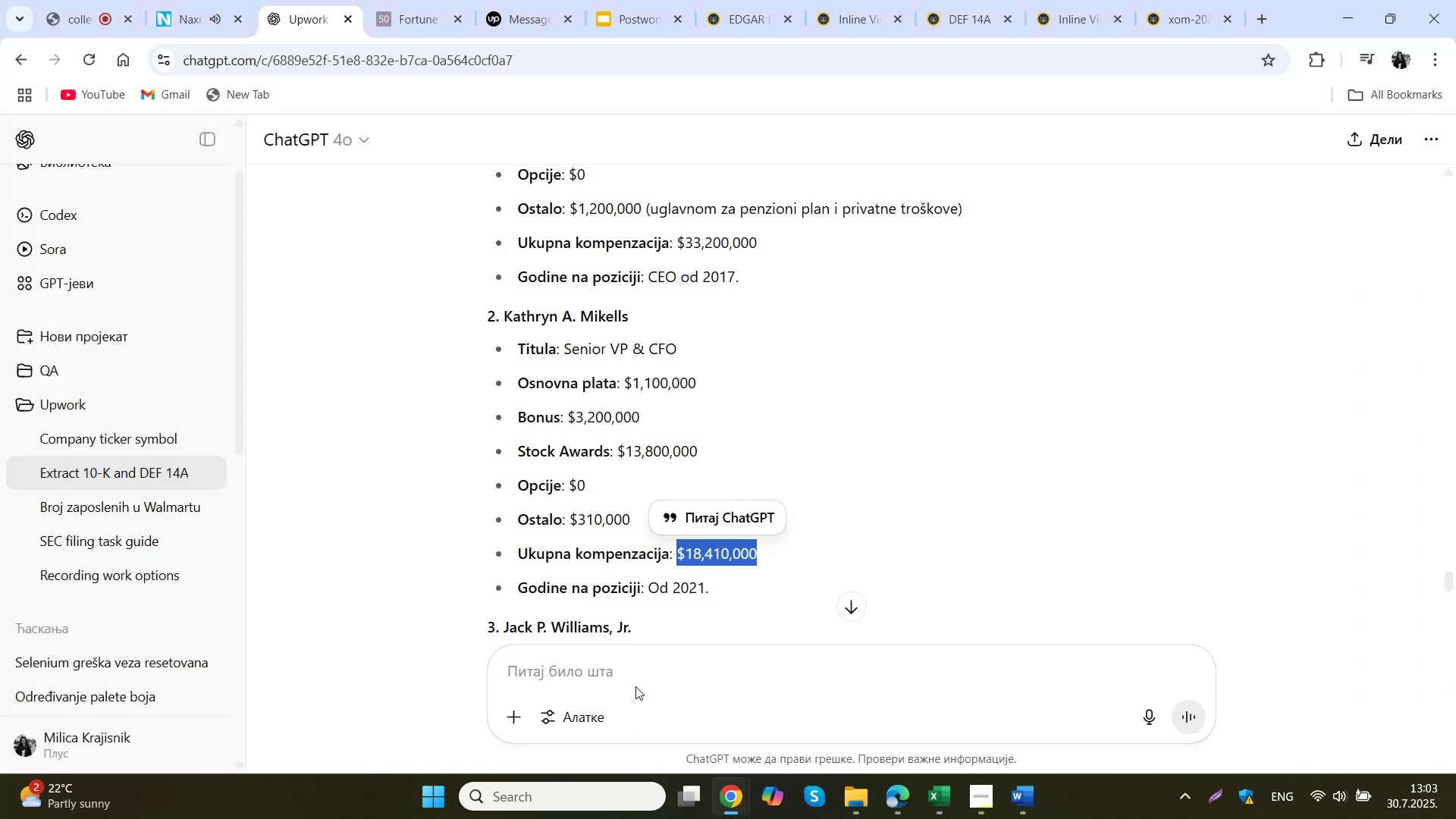 
scroll: coordinate [641, 549], scroll_direction: down, amount: 1.0
 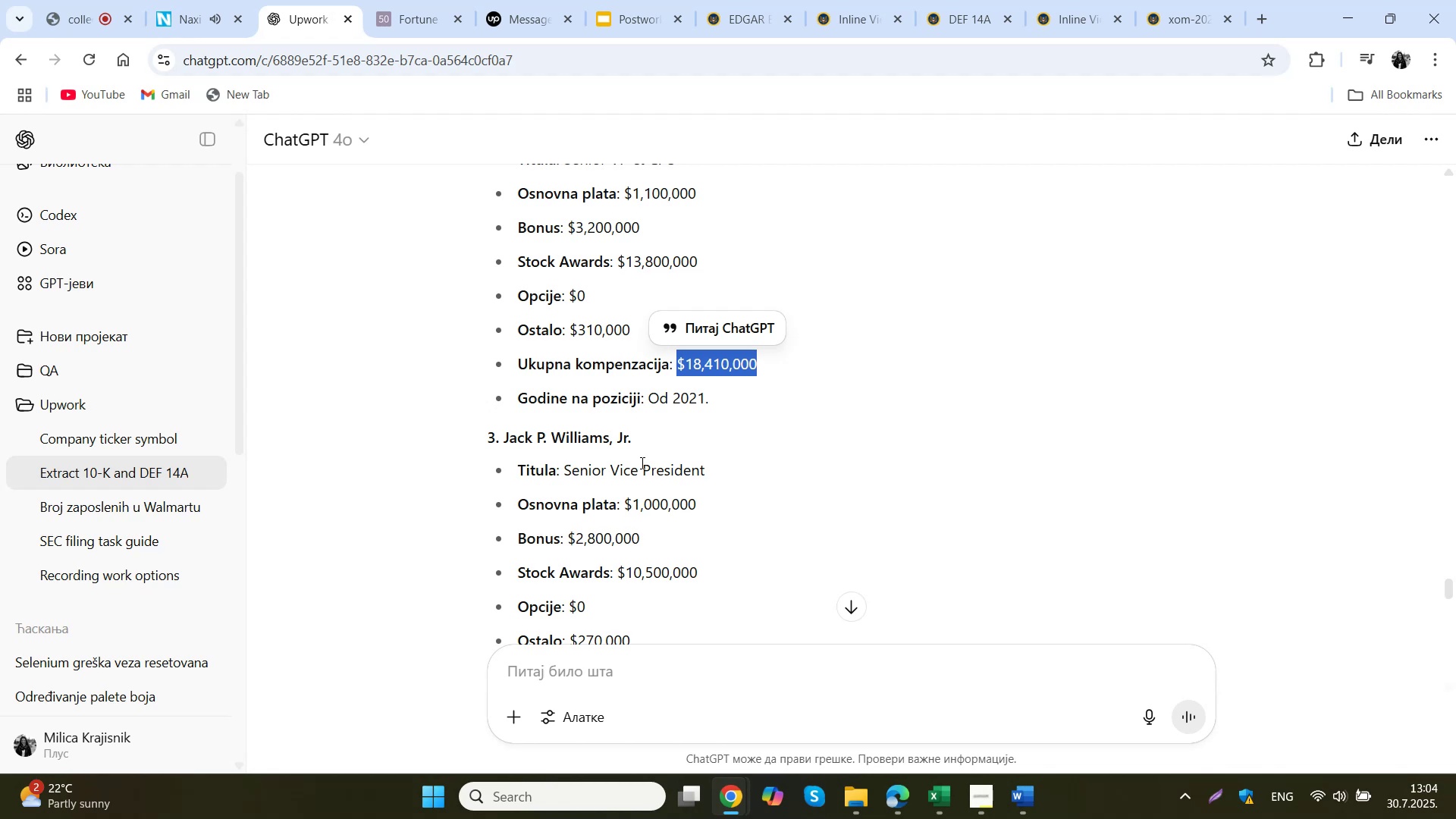 
wait(27.59)
 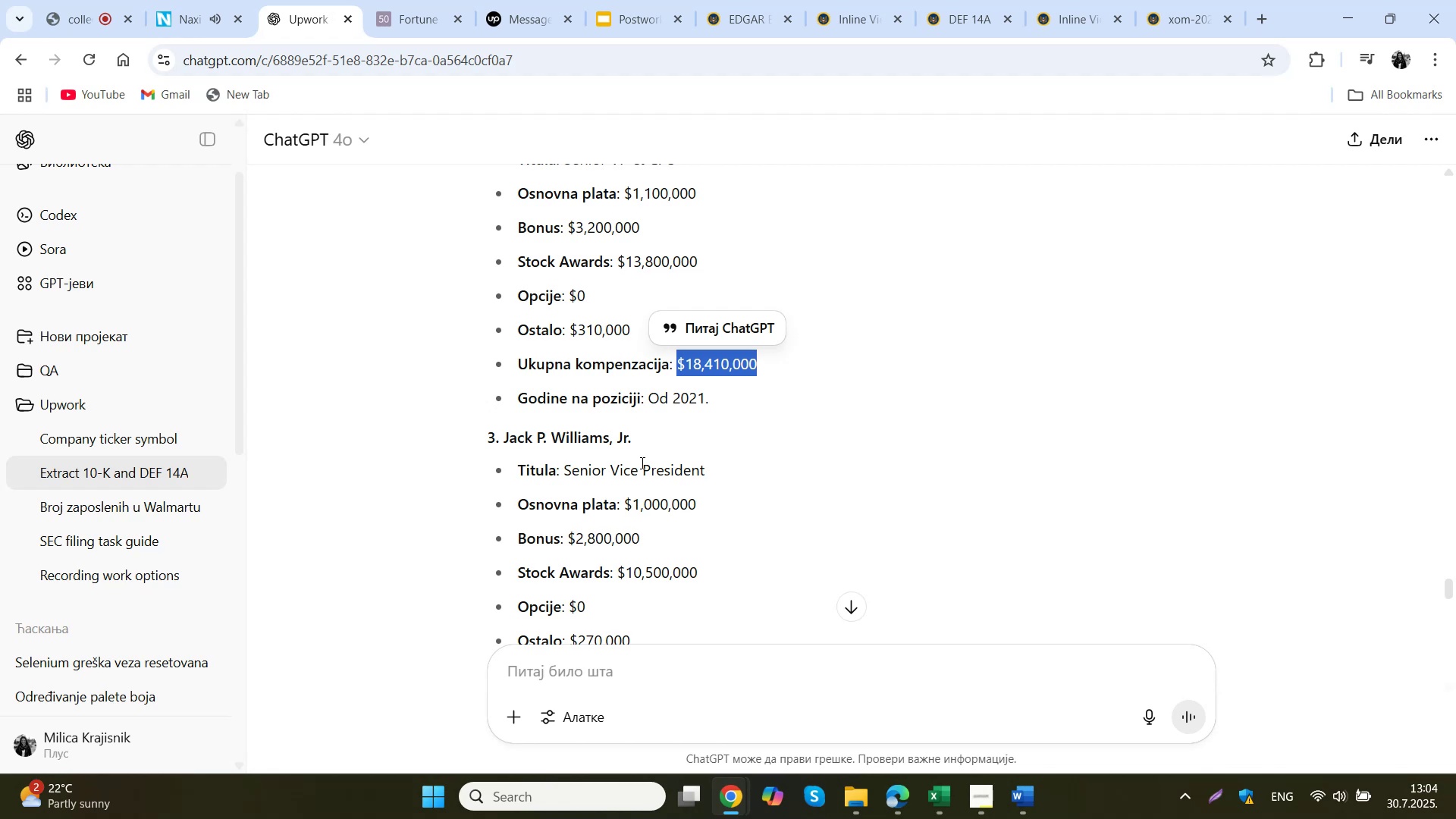 
key(Control+C)
 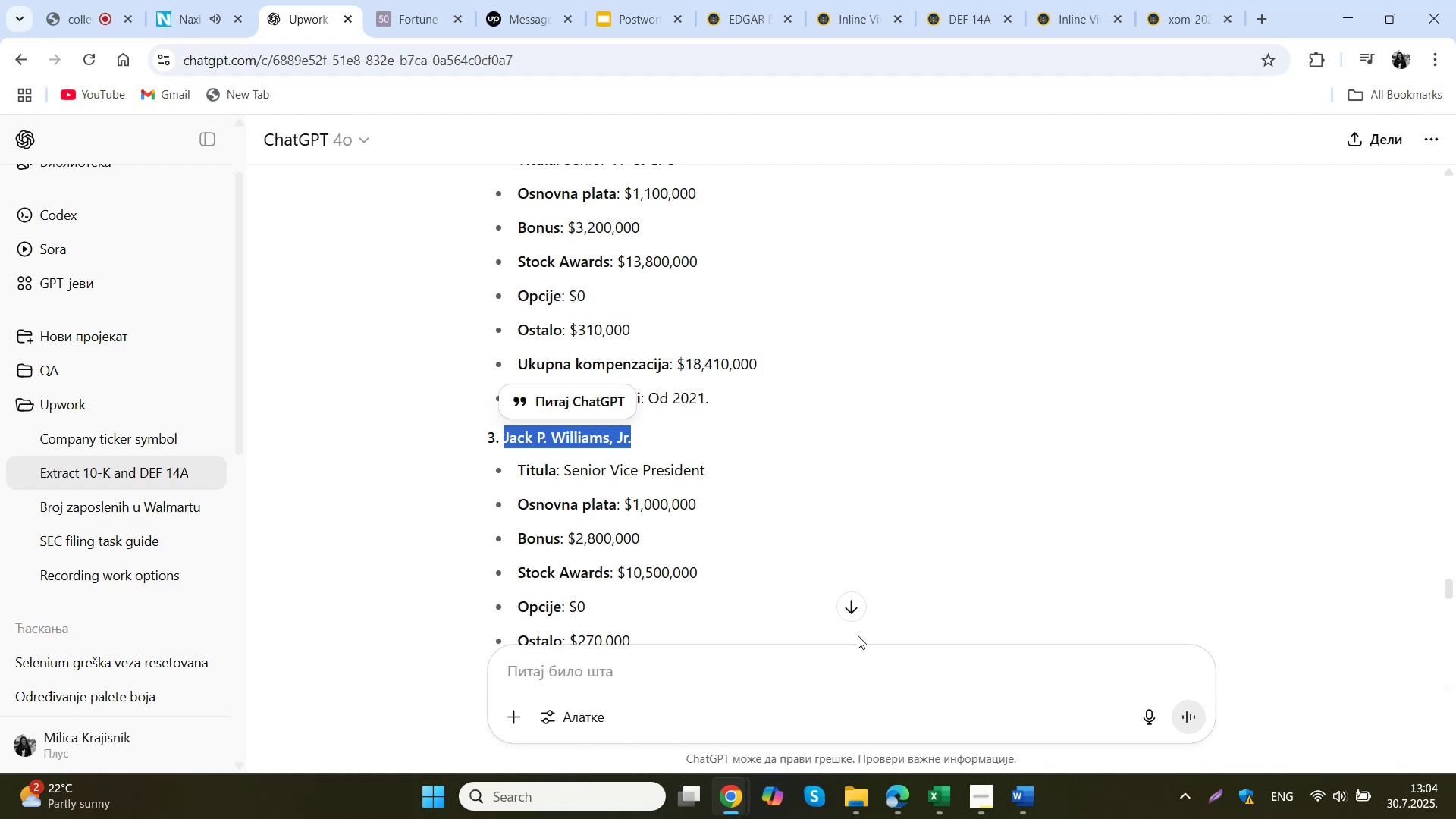 
left_click([941, 795])
 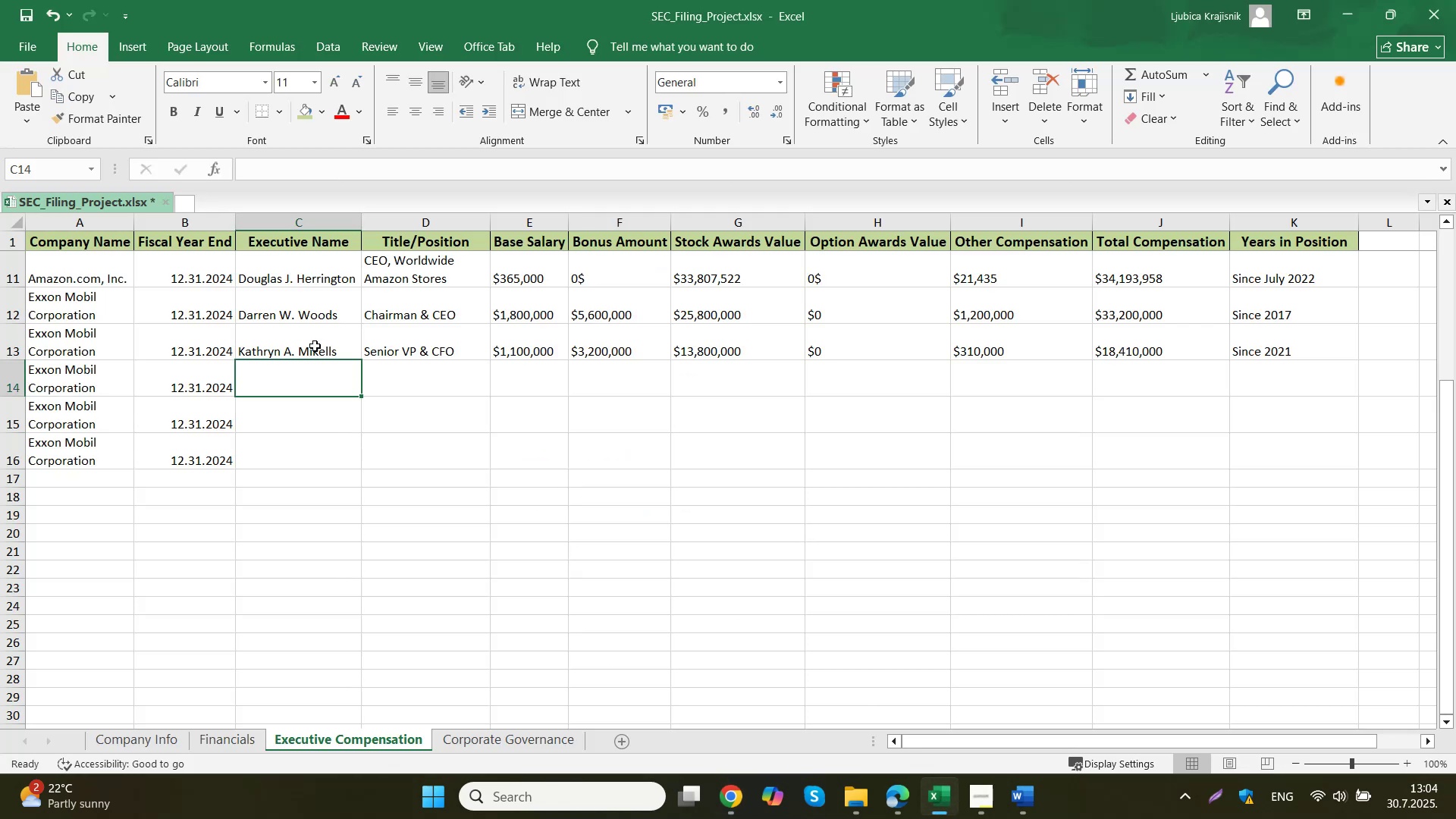 
double_click([309, 372])
 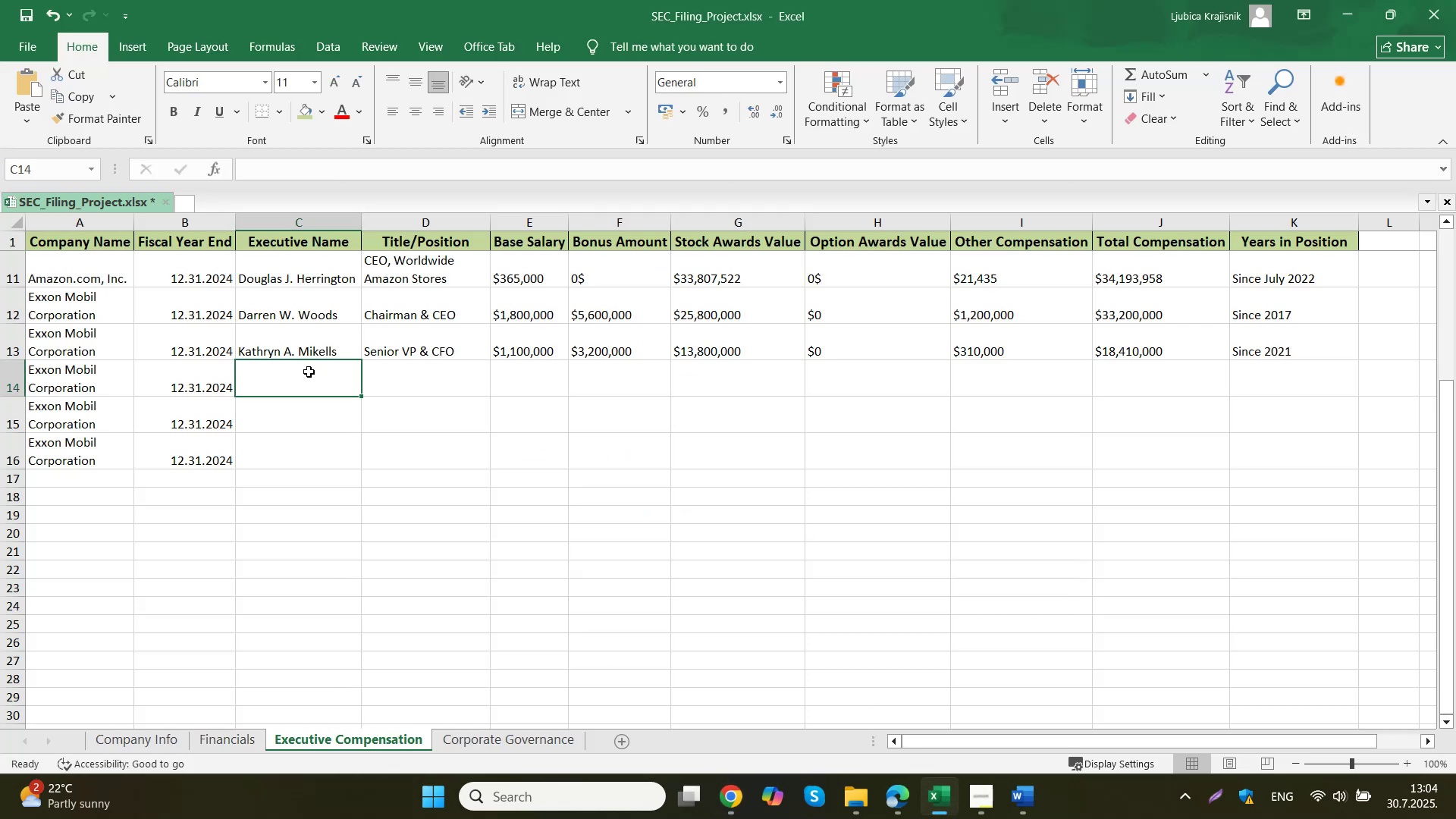 
key(Control+ControlLeft)
 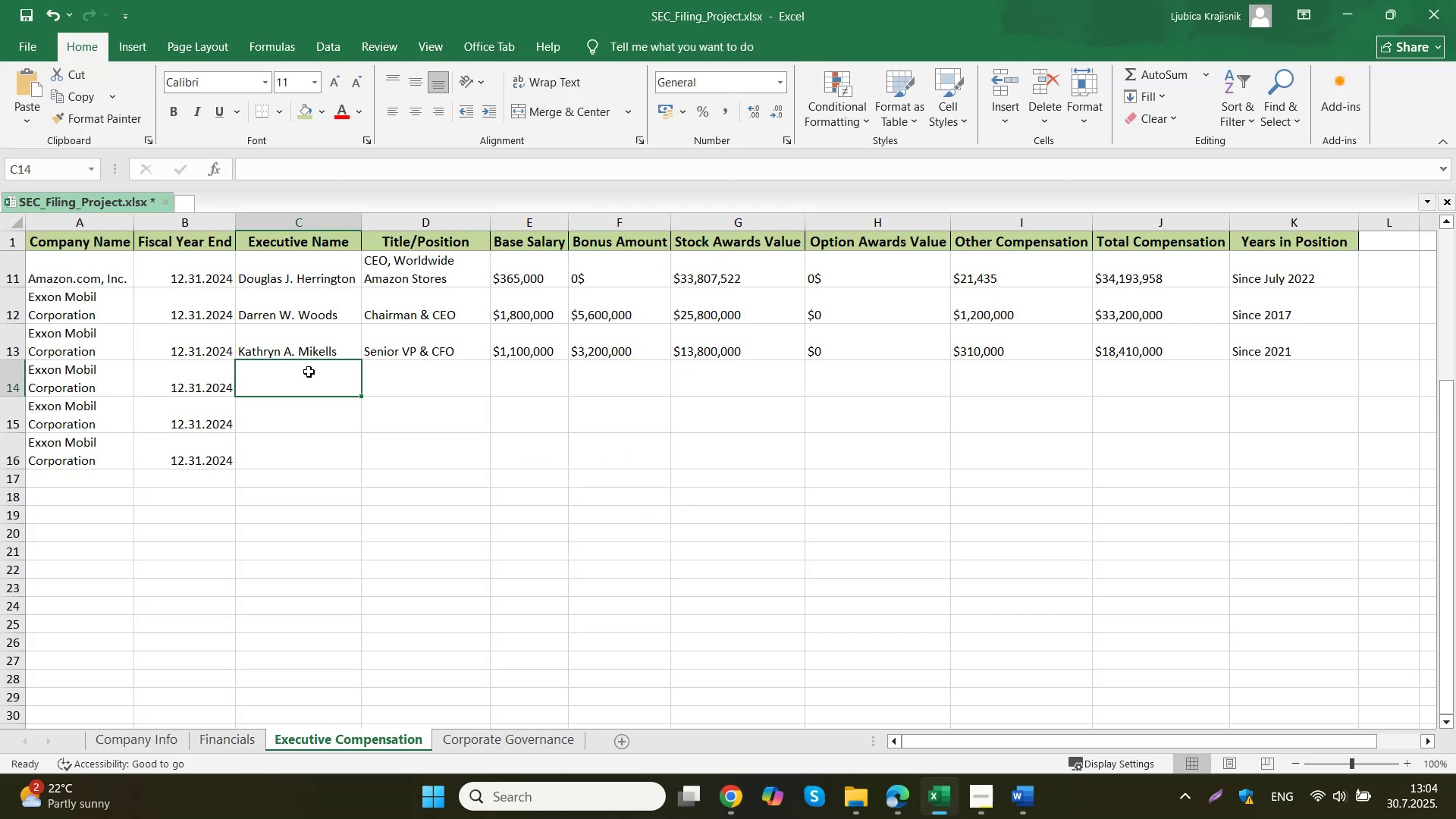 
key(Control+V)
 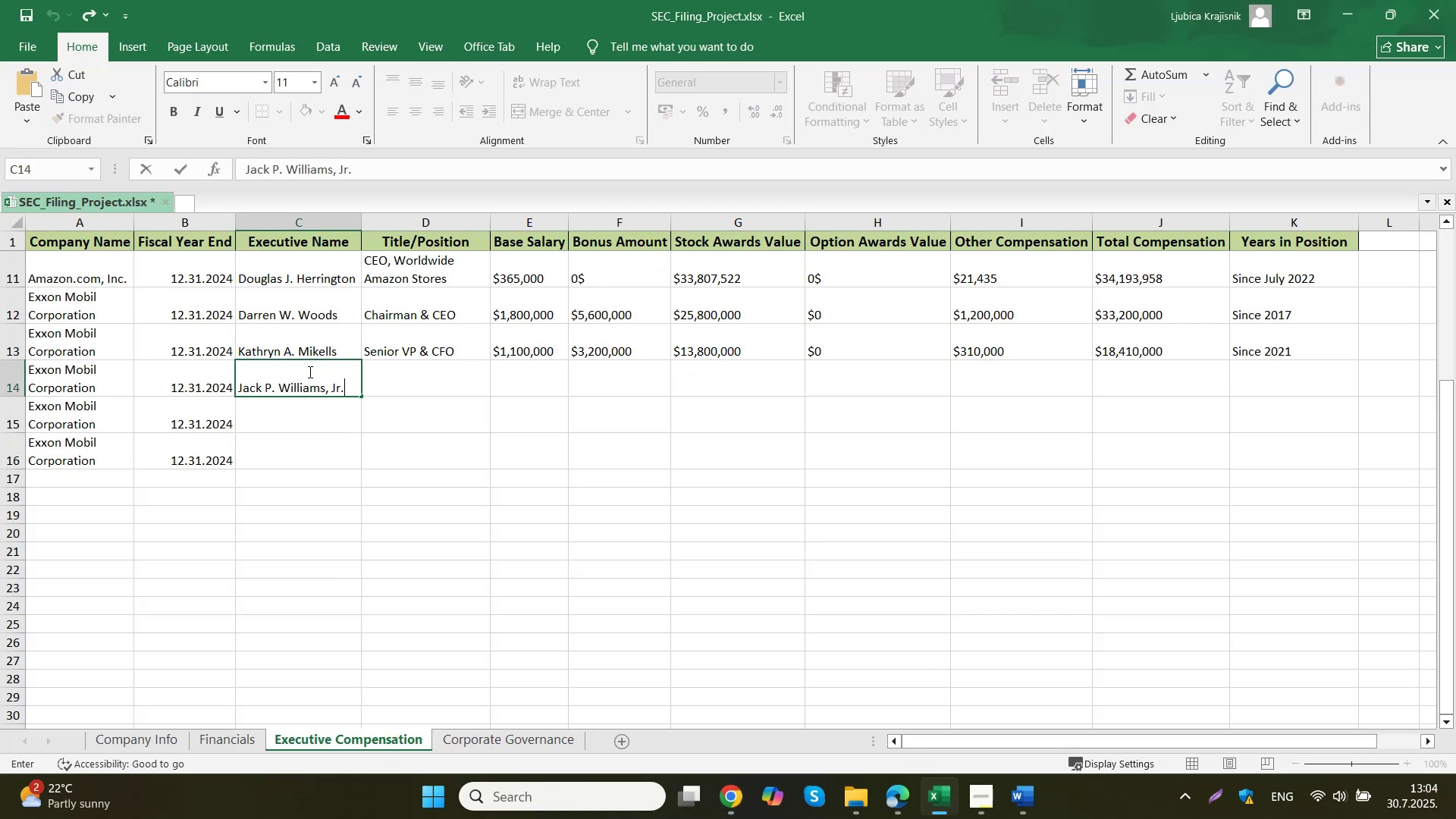 
left_click([432, 391])
 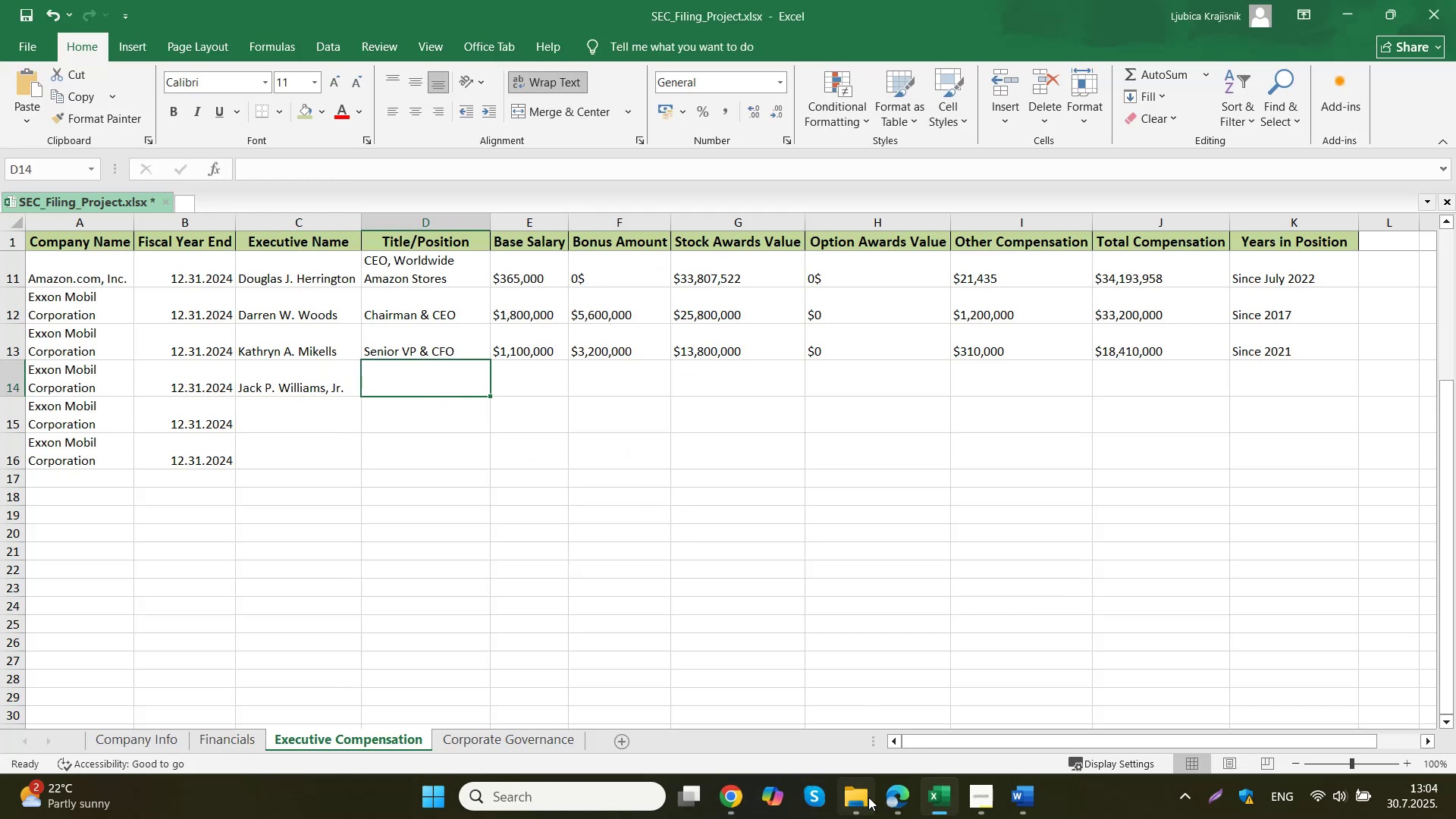 
left_click([728, 800])
 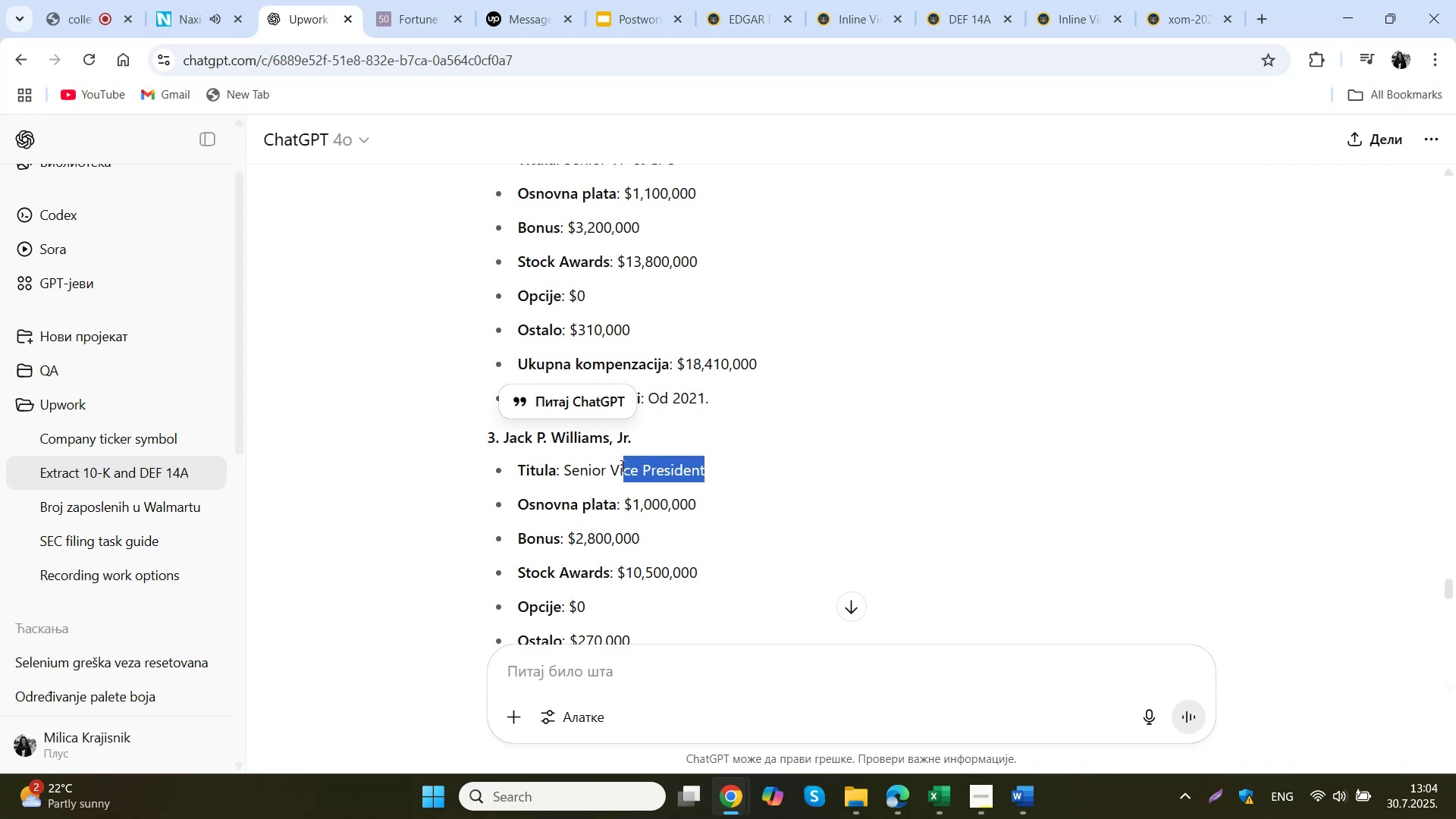 
key(Control+C)
 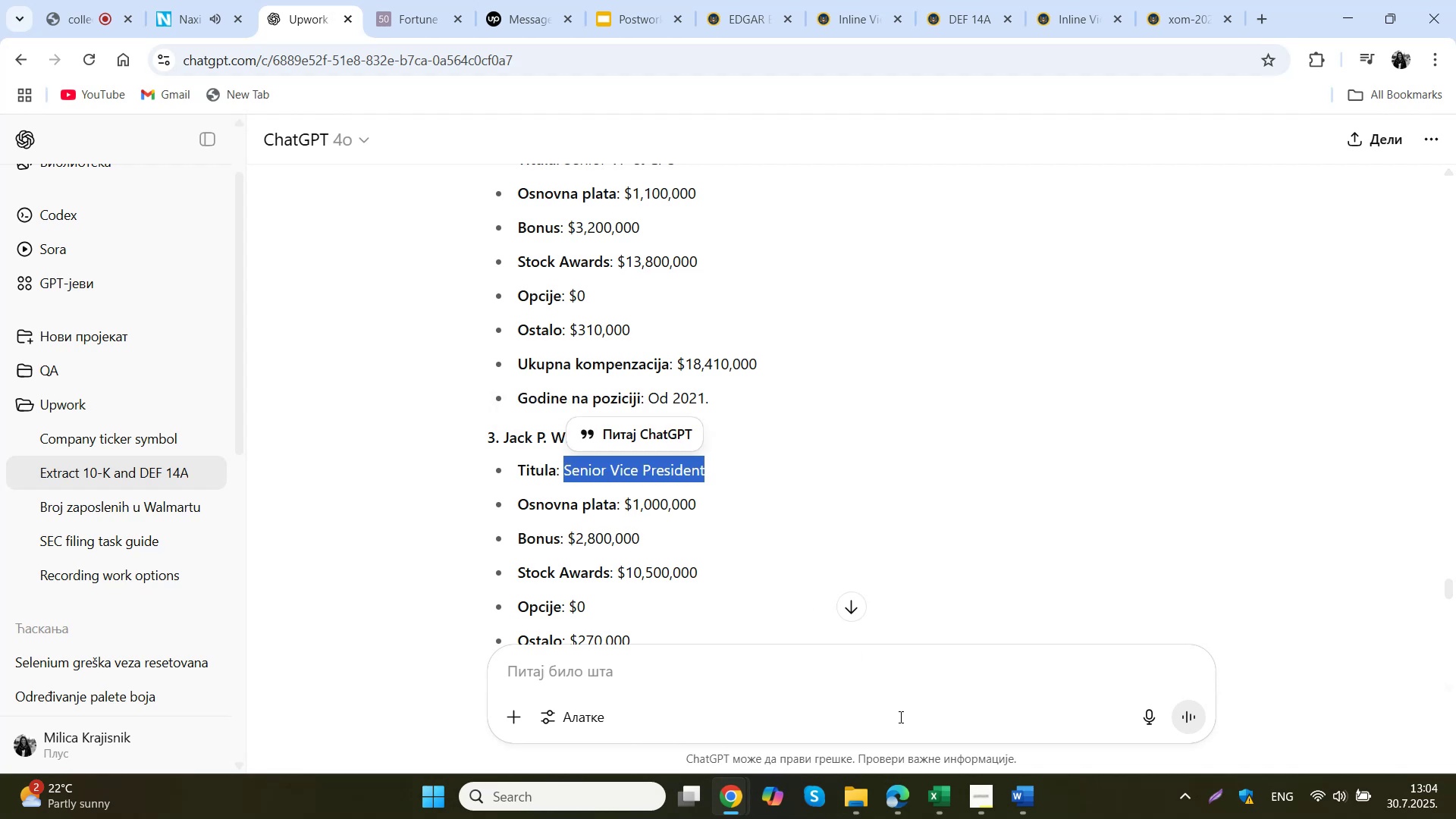 
left_click([941, 808])
 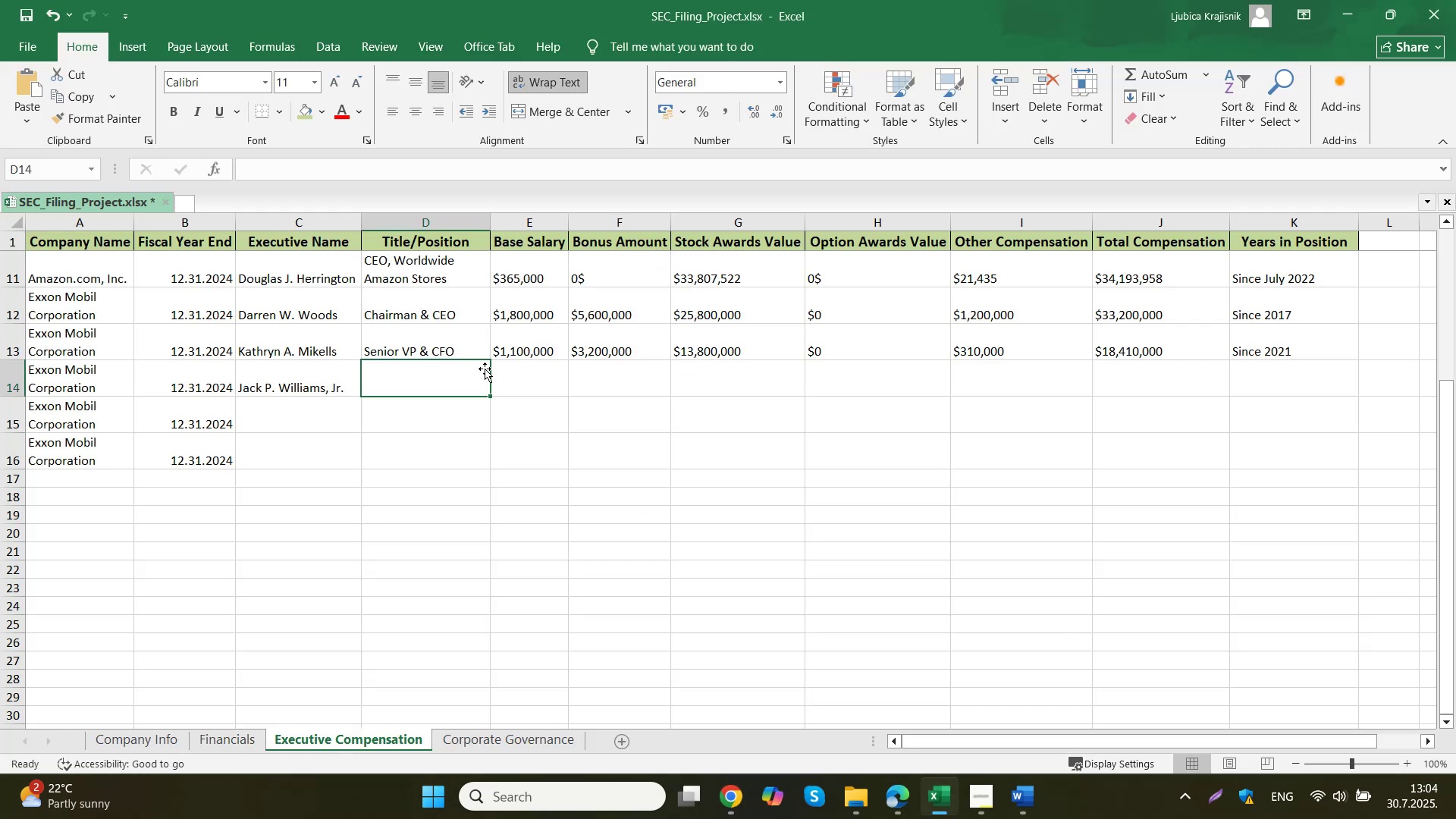 
double_click([441, 381])
 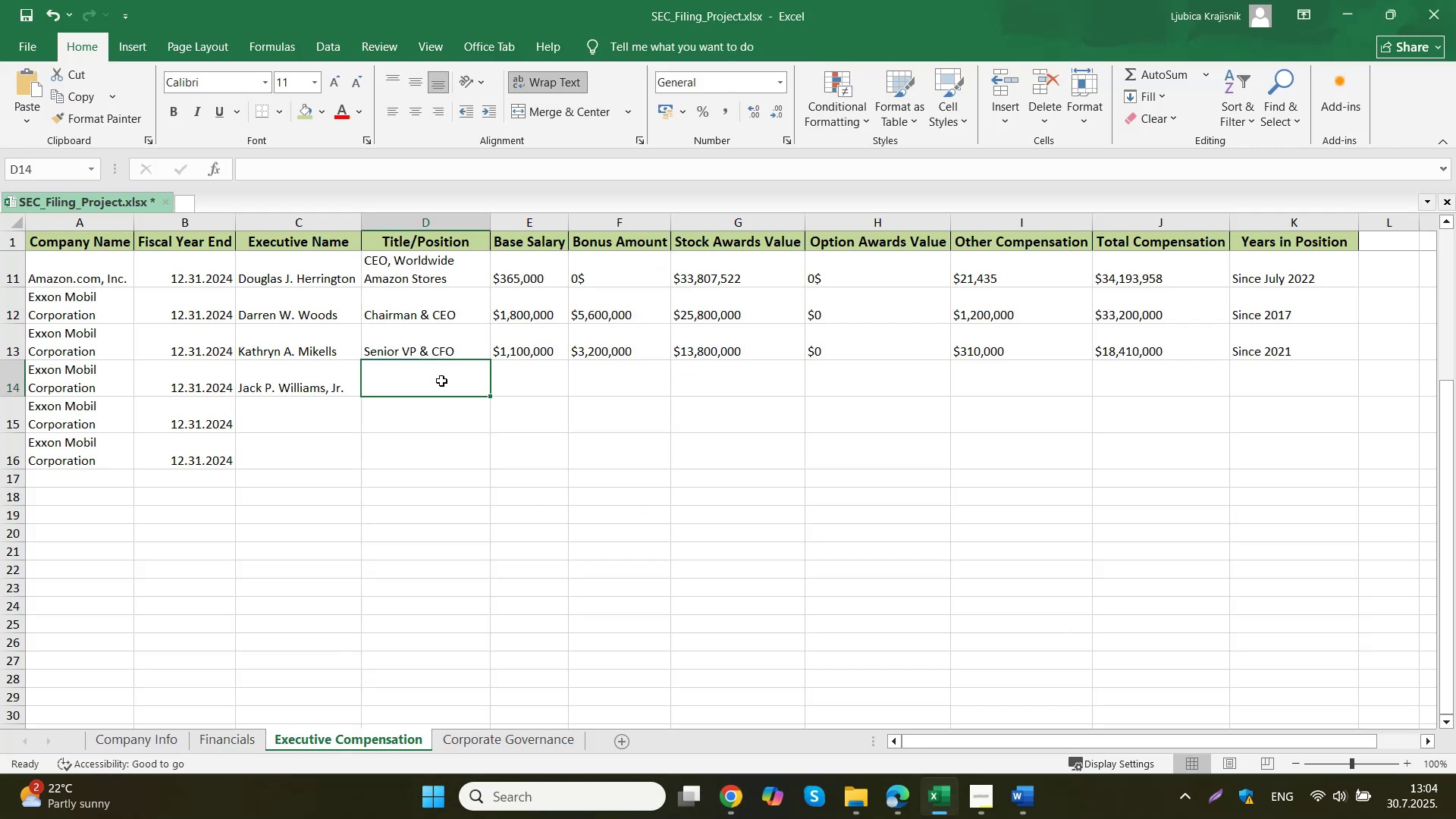 
key(Control+ControlLeft)
 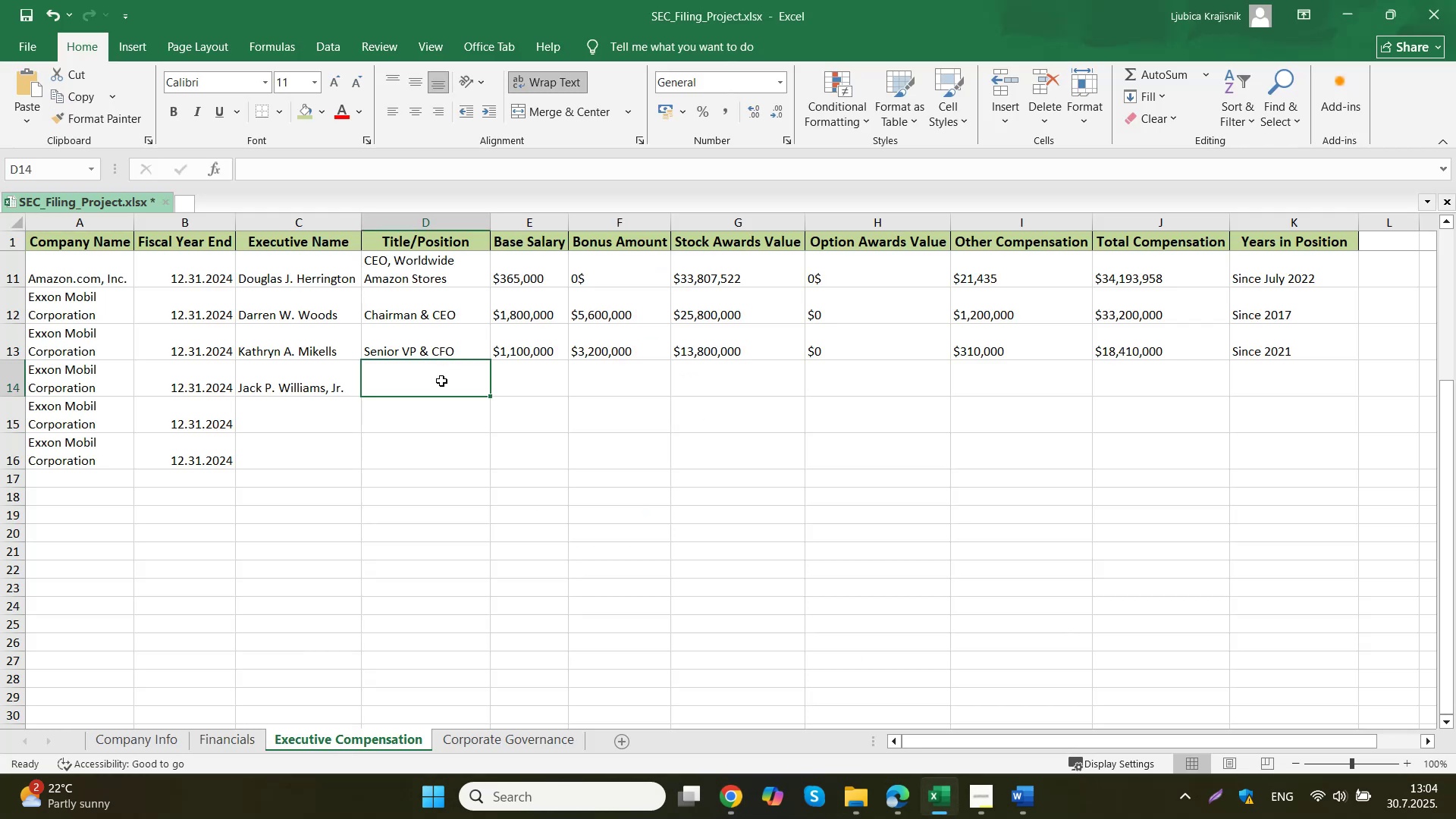 
key(Control+V)
 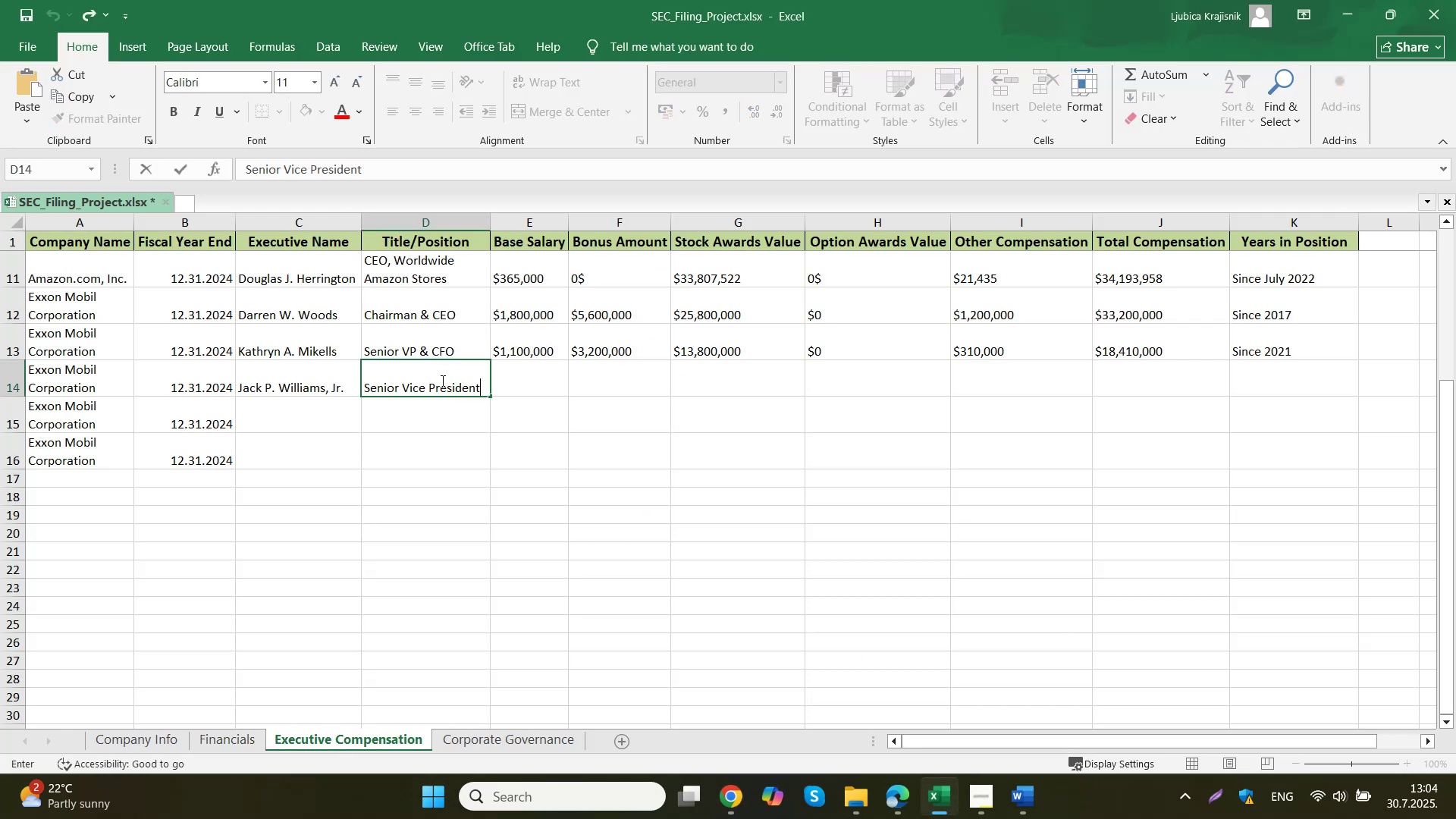 
key(Tab)
 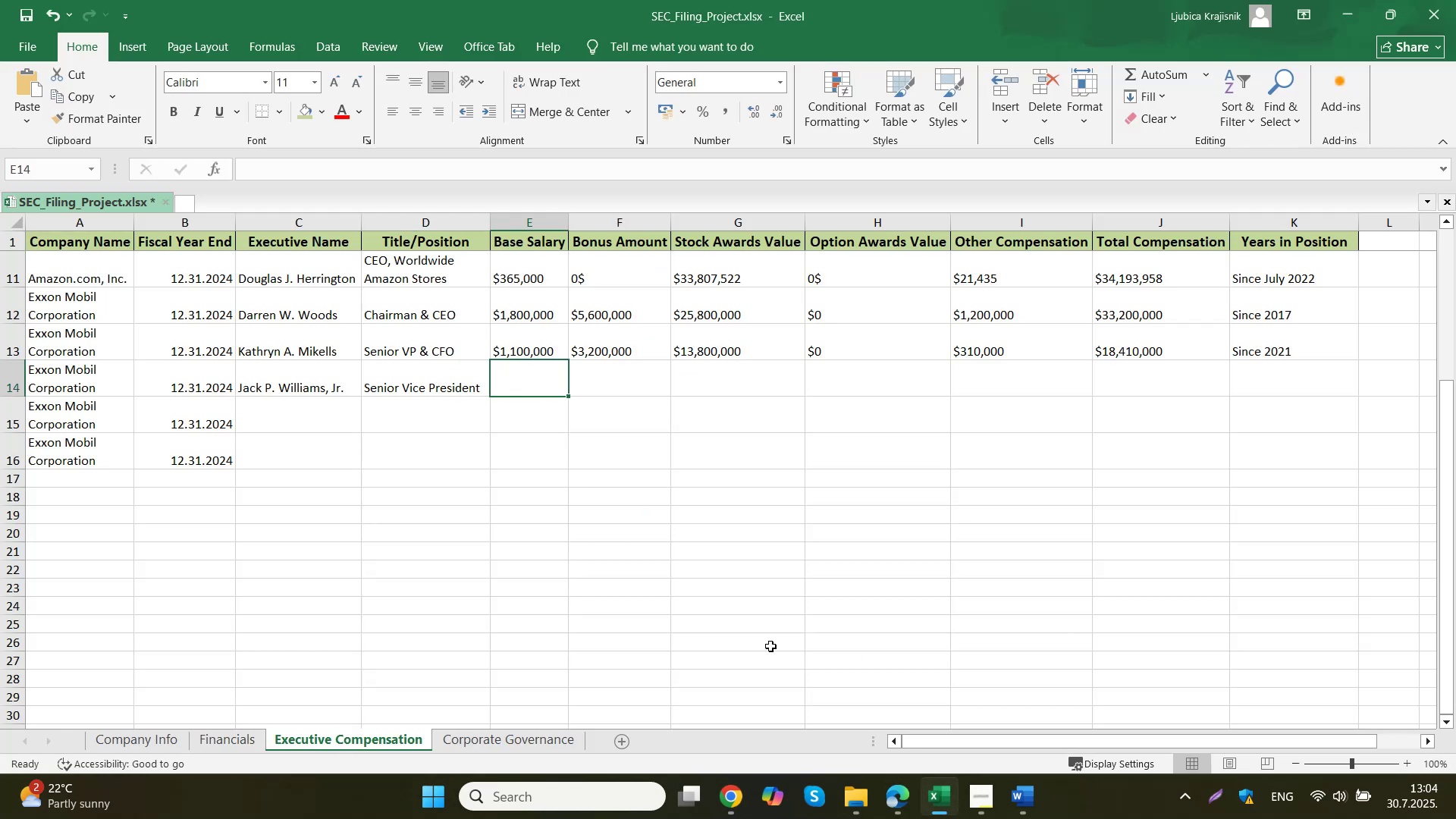 
double_click([622, 688])
 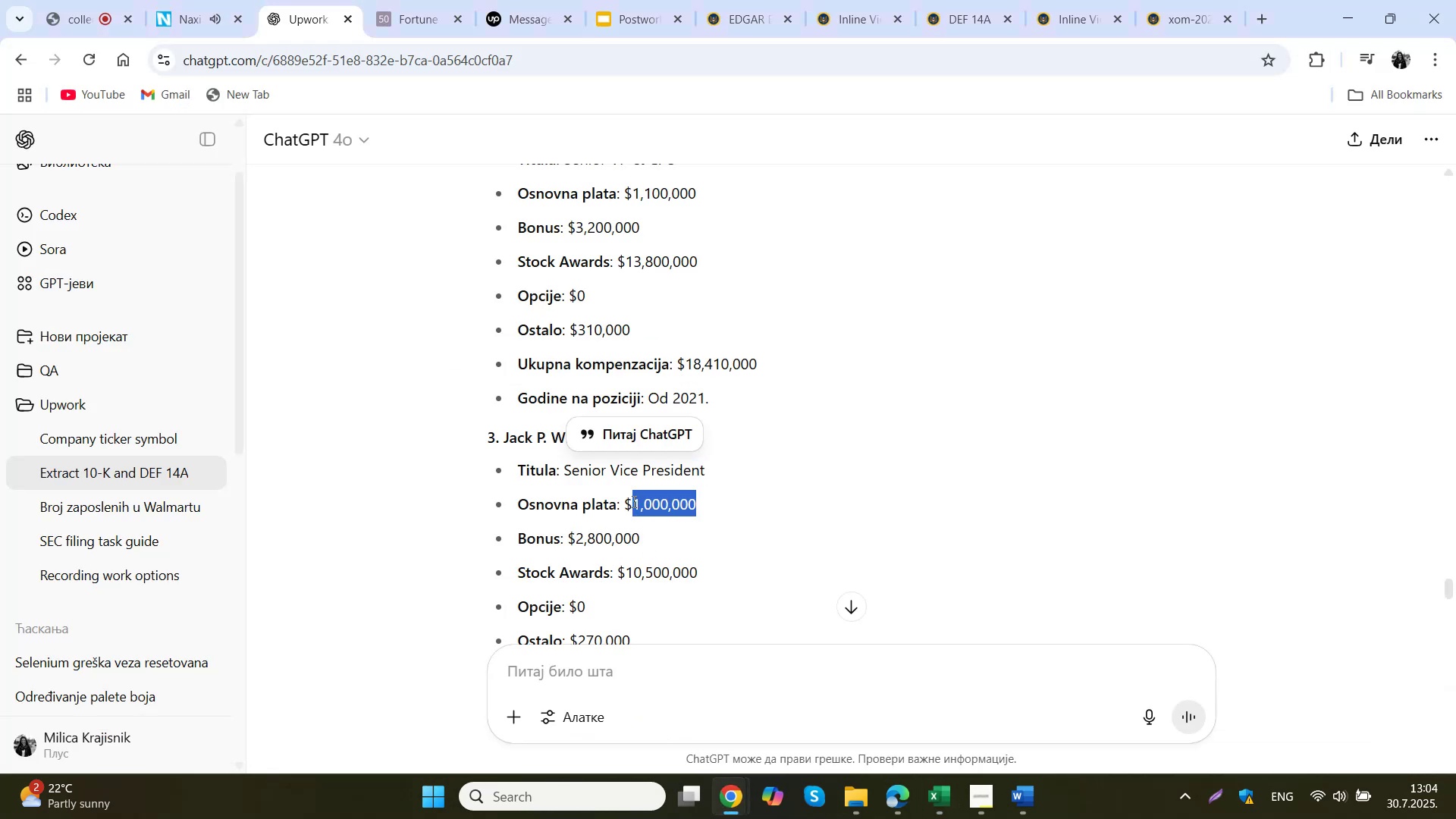 
key(Control+ControlLeft)
 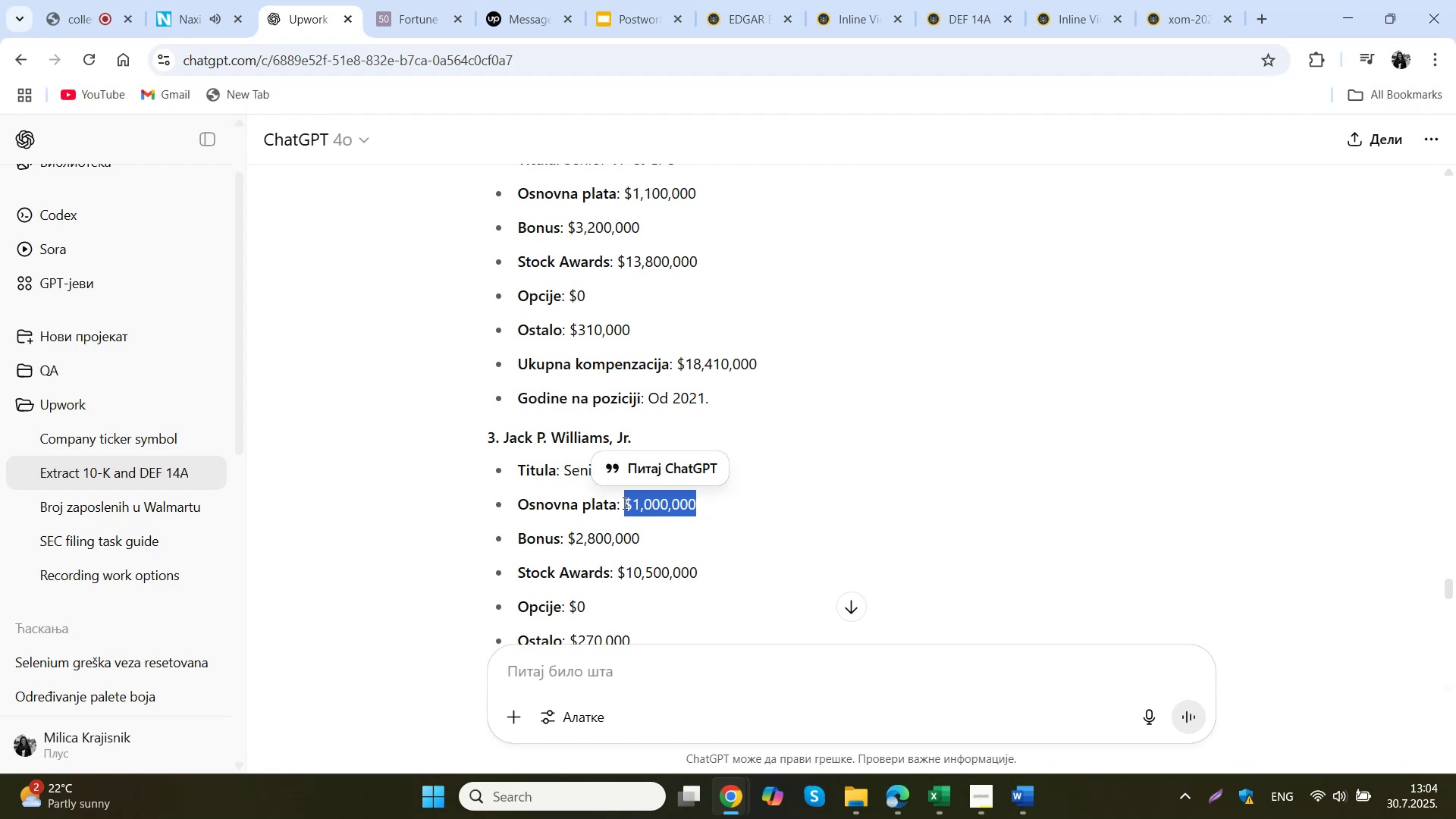 
key(Control+C)
 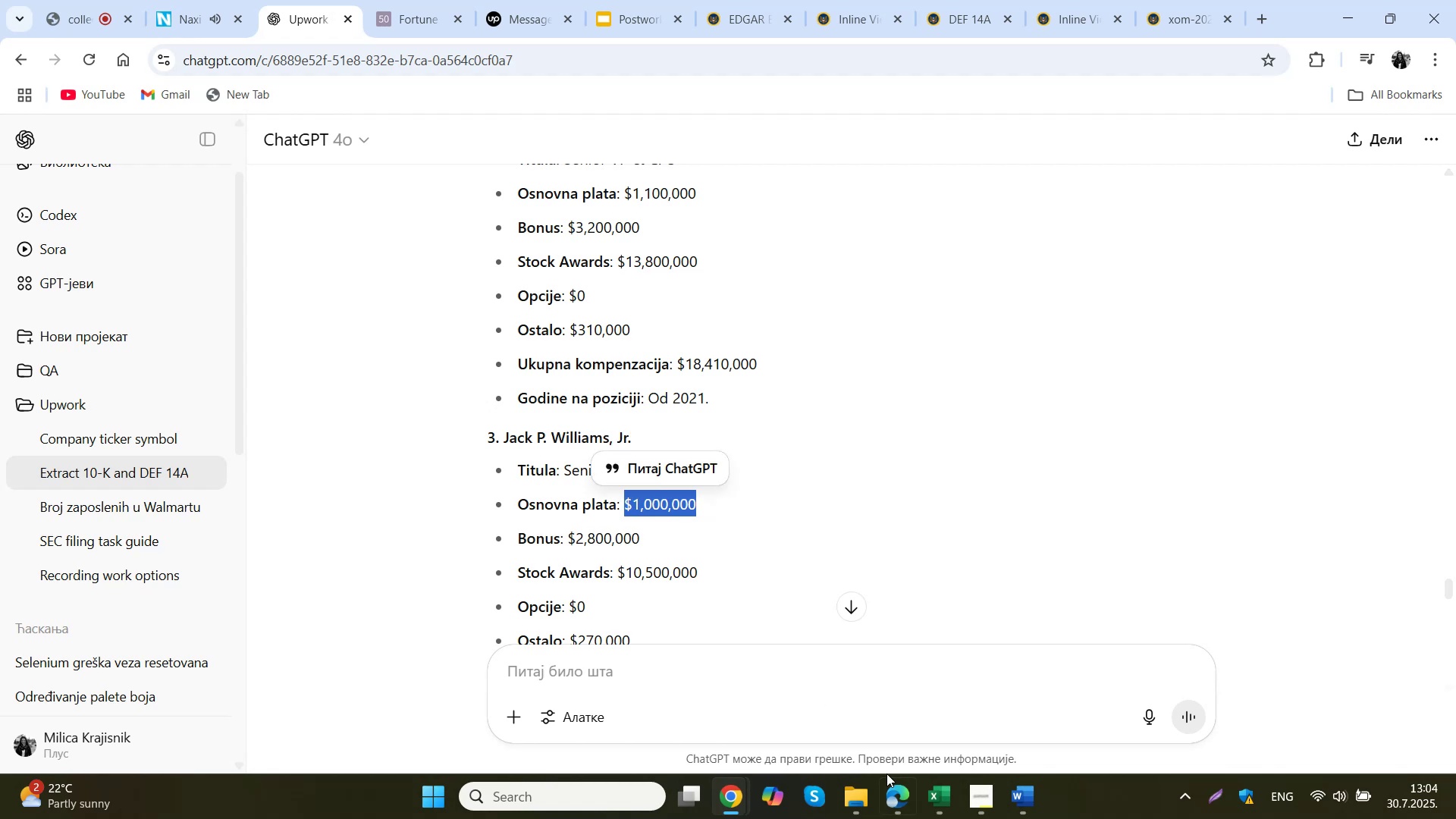 
left_click([914, 800])
 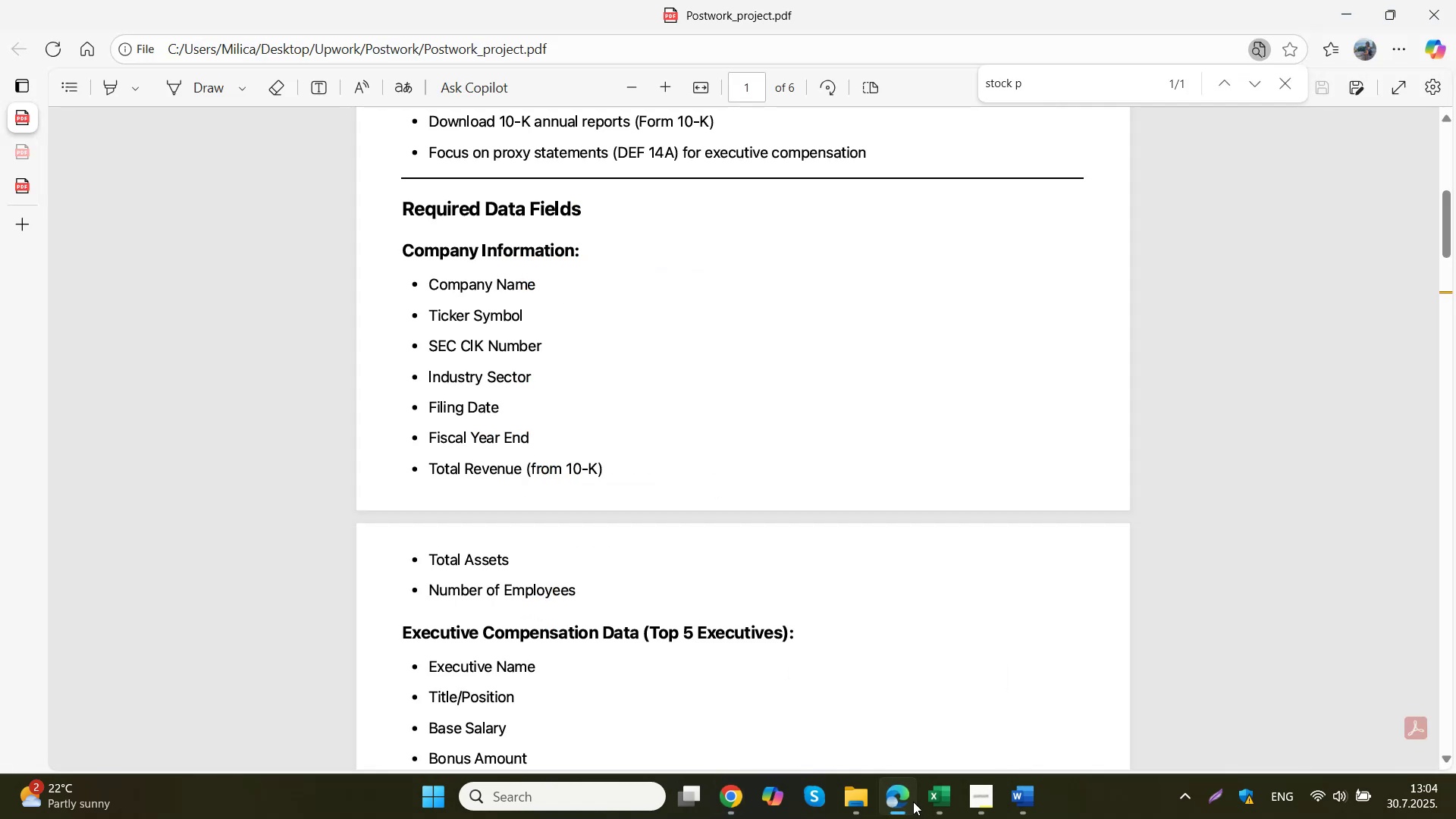 
left_click([927, 806])
 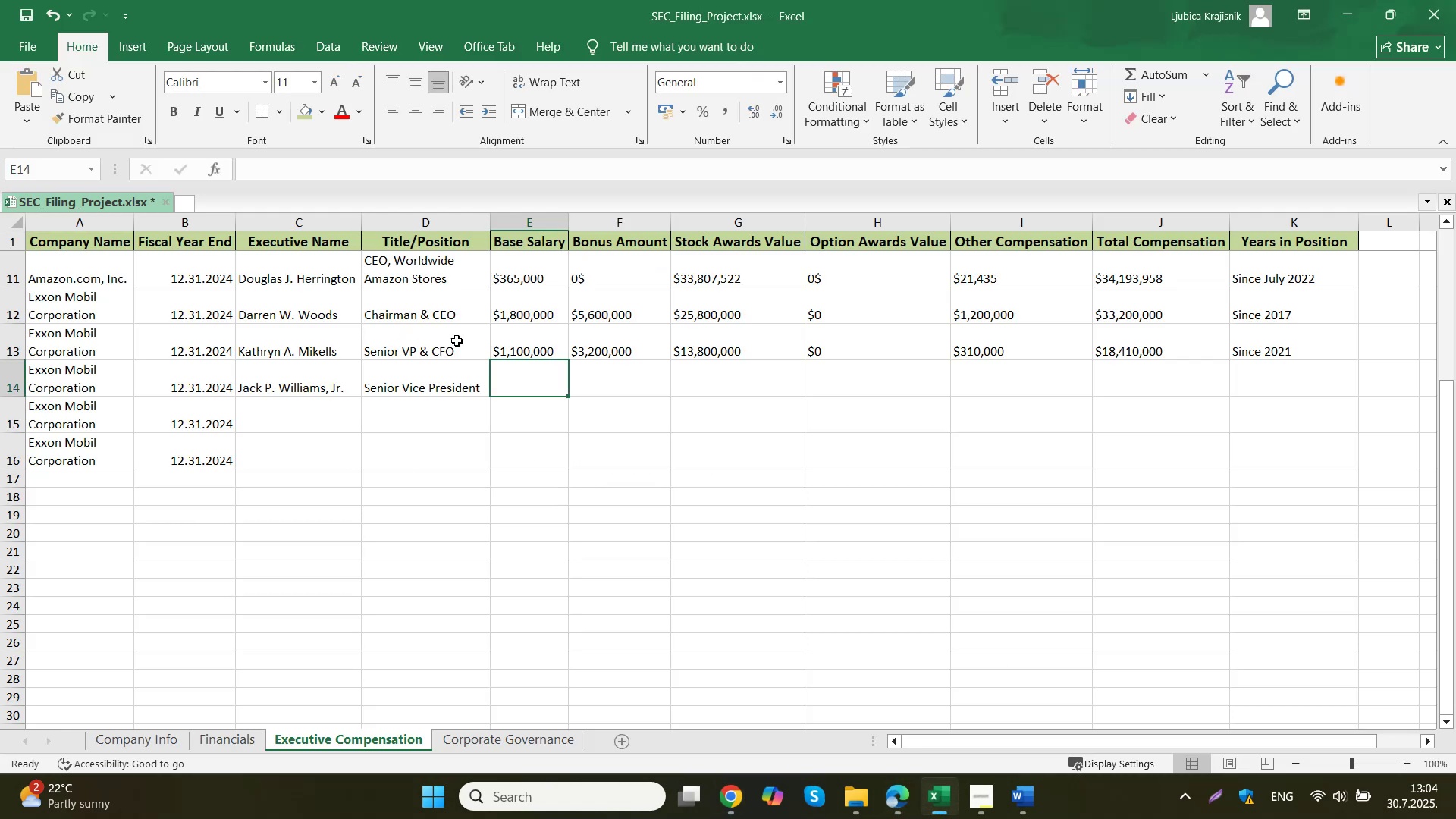 
double_click([516, 381])
 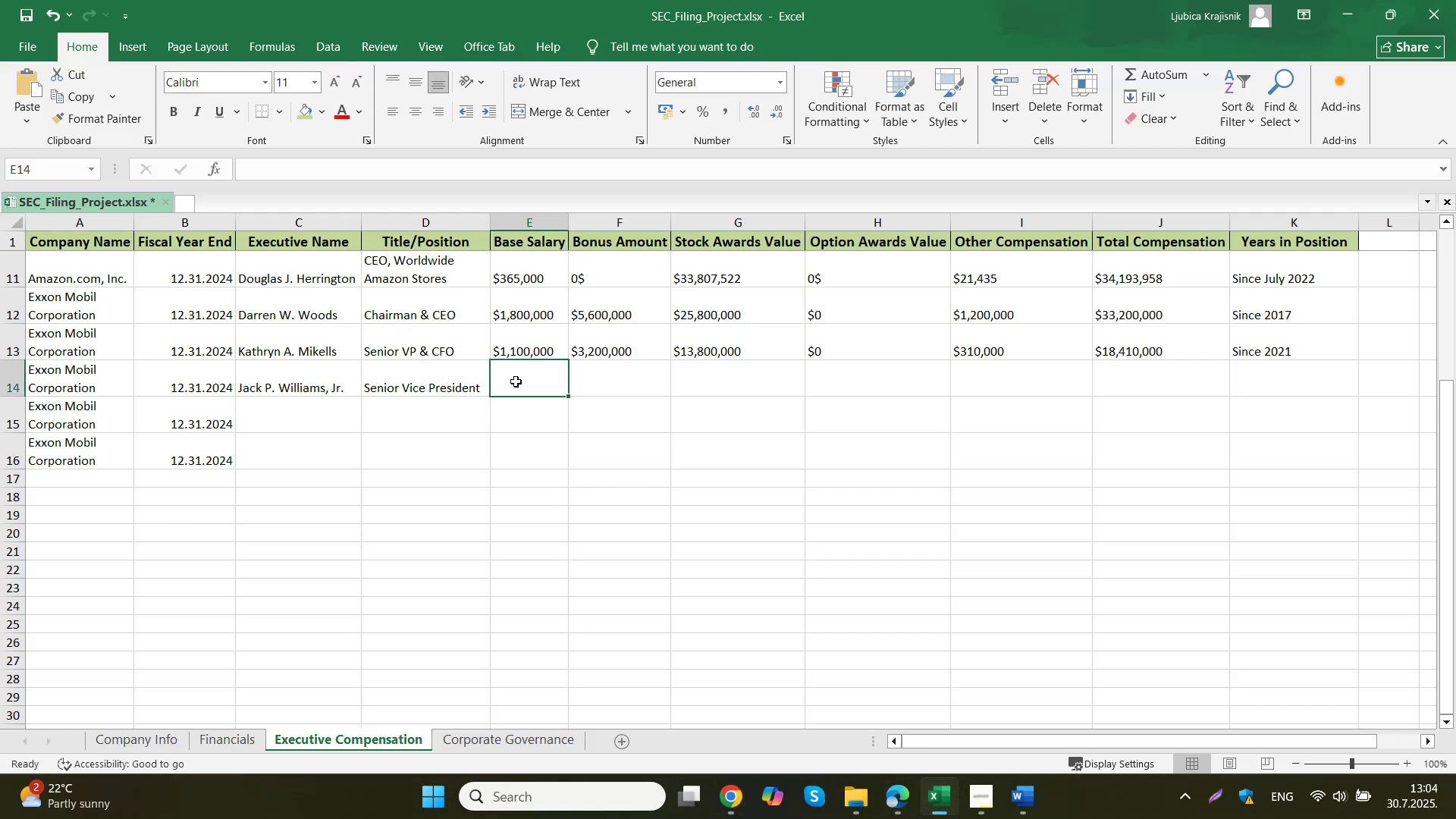 
key(Control+ControlLeft)
 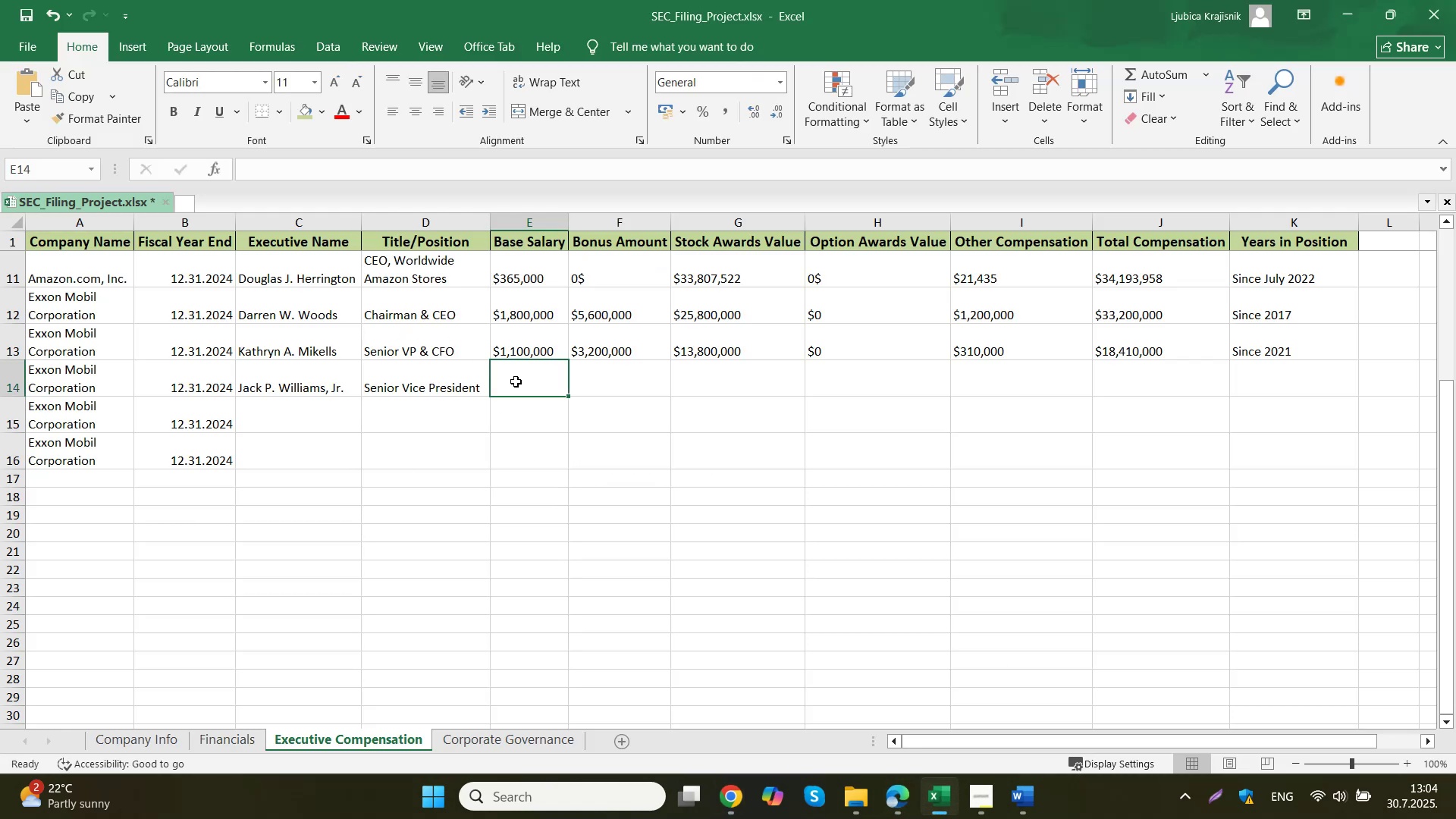 
key(Control+V)
 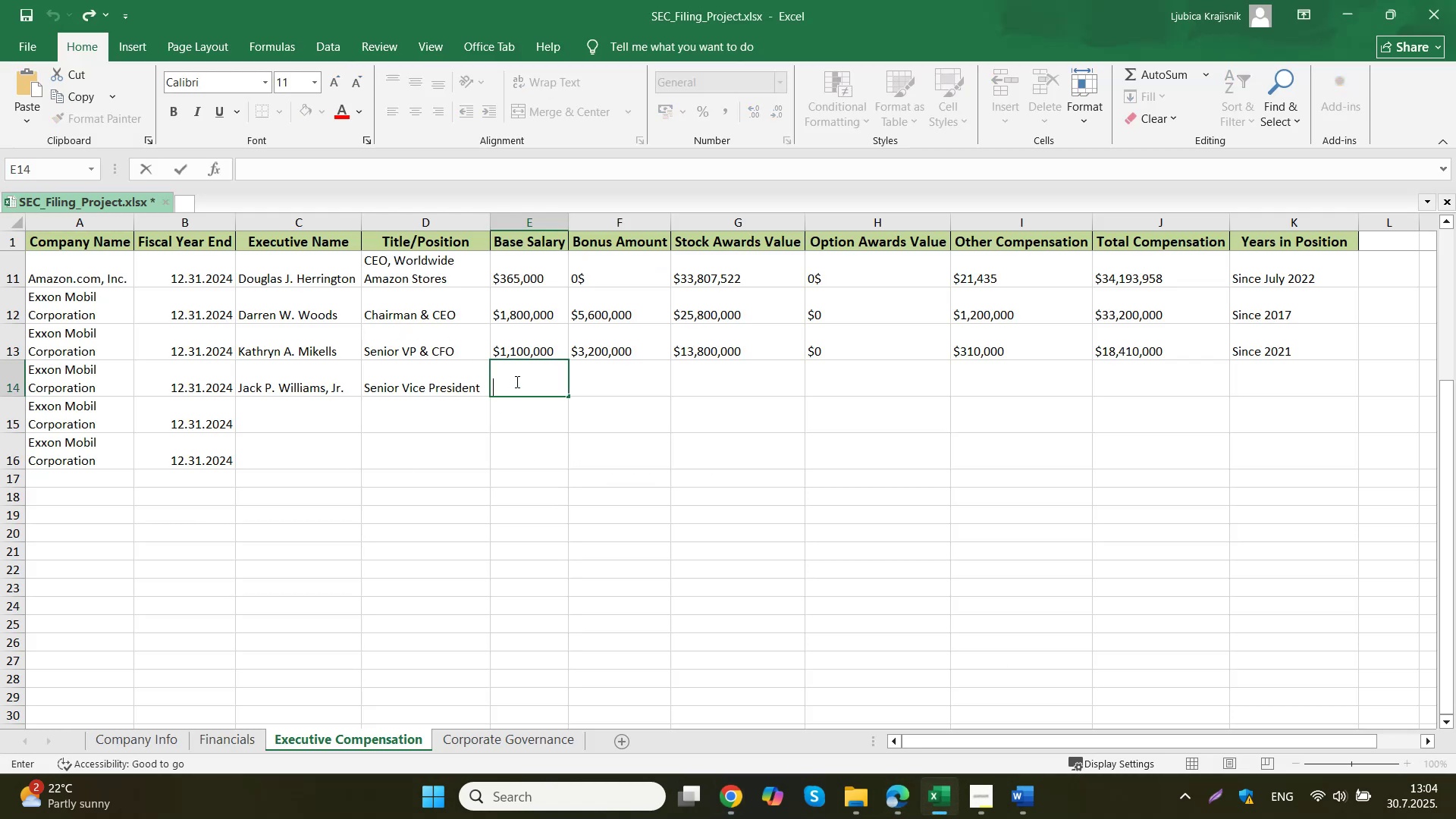 
triple_click([612, 384])
 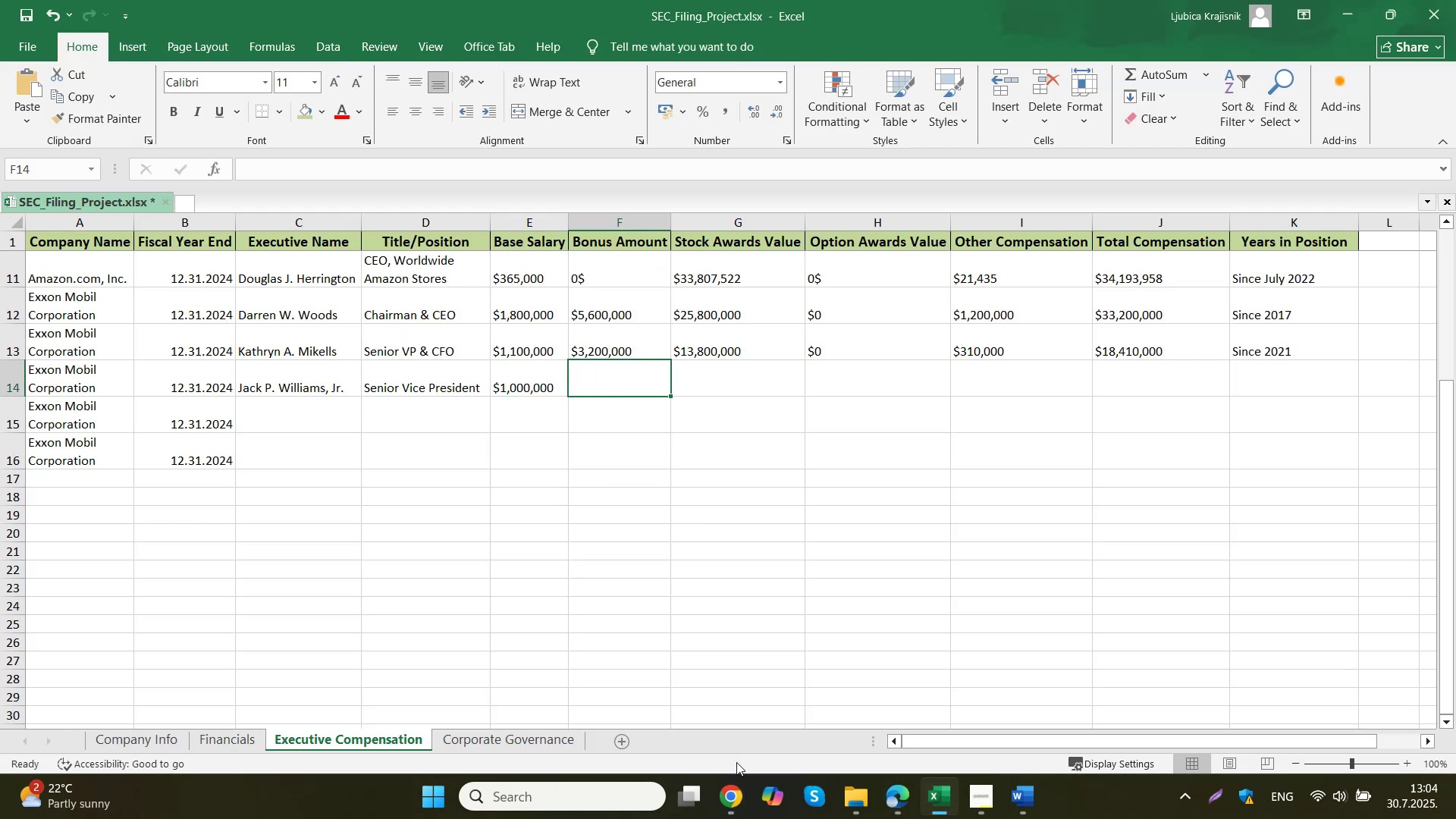 
double_click([663, 708])
 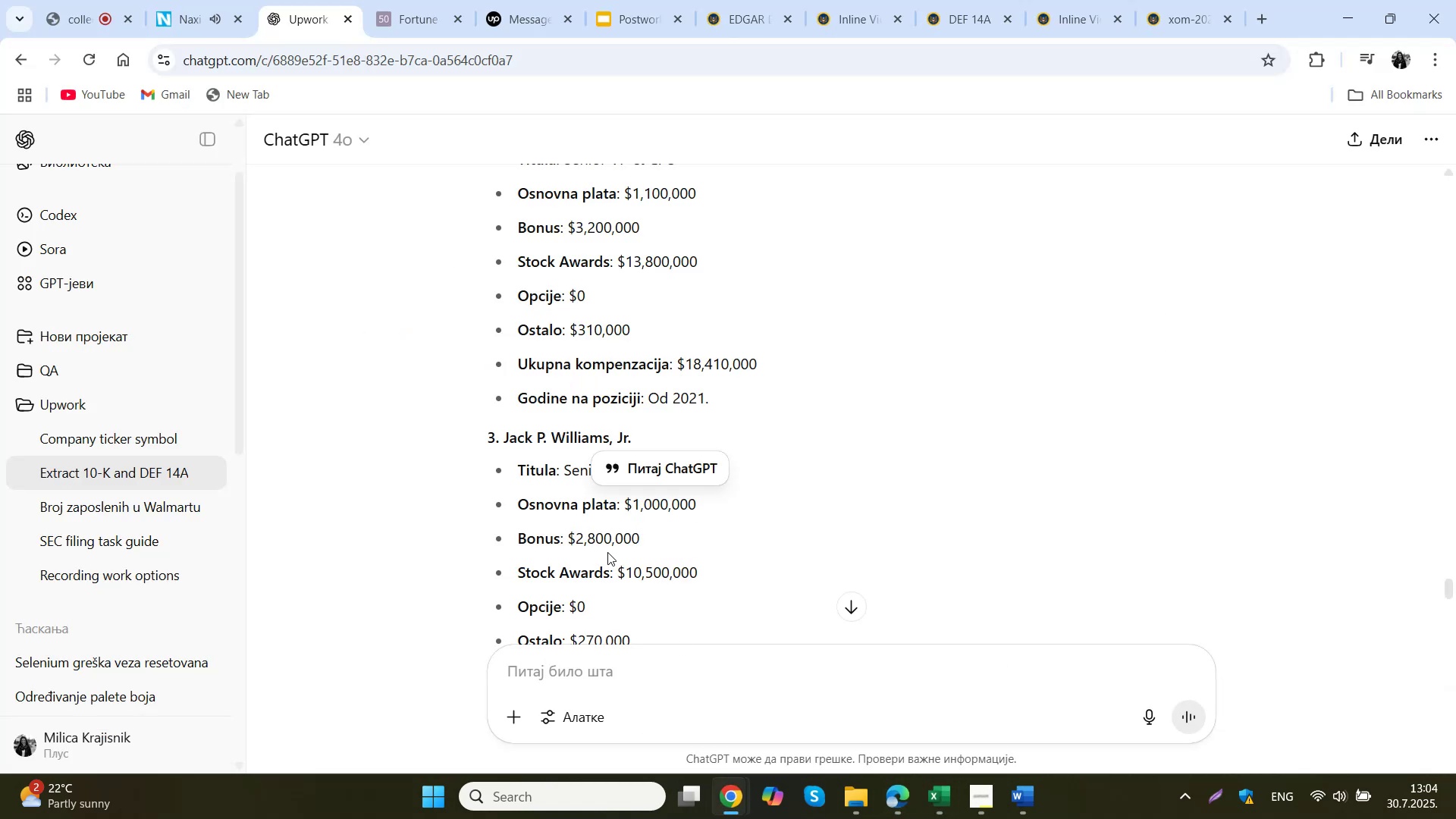 
key(Control+ControlLeft)
 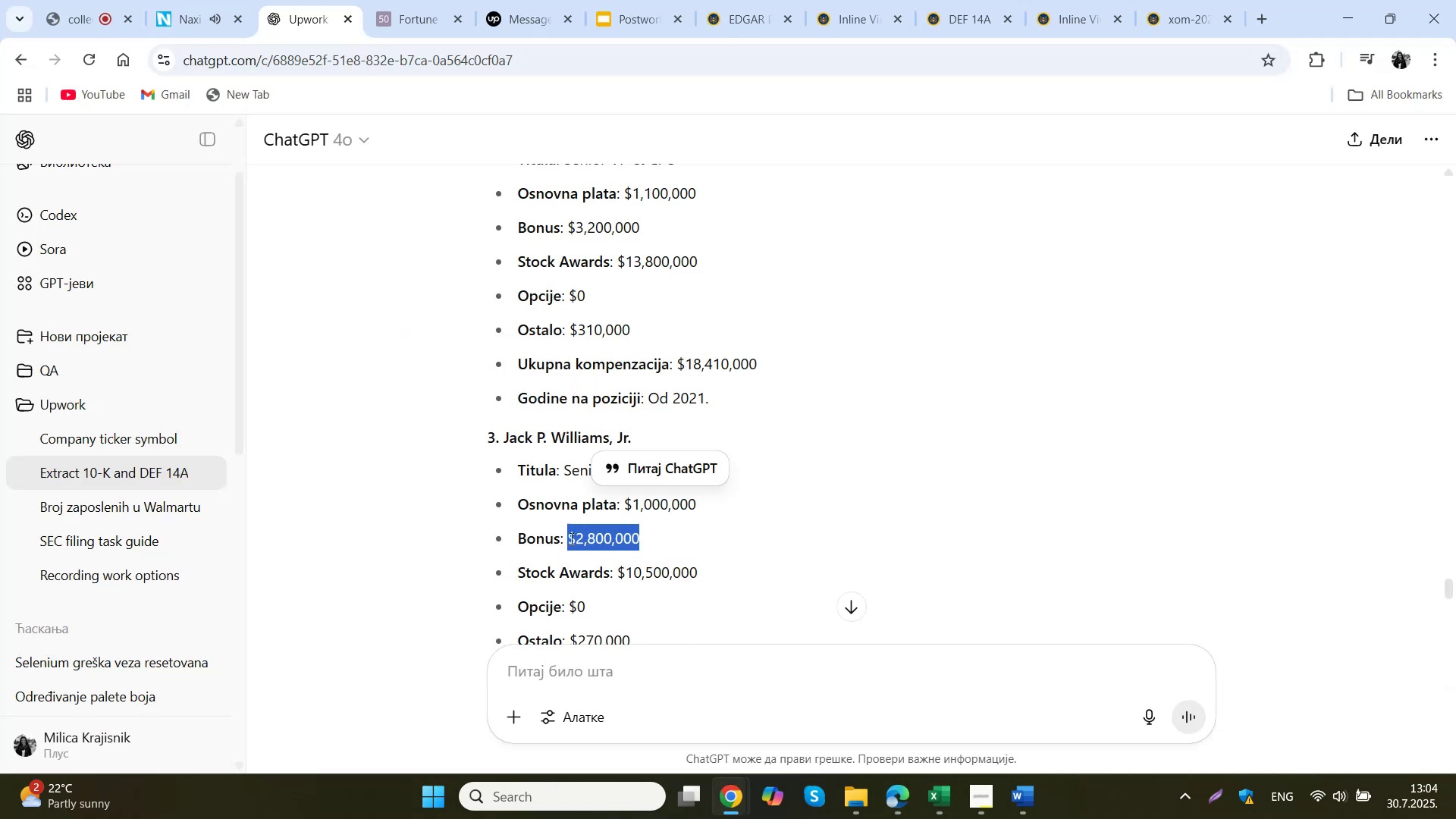 
key(Control+C)
 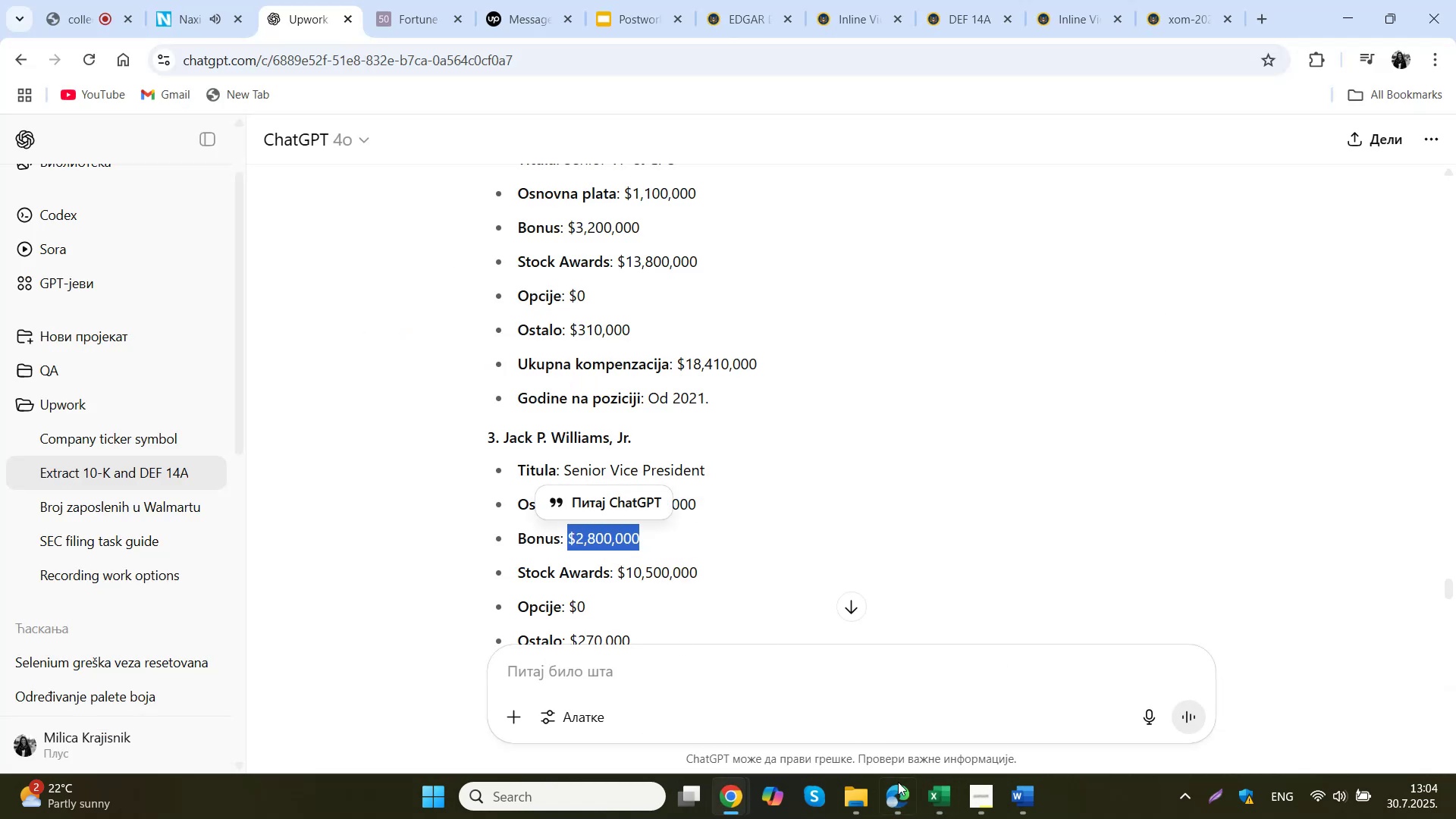 
left_click([936, 799])
 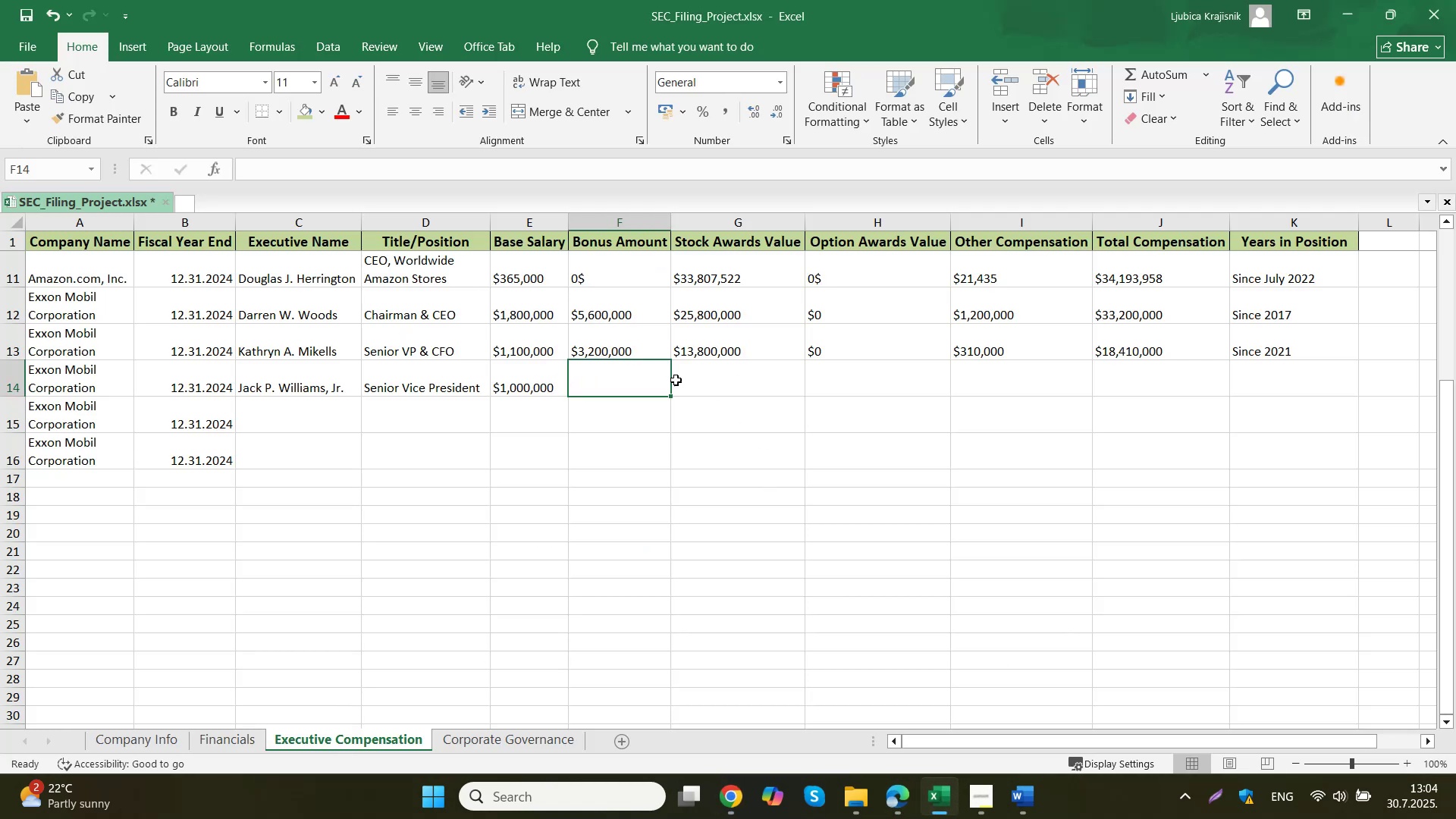 
double_click([619, 379])
 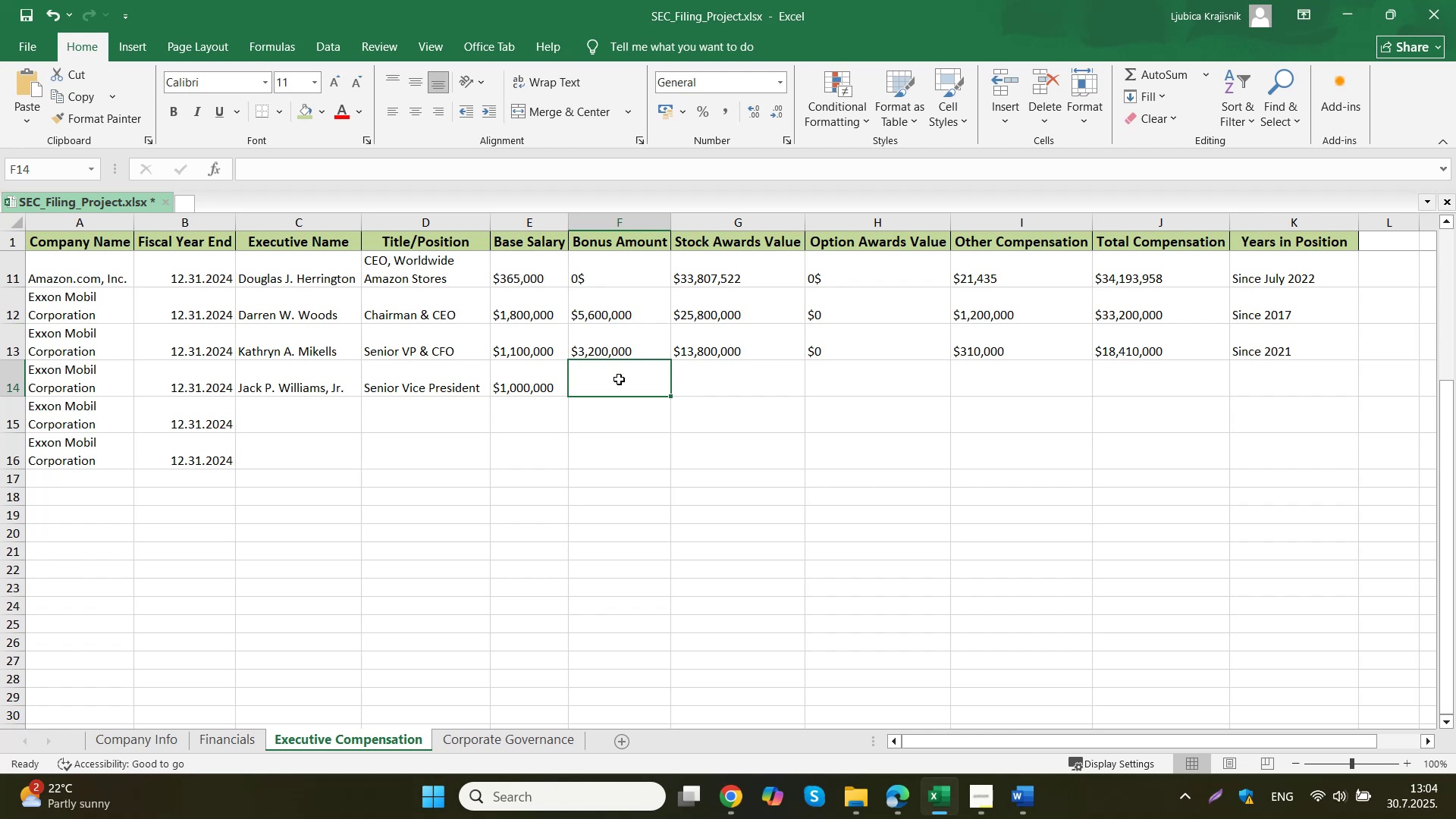 
key(Control+ControlLeft)
 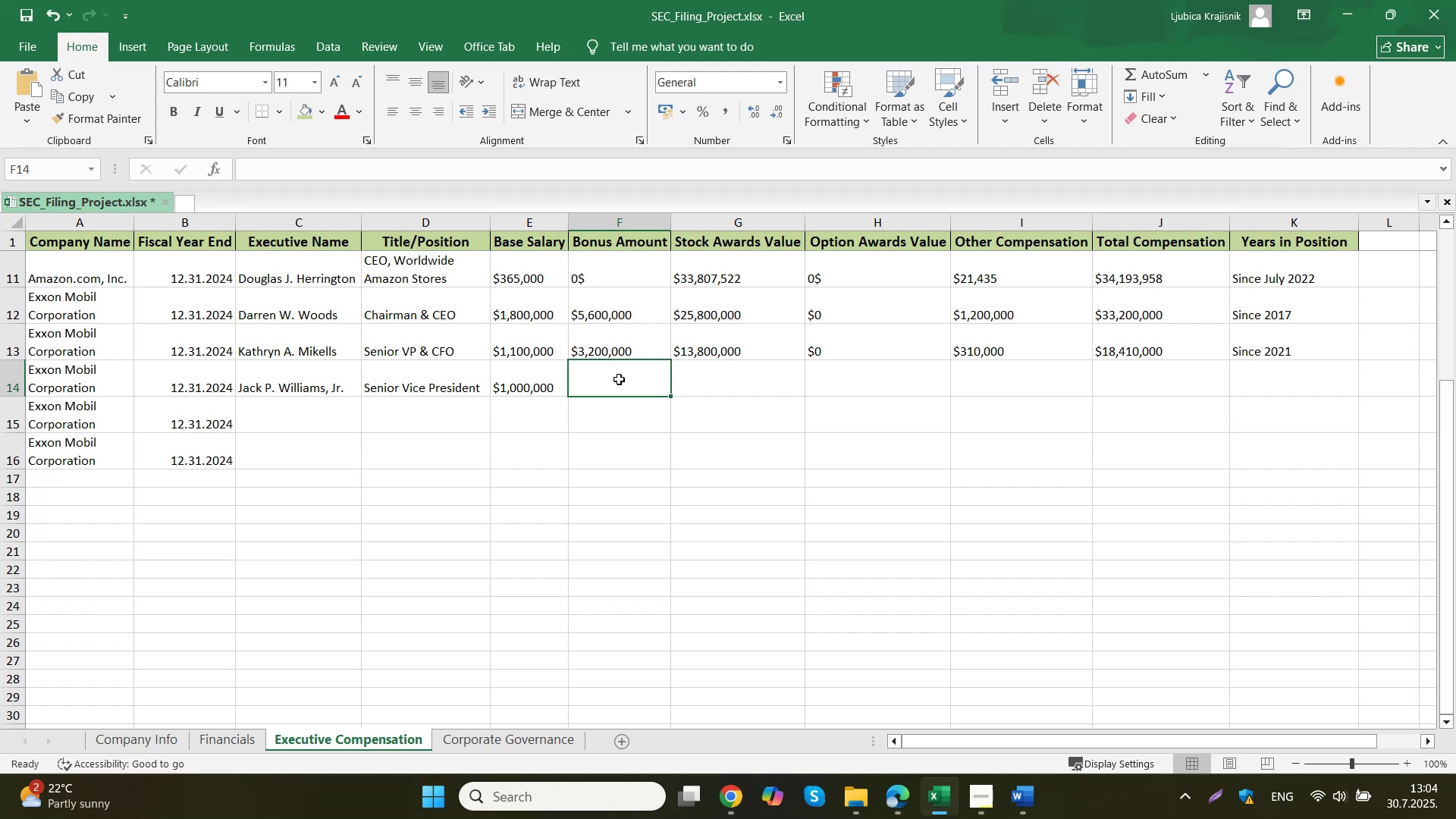 
key(Control+V)
 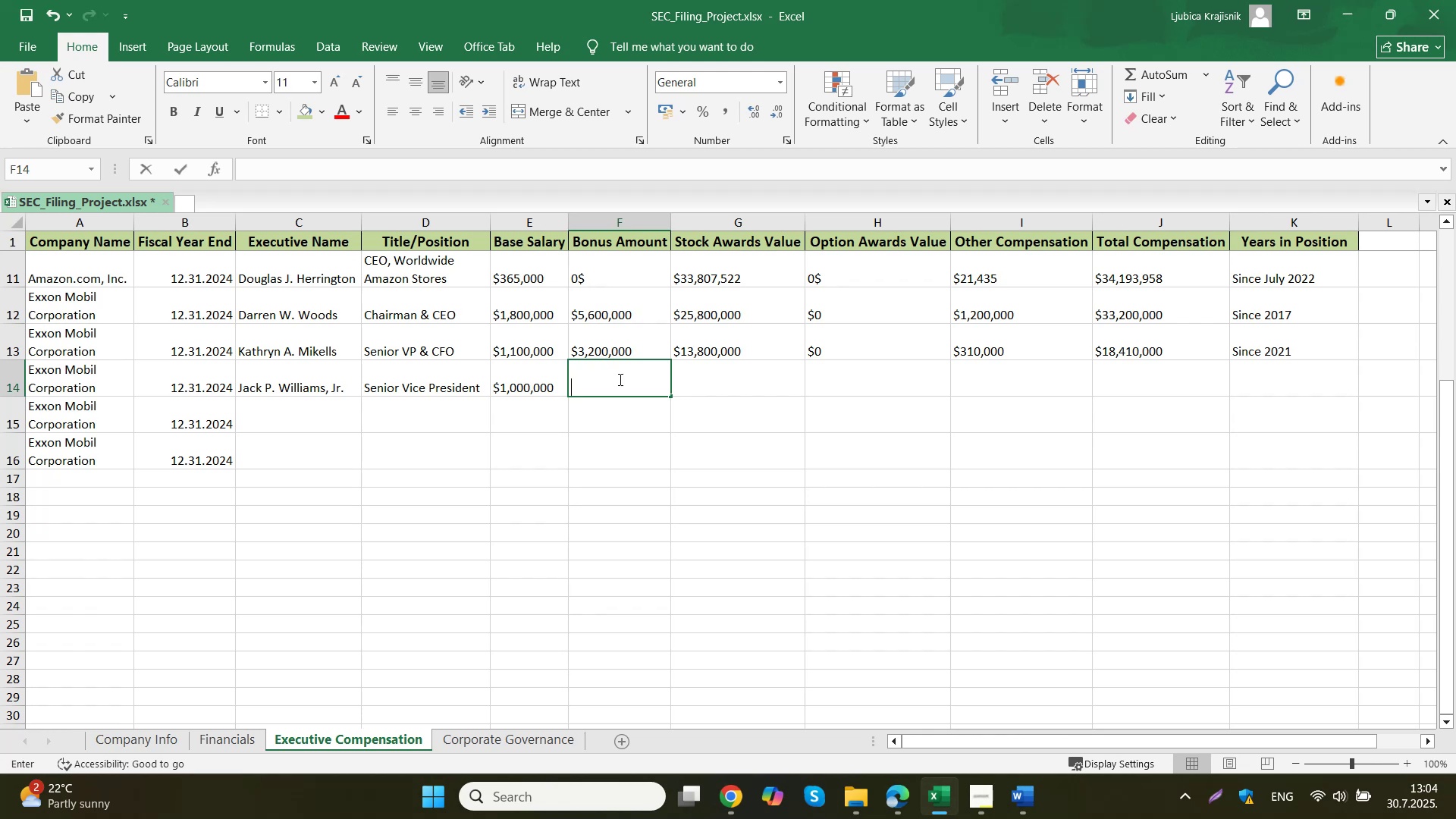 
triple_click([711, 379])
 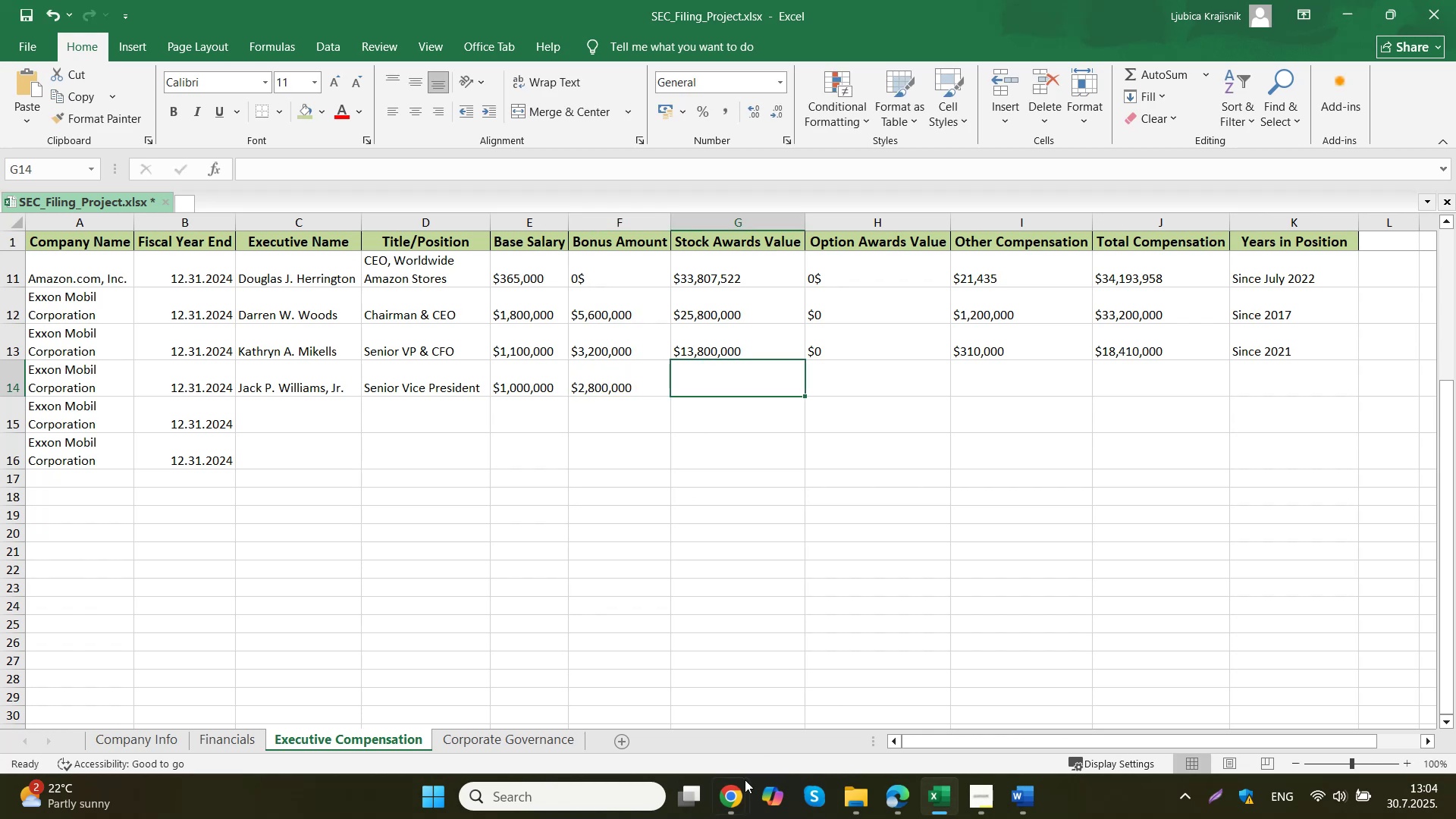 
double_click([670, 711])
 